 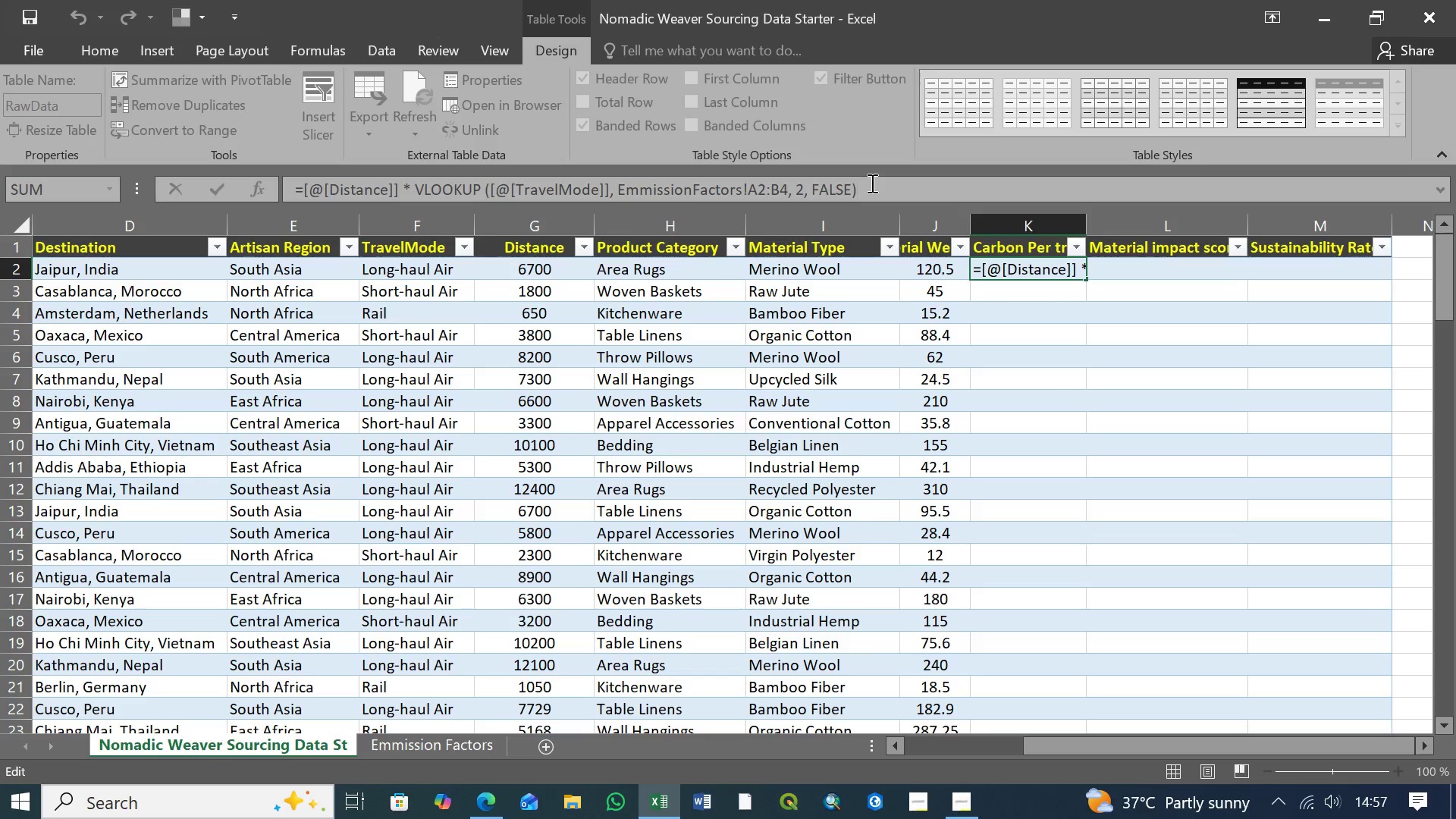 
left_click([871, 190])
 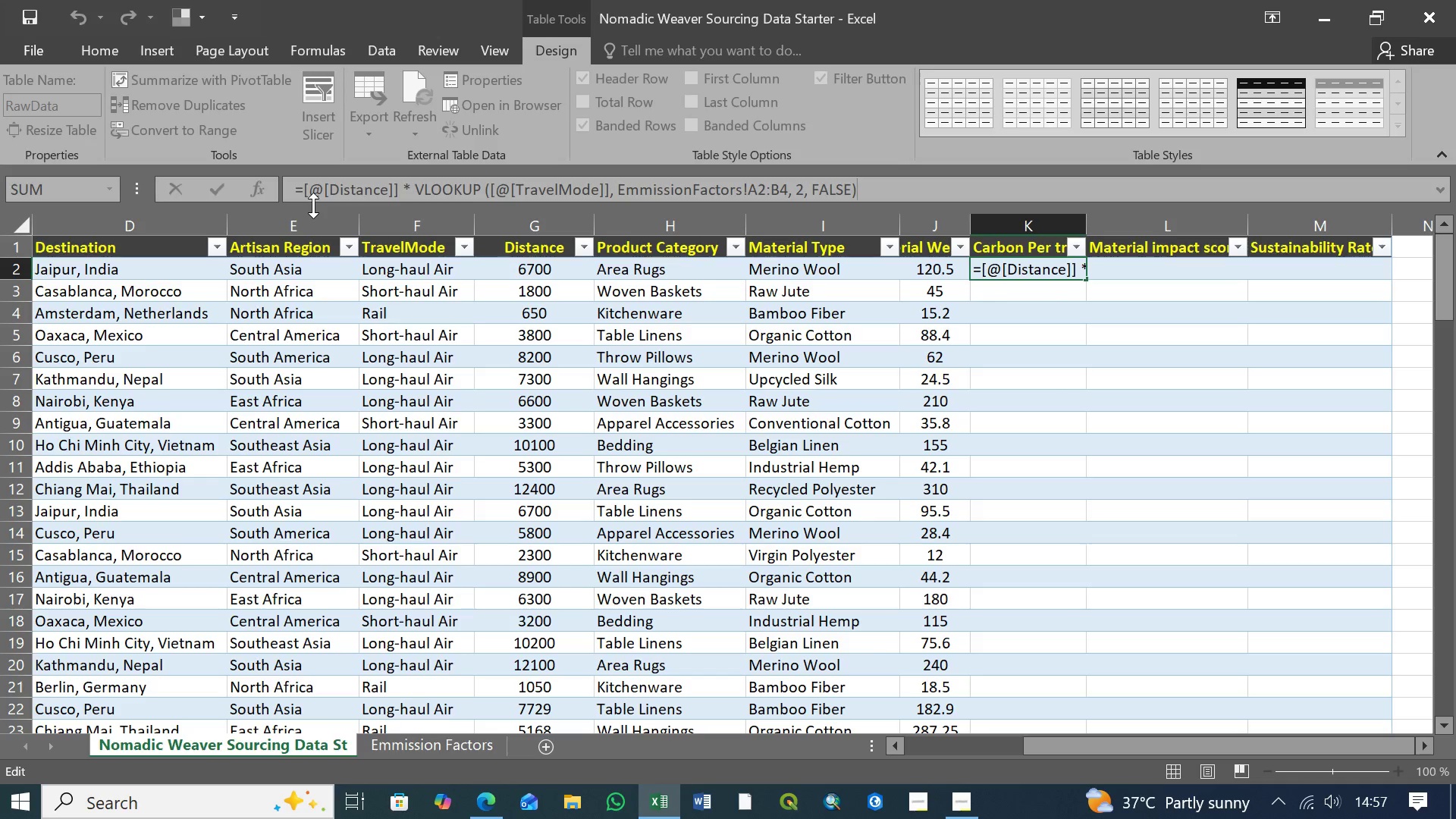 
wait(11.75)
 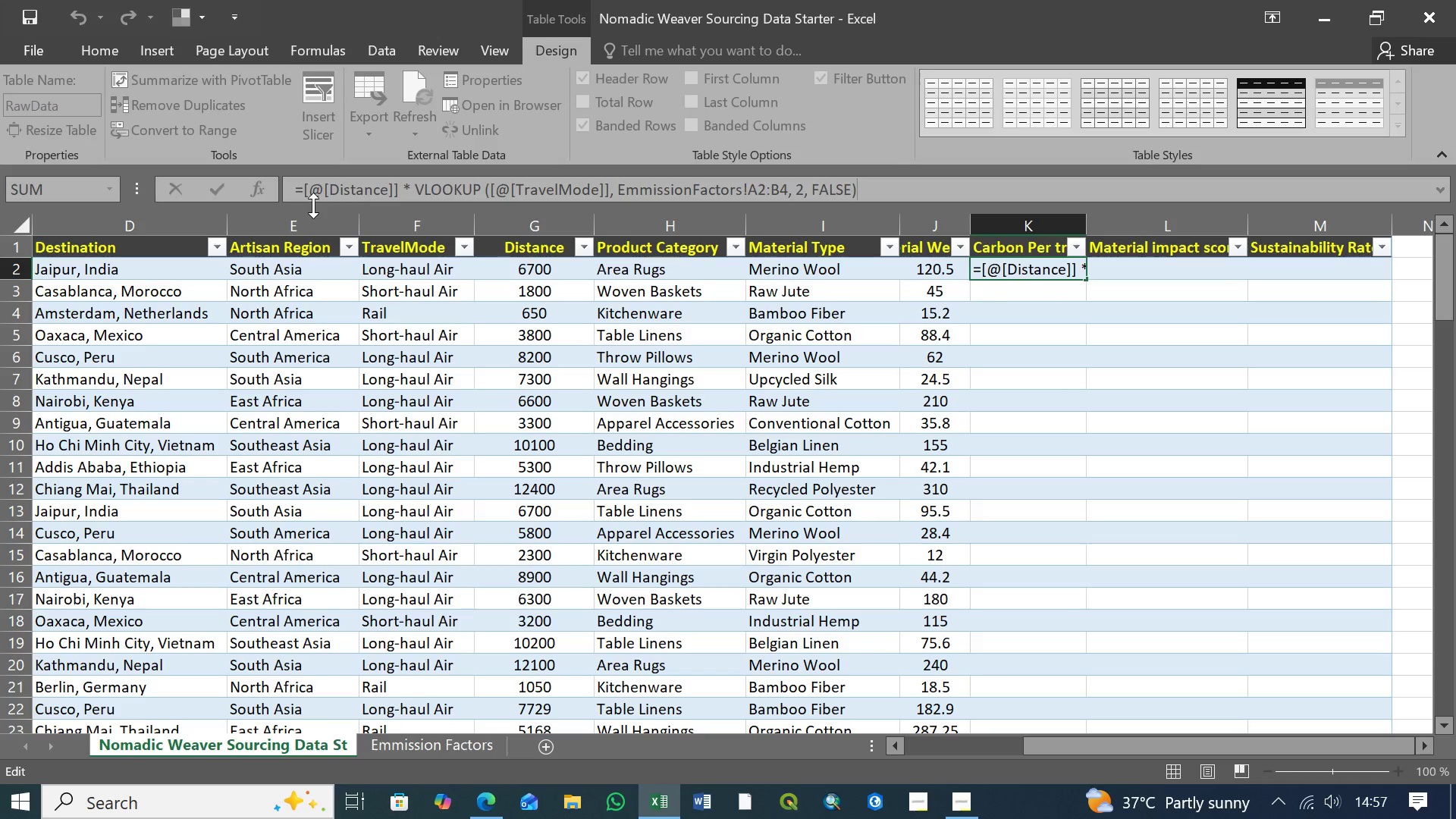 
left_click([403, 187])
 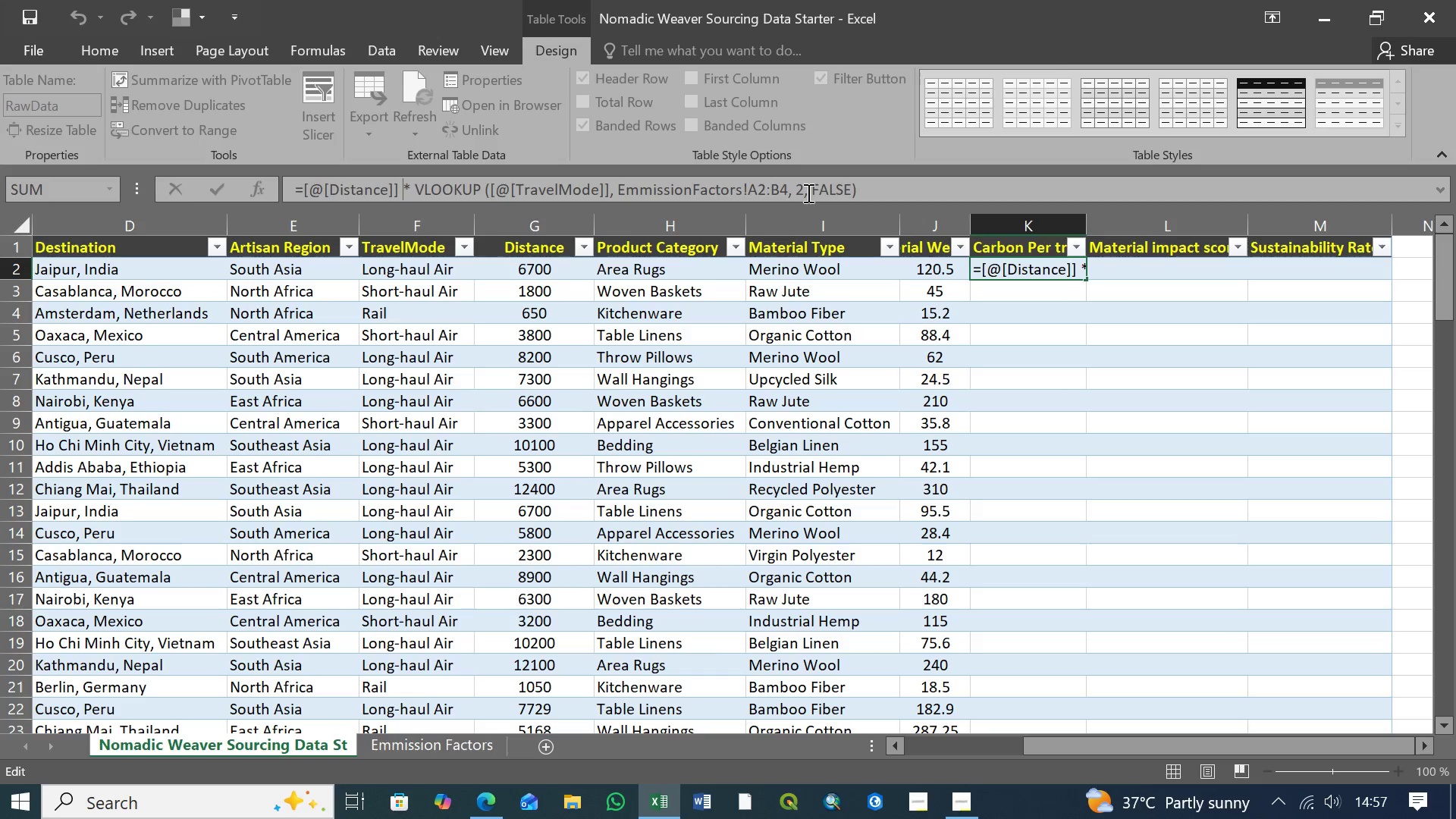 
wait(34.55)
 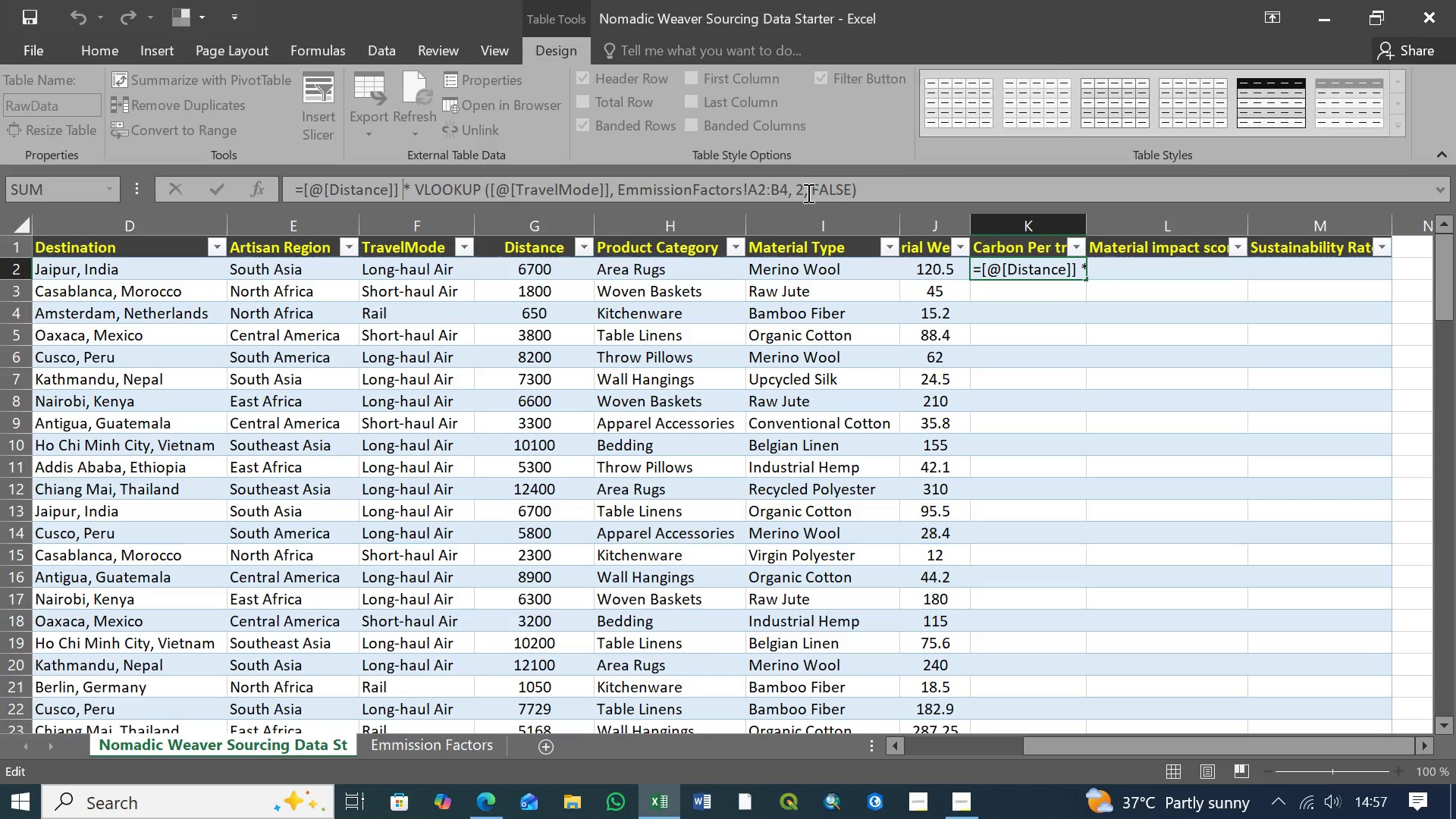 
left_click([871, 190])
 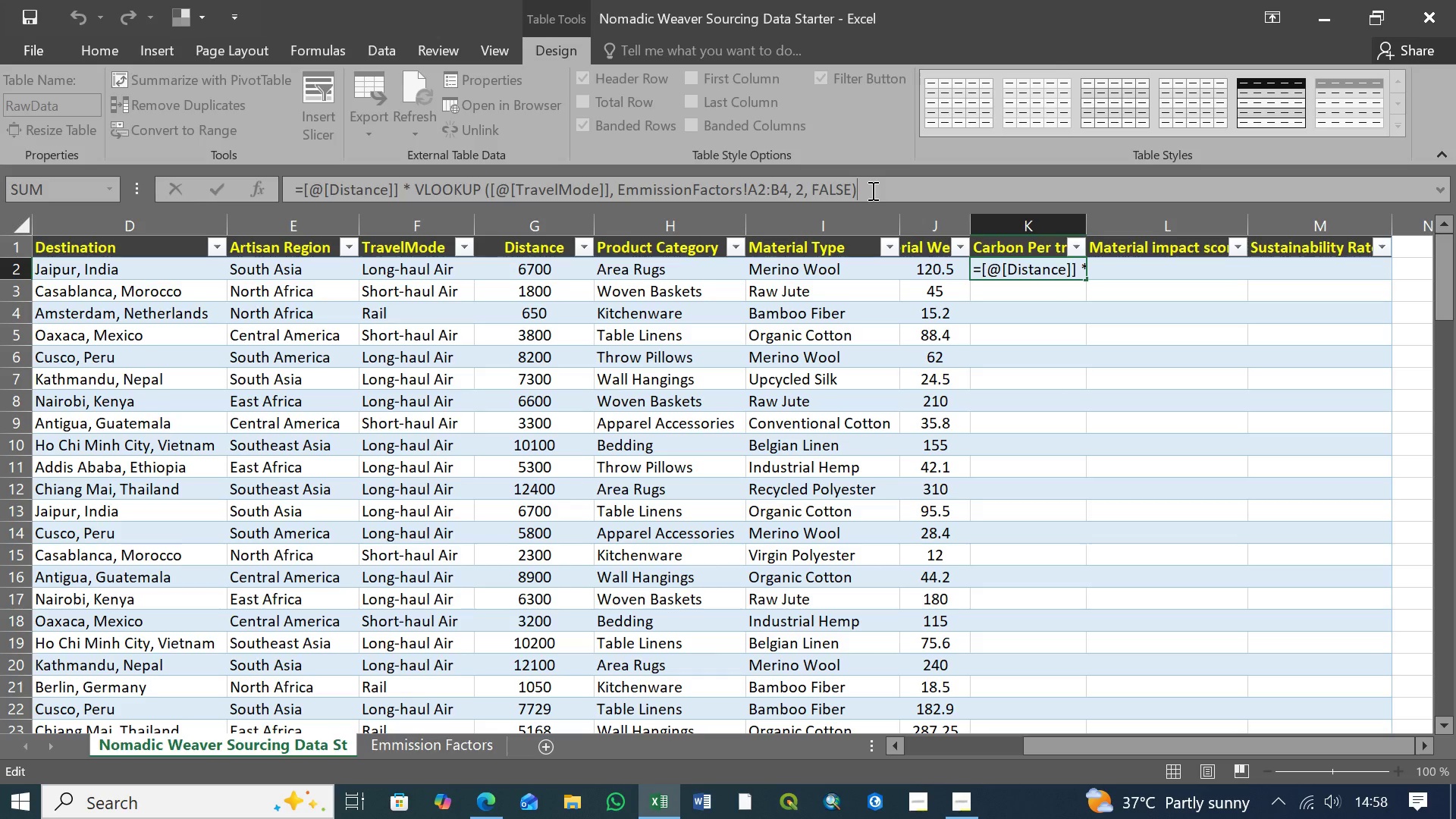 
key(Enter)
 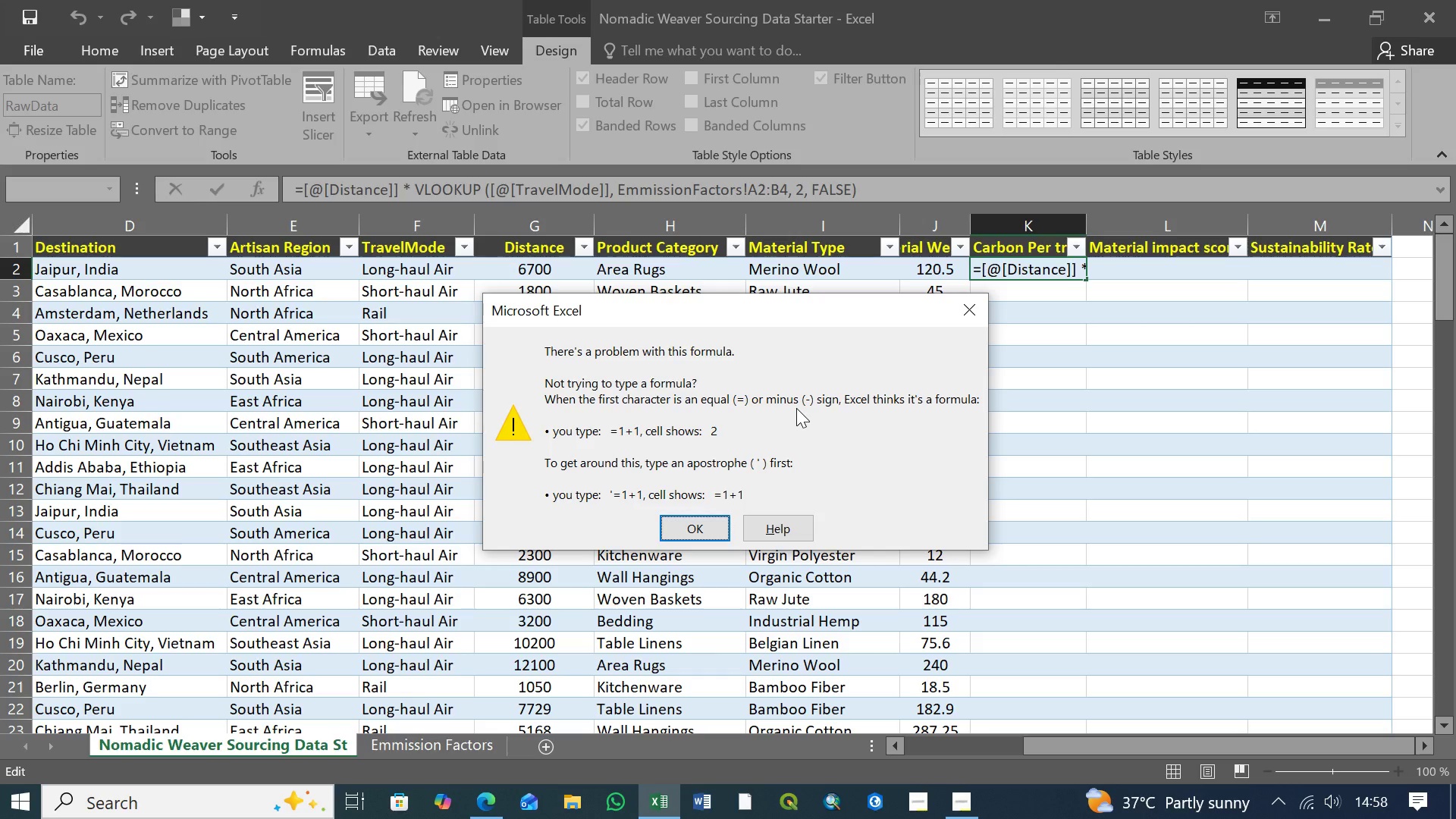 
wait(26.75)
 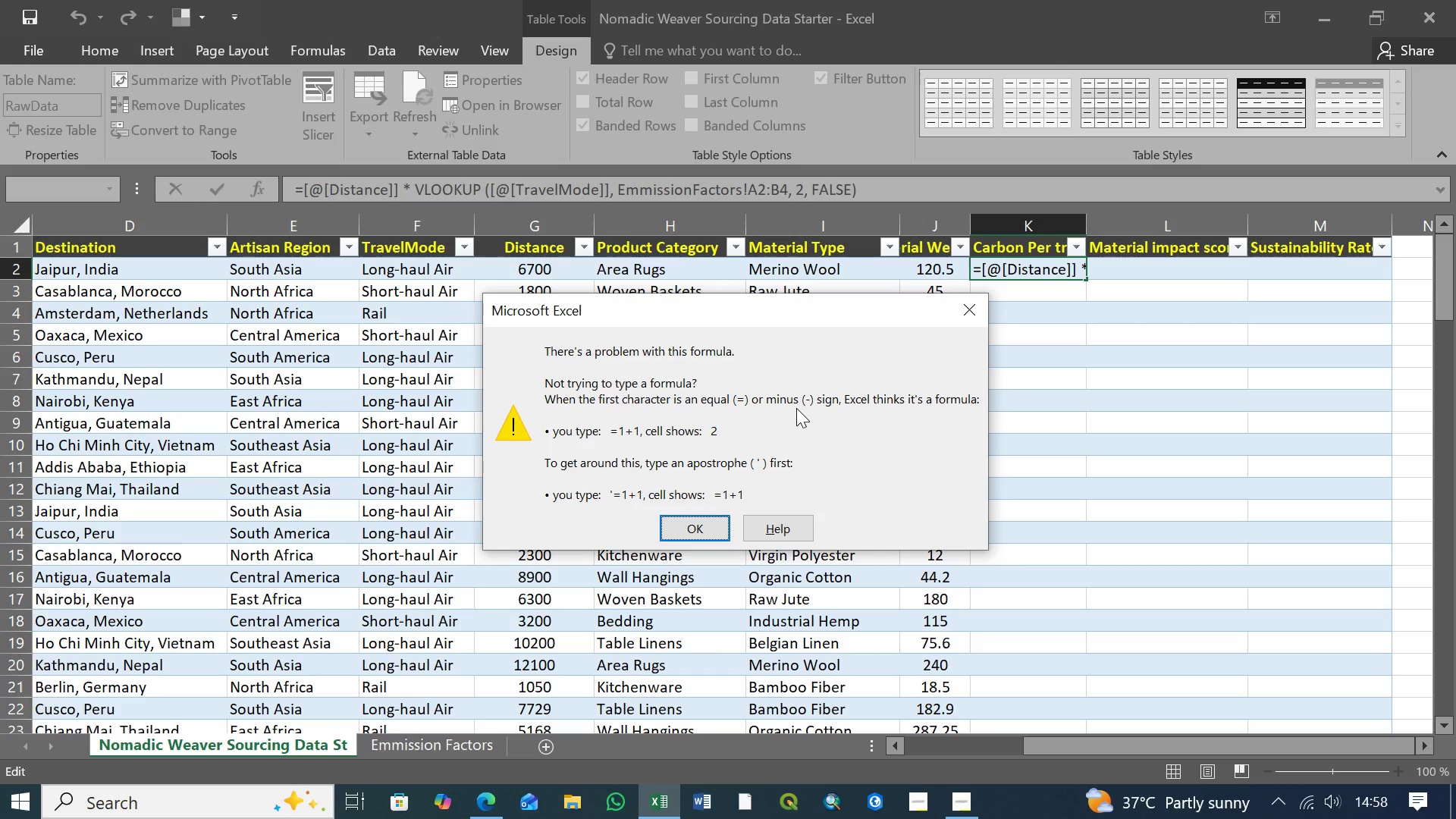 
left_click([691, 529])
 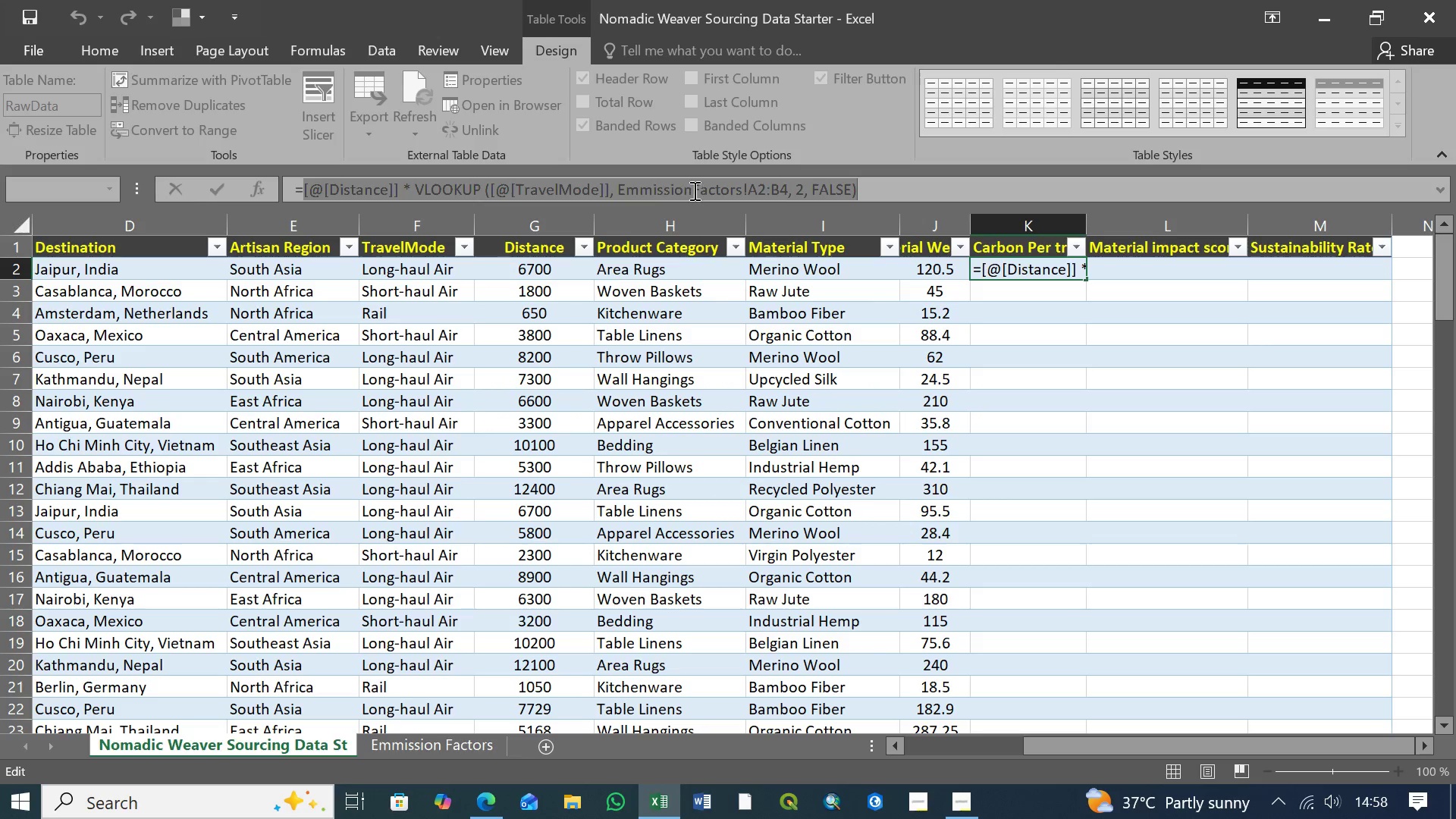 
left_click([693, 190])
 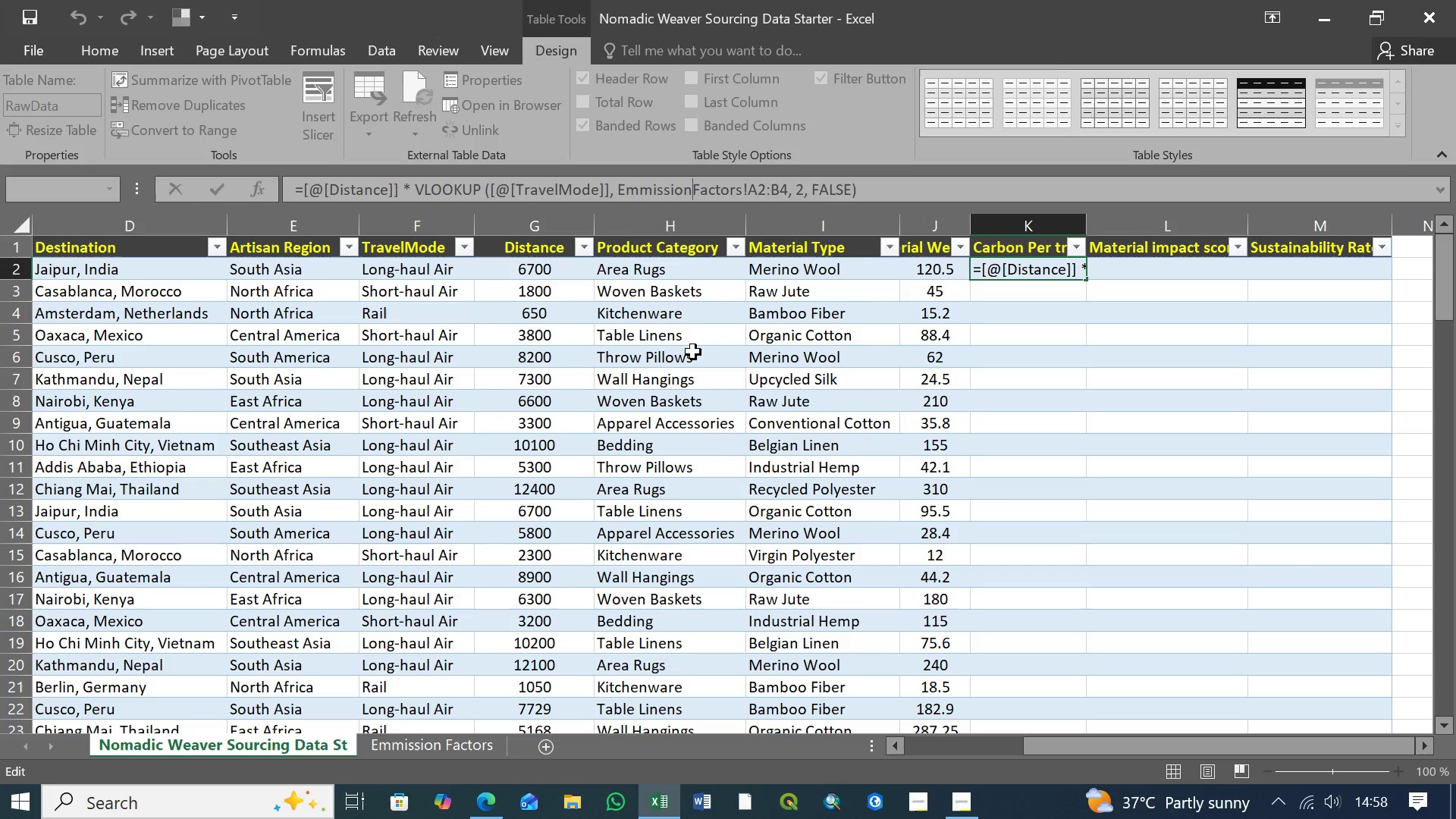 
key(Space)
 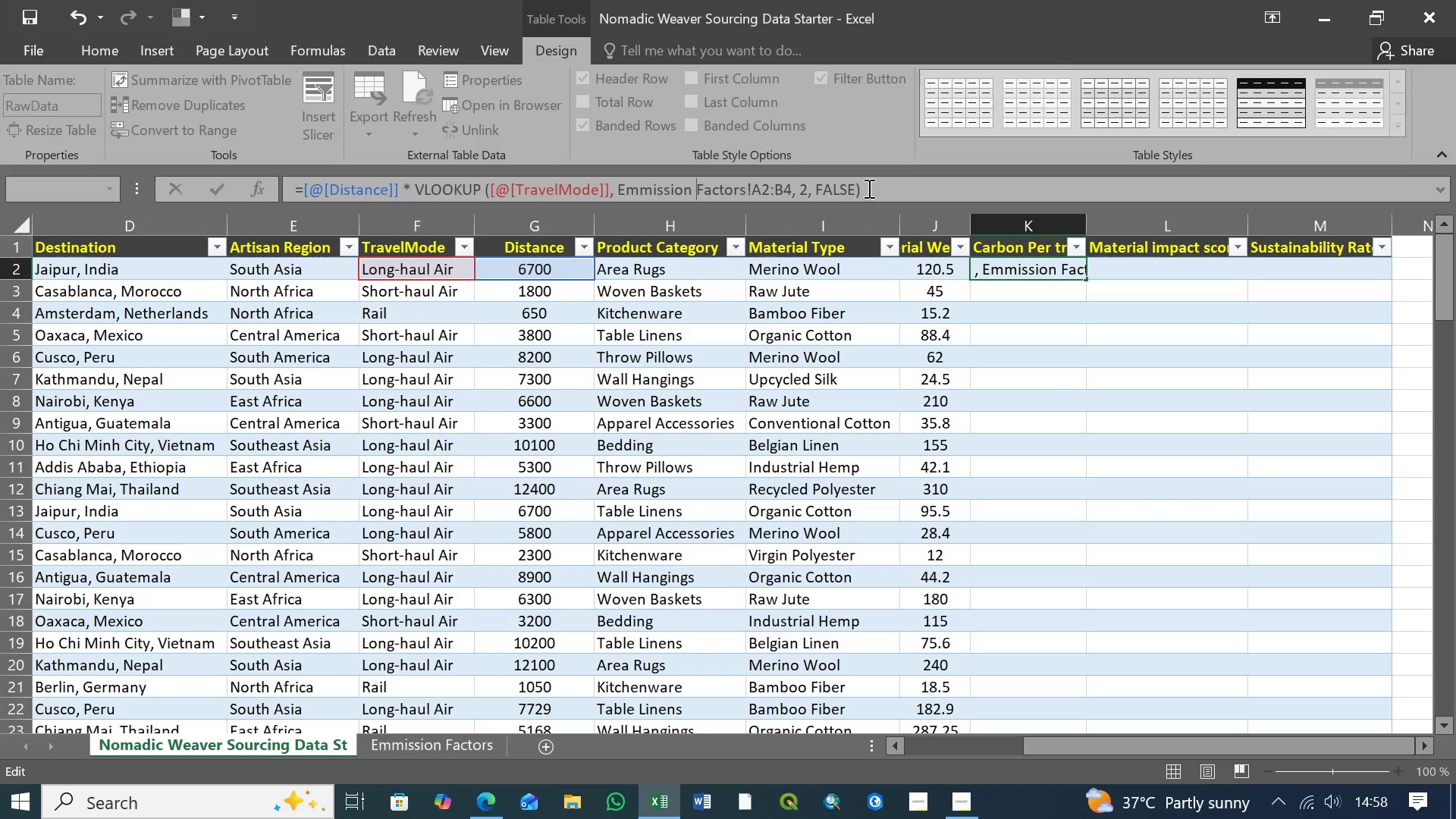 
left_click([861, 183])
 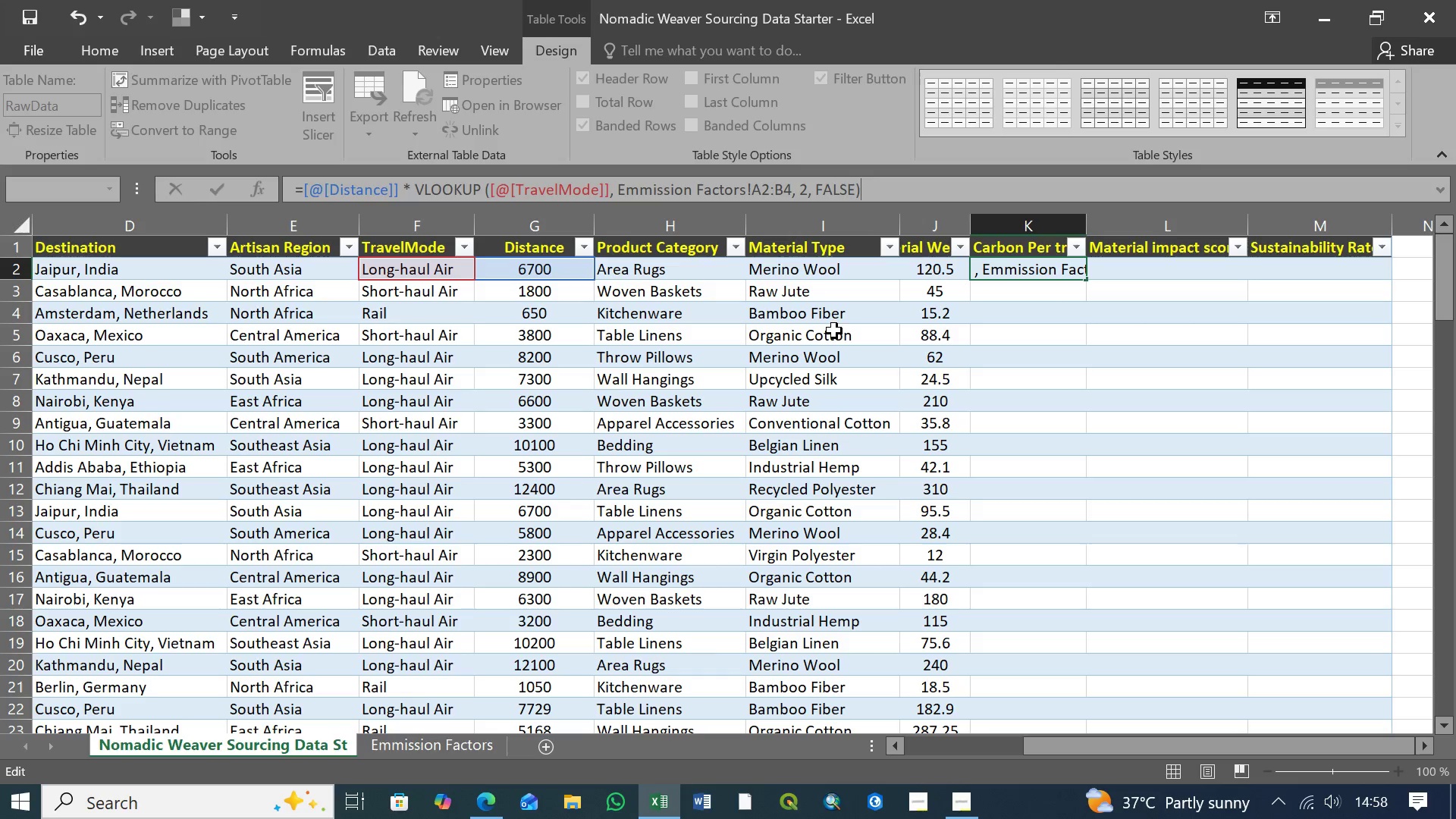 
key(Enter)
 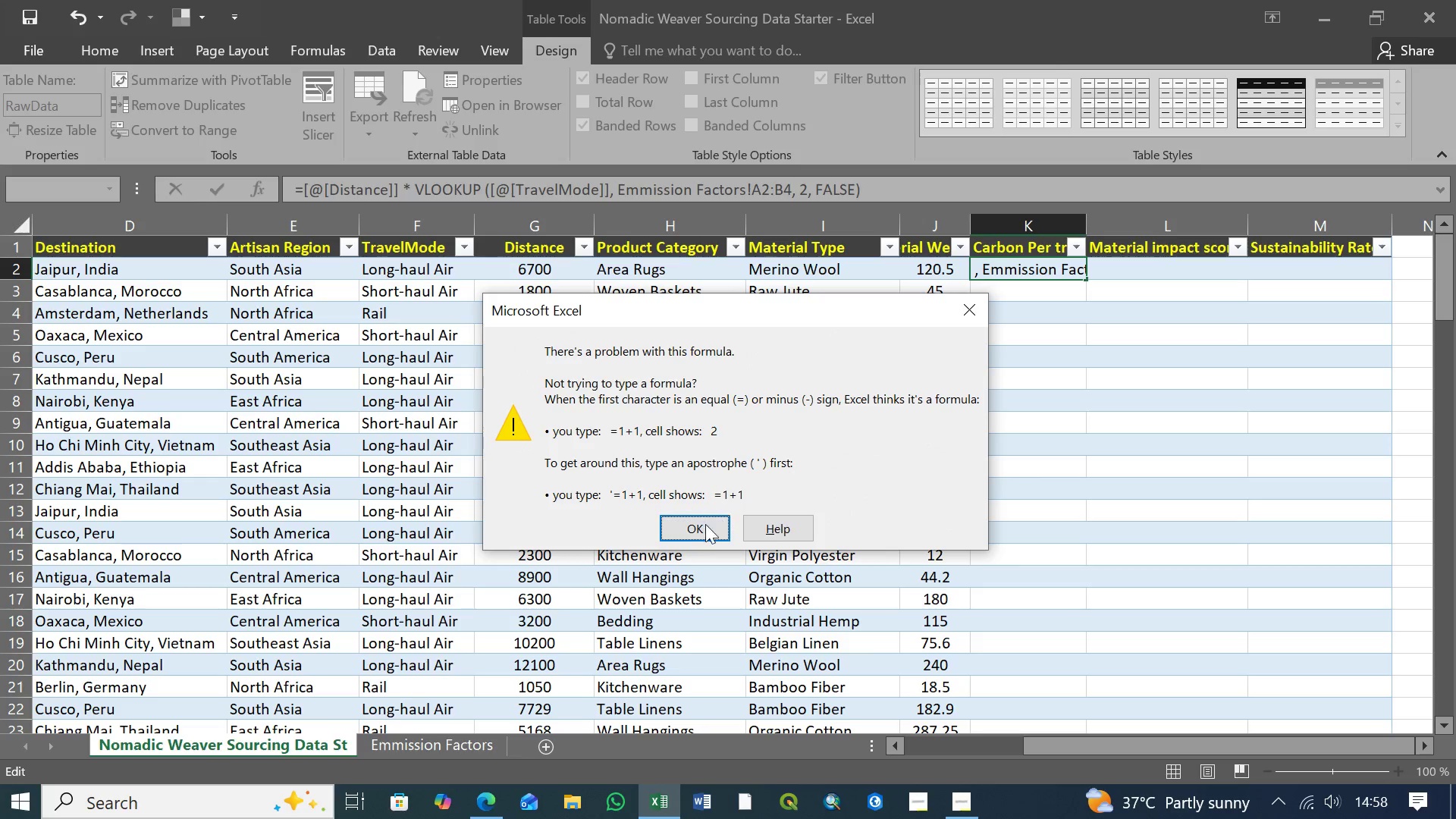 
left_click([702, 532])
 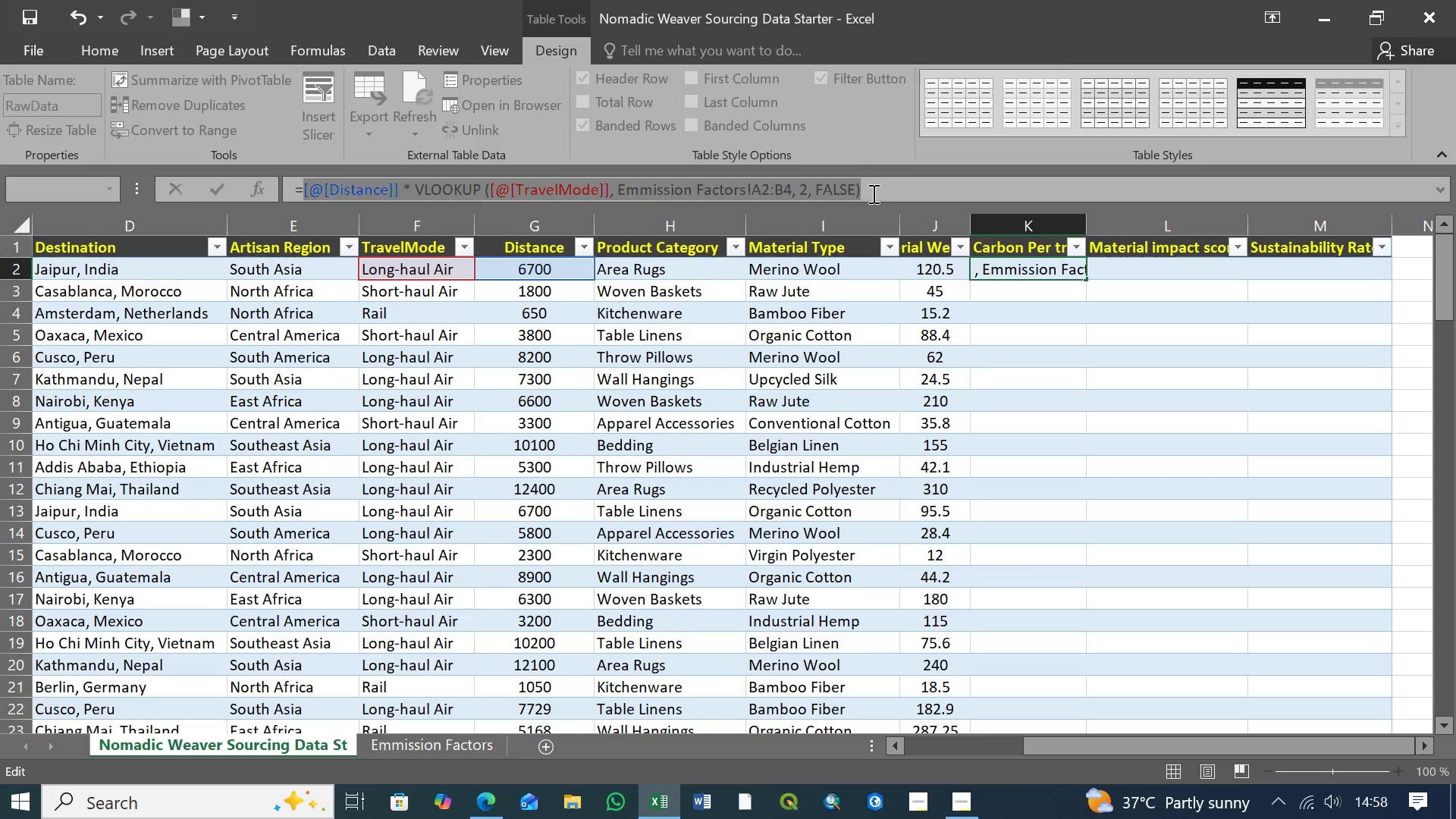 
left_click([872, 193])
 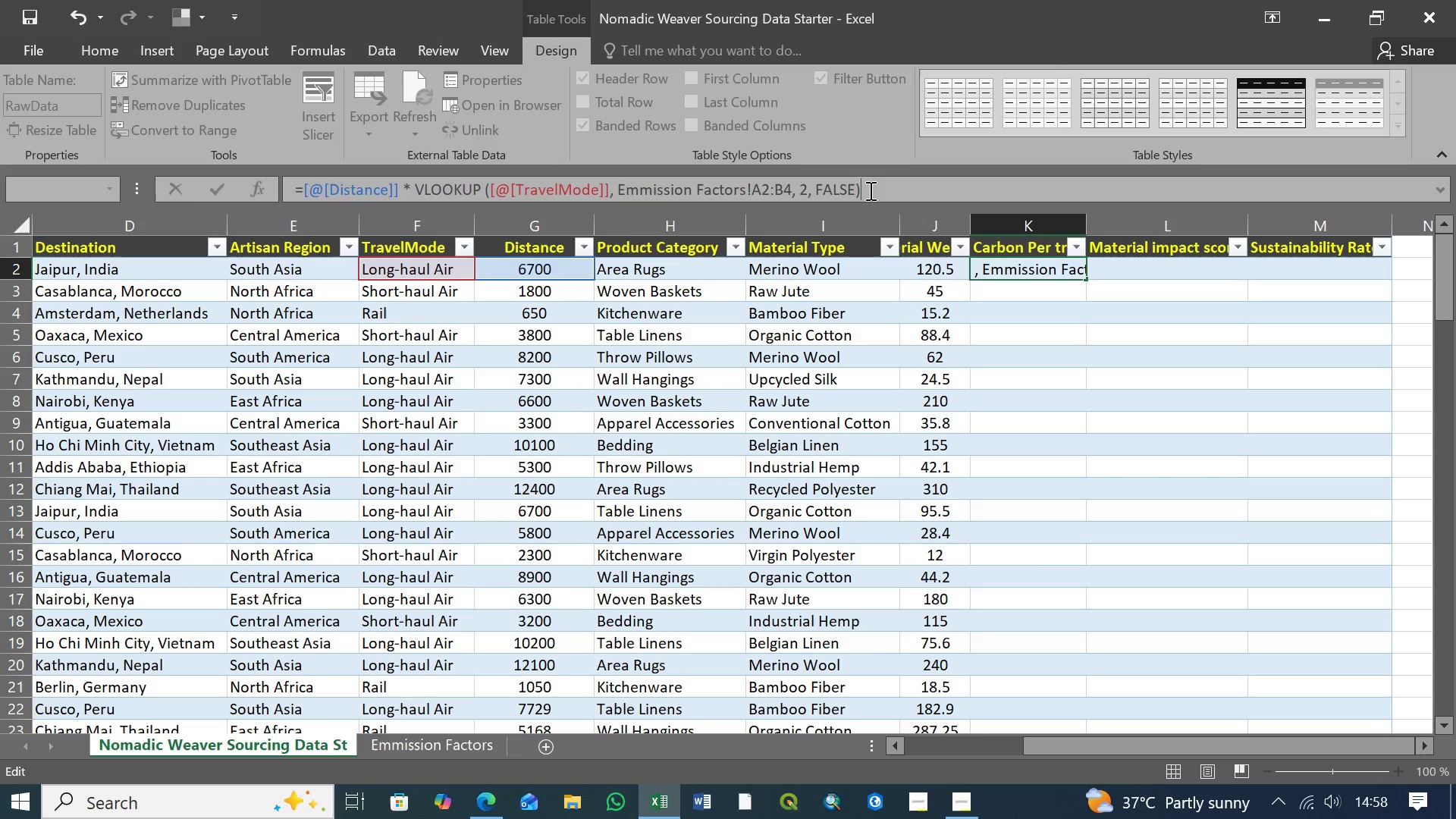 
left_click([867, 190])
 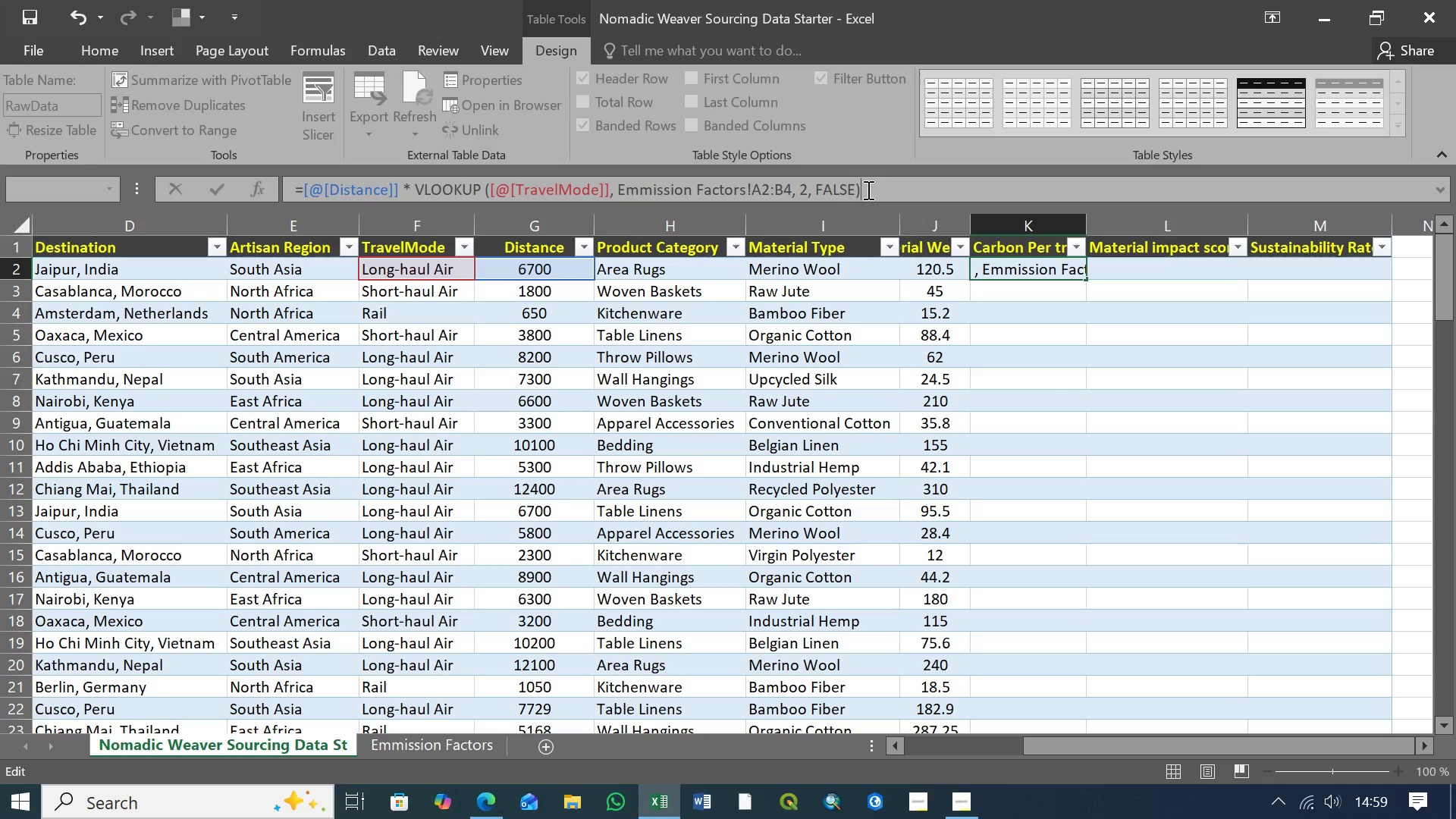 
wait(39.53)
 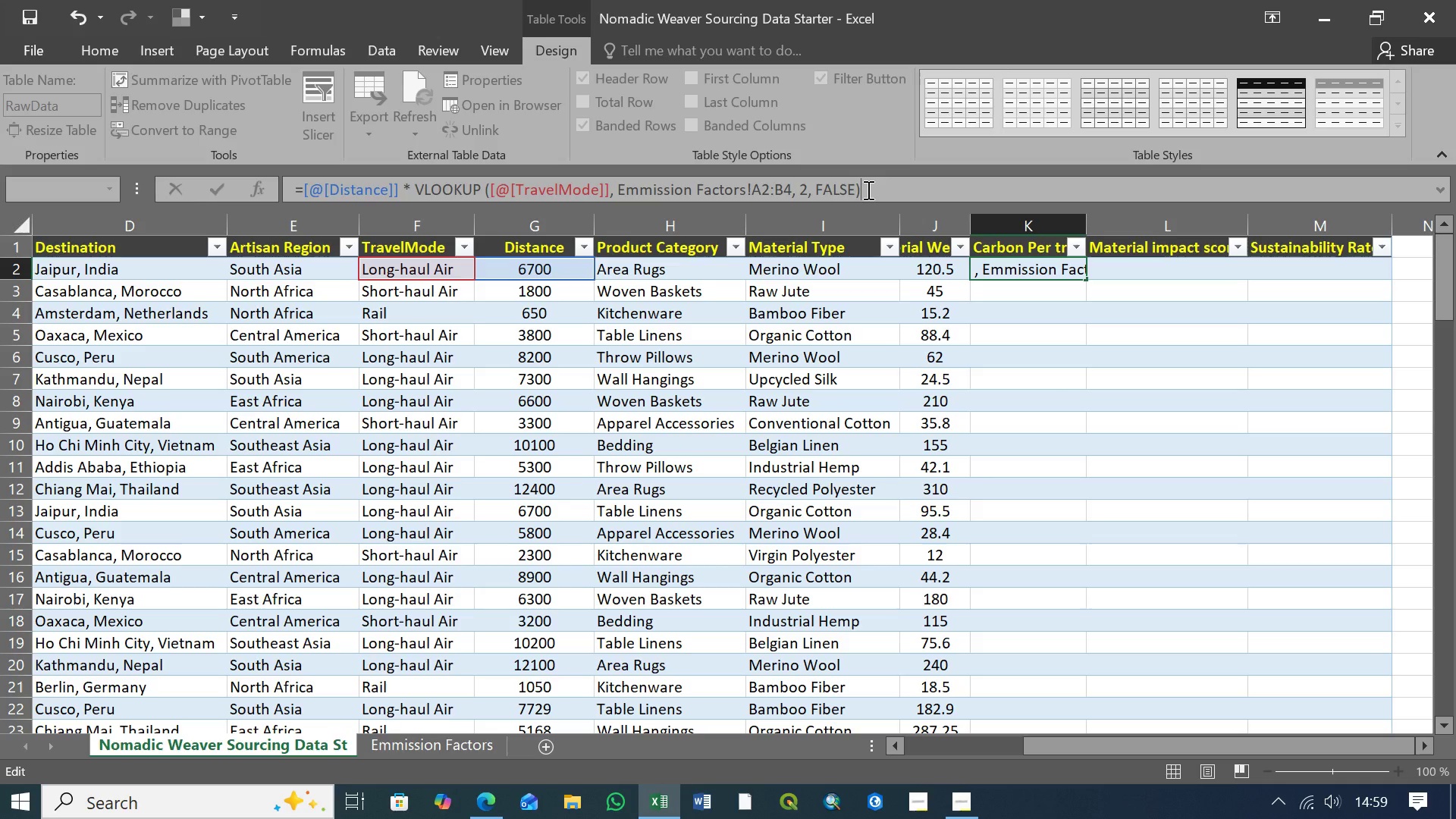 
left_click([695, 191])
 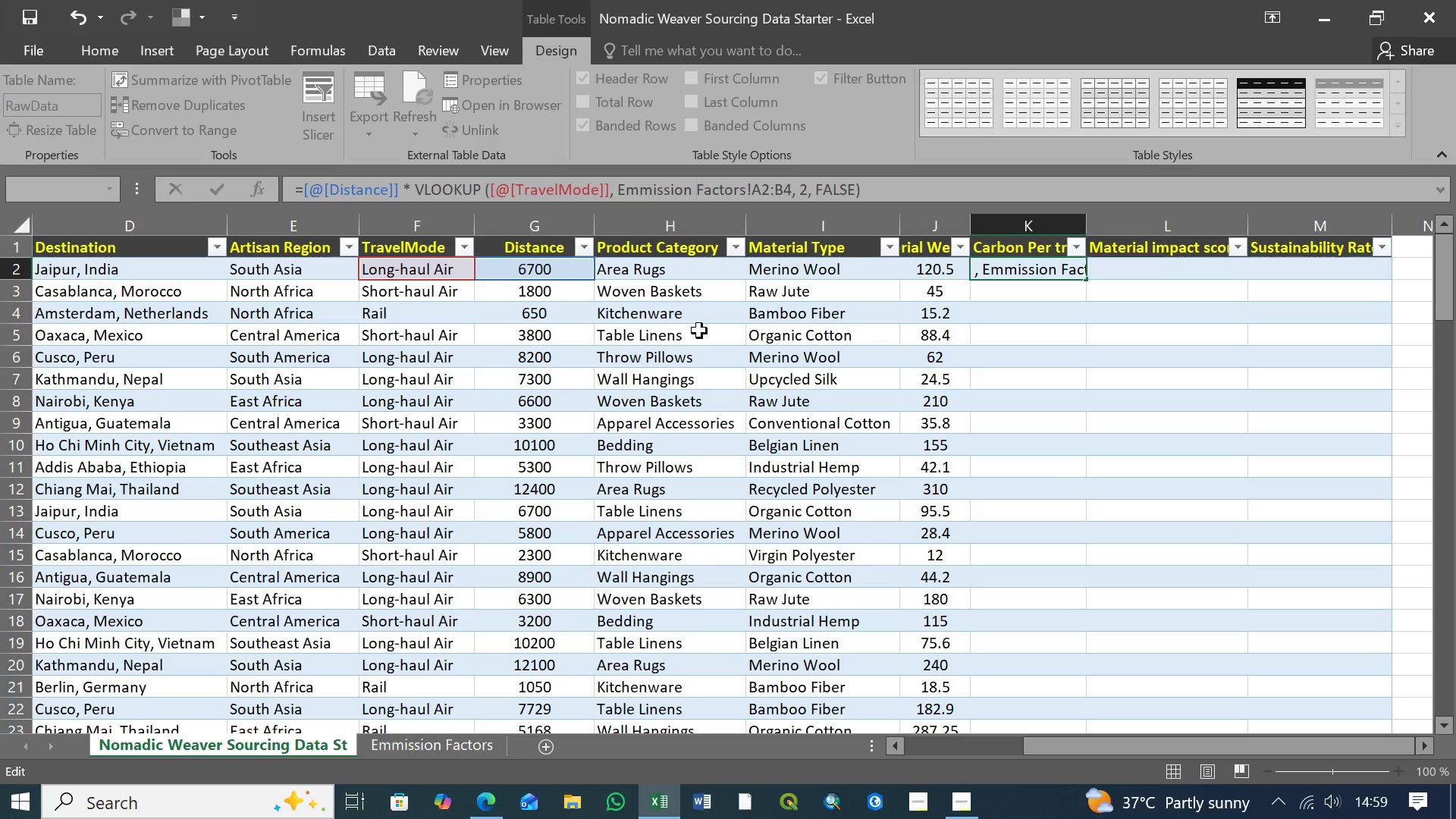 
key(Backspace)
 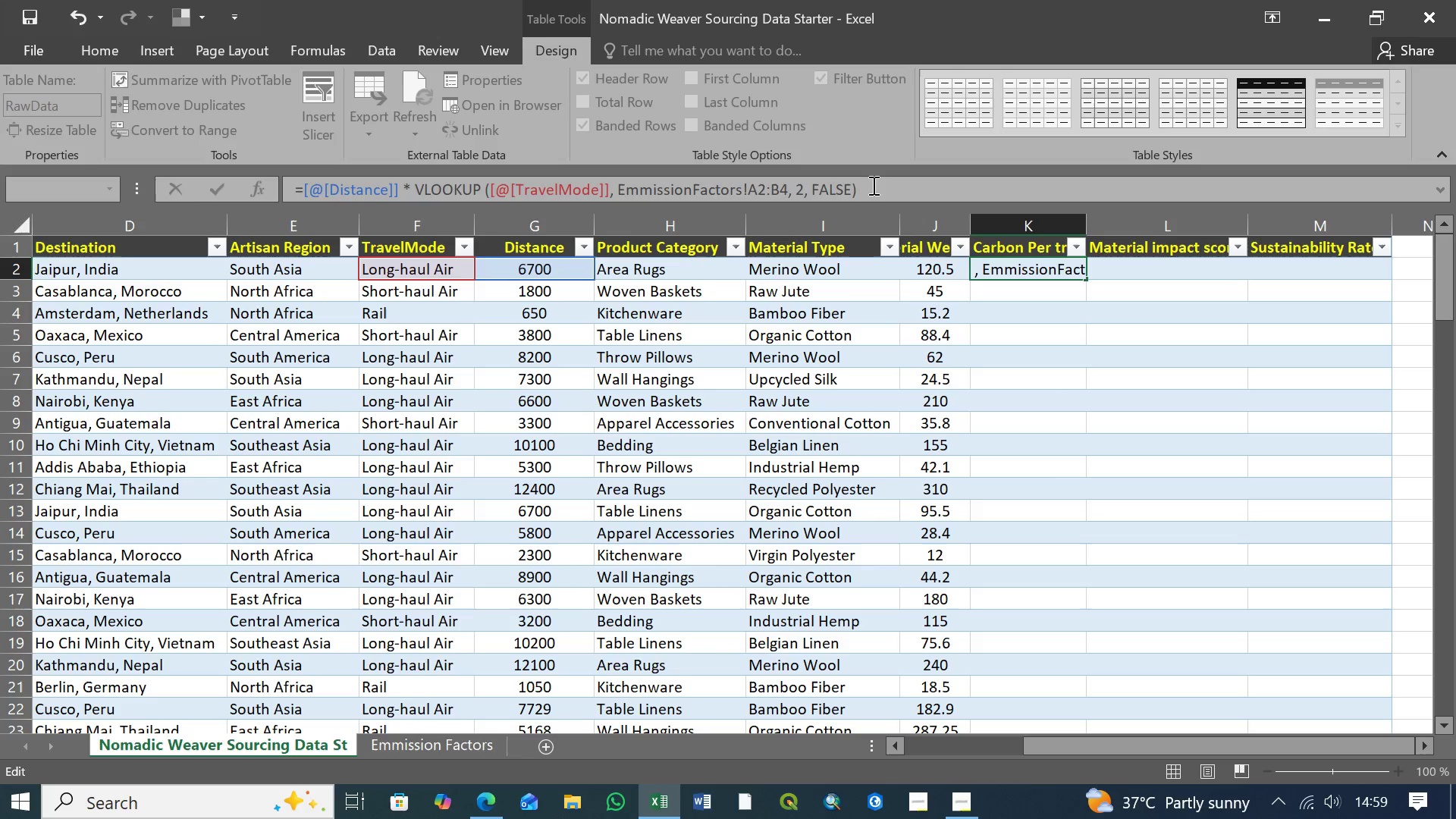 
left_click([872, 190])
 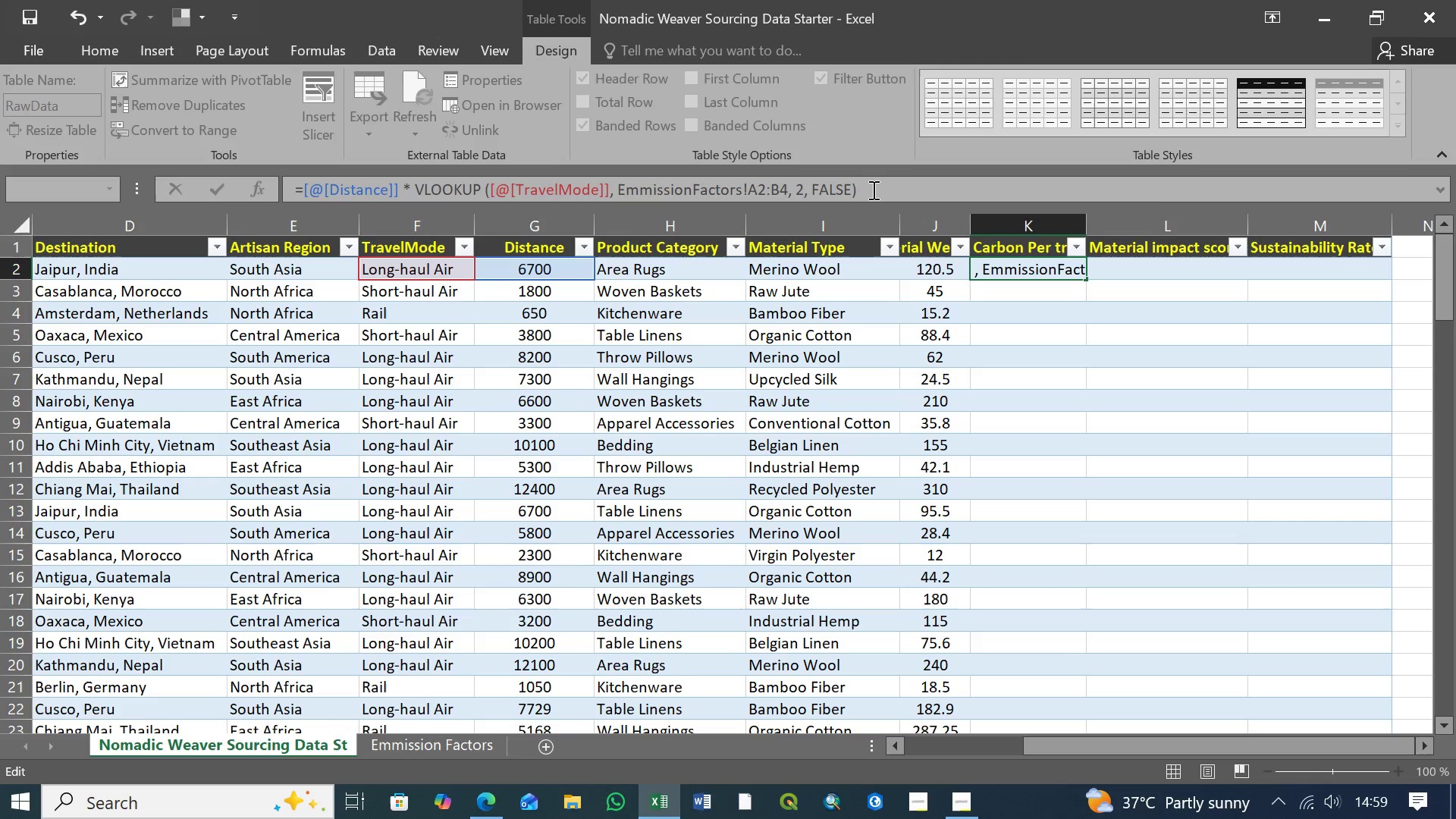 
key(Enter)
 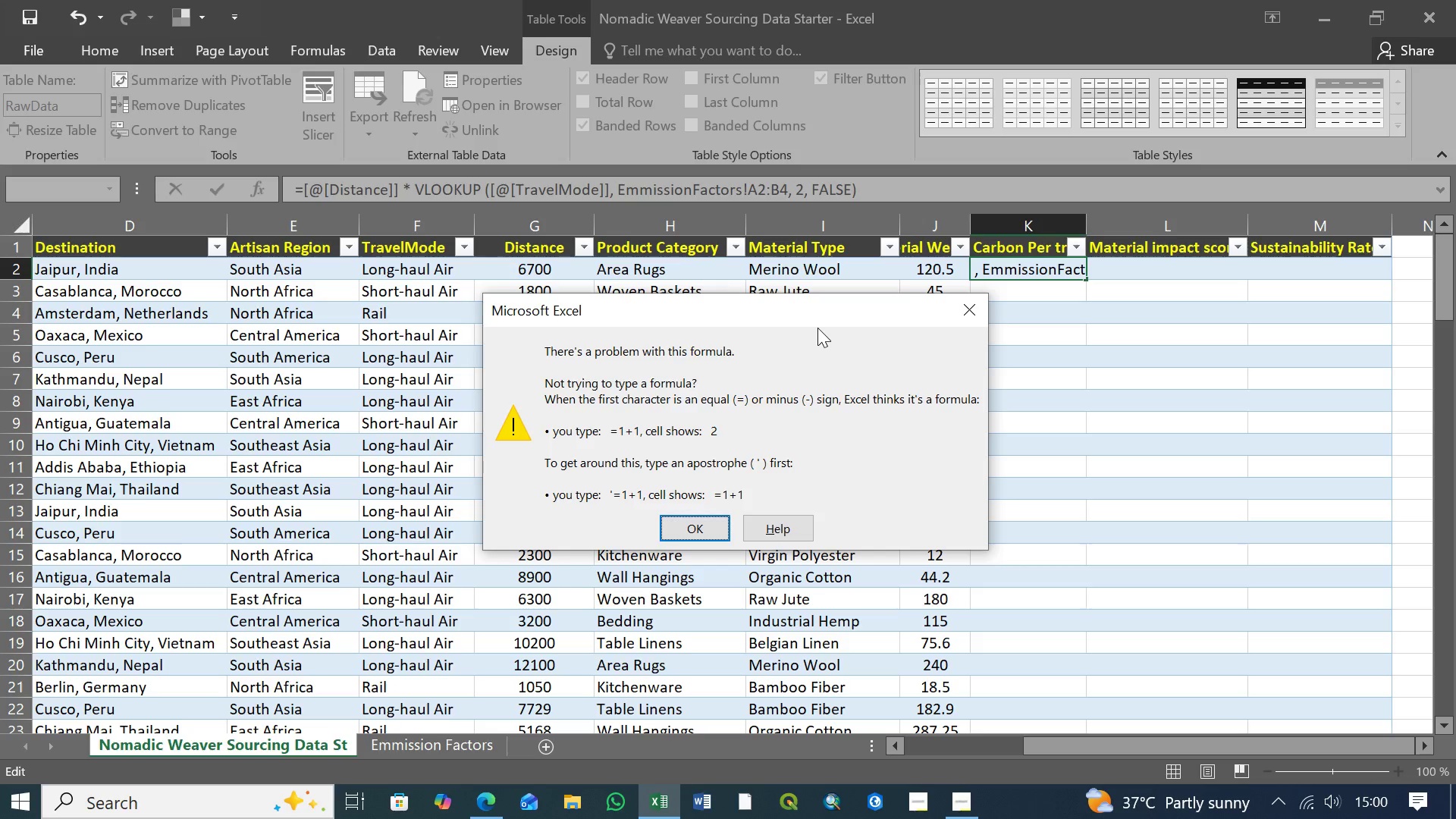 
wait(43.14)
 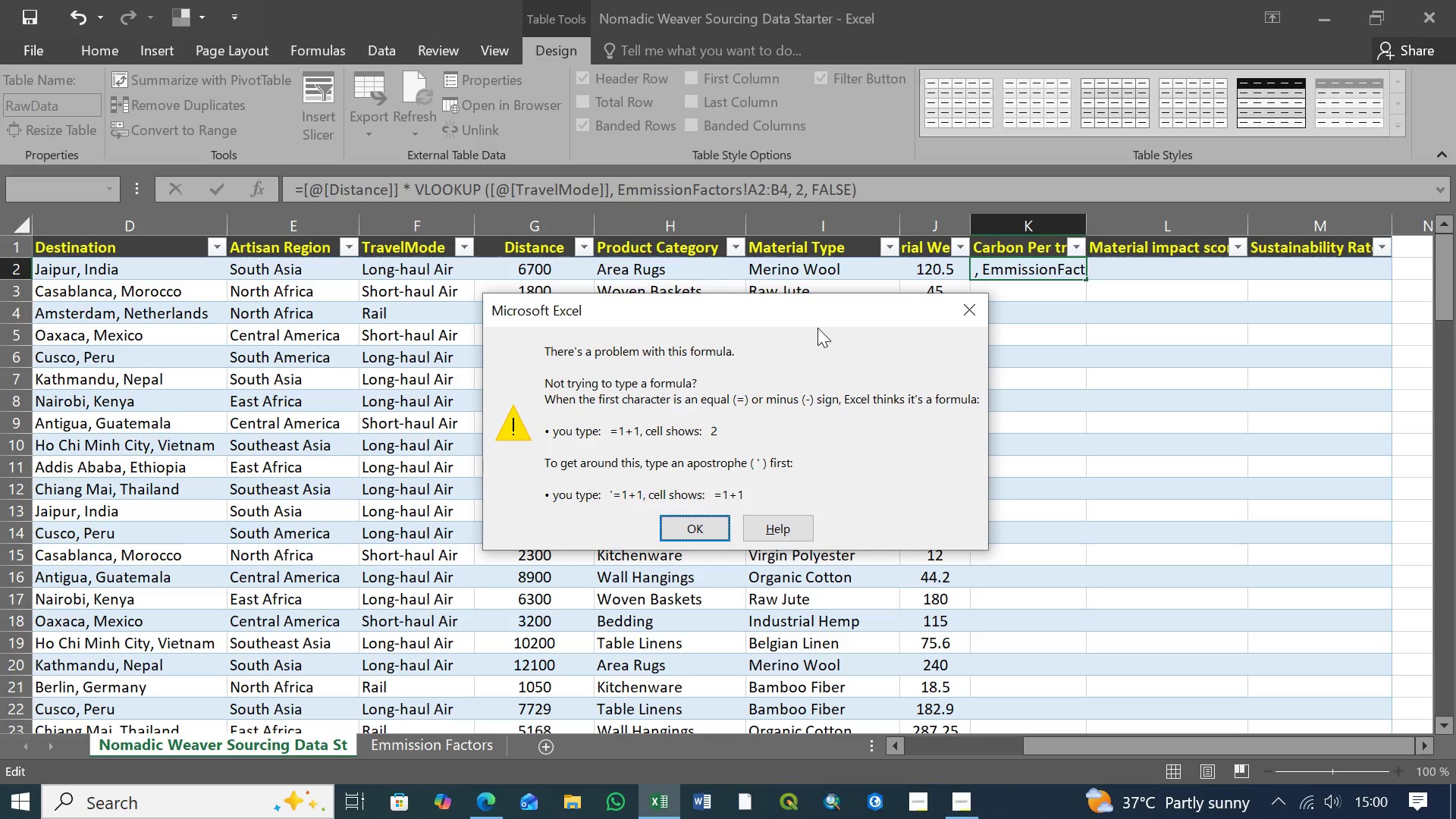 
left_click([694, 527])
 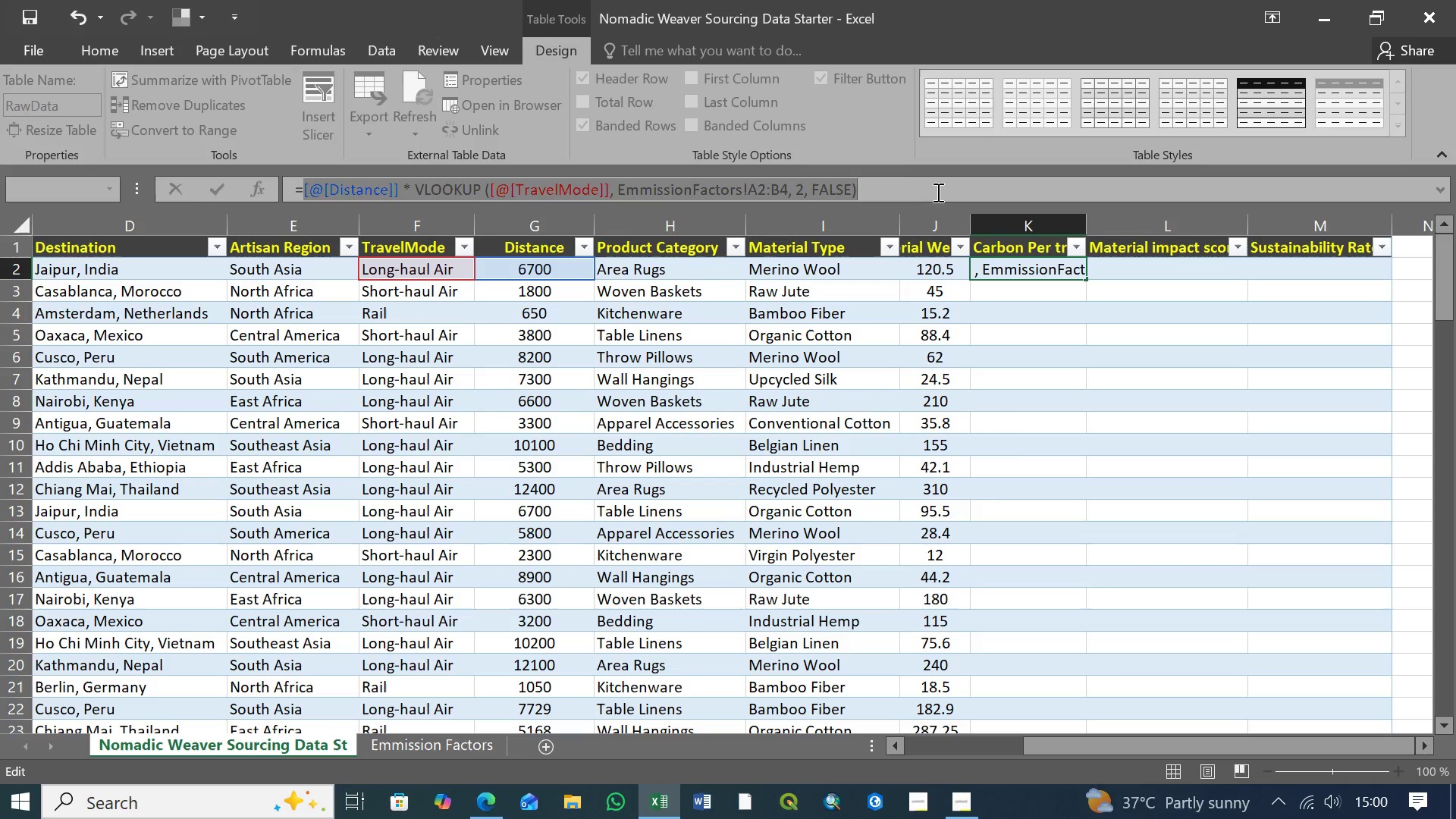 
left_click_drag(start_coordinate=[901, 184], to_coordinate=[271, 179])
 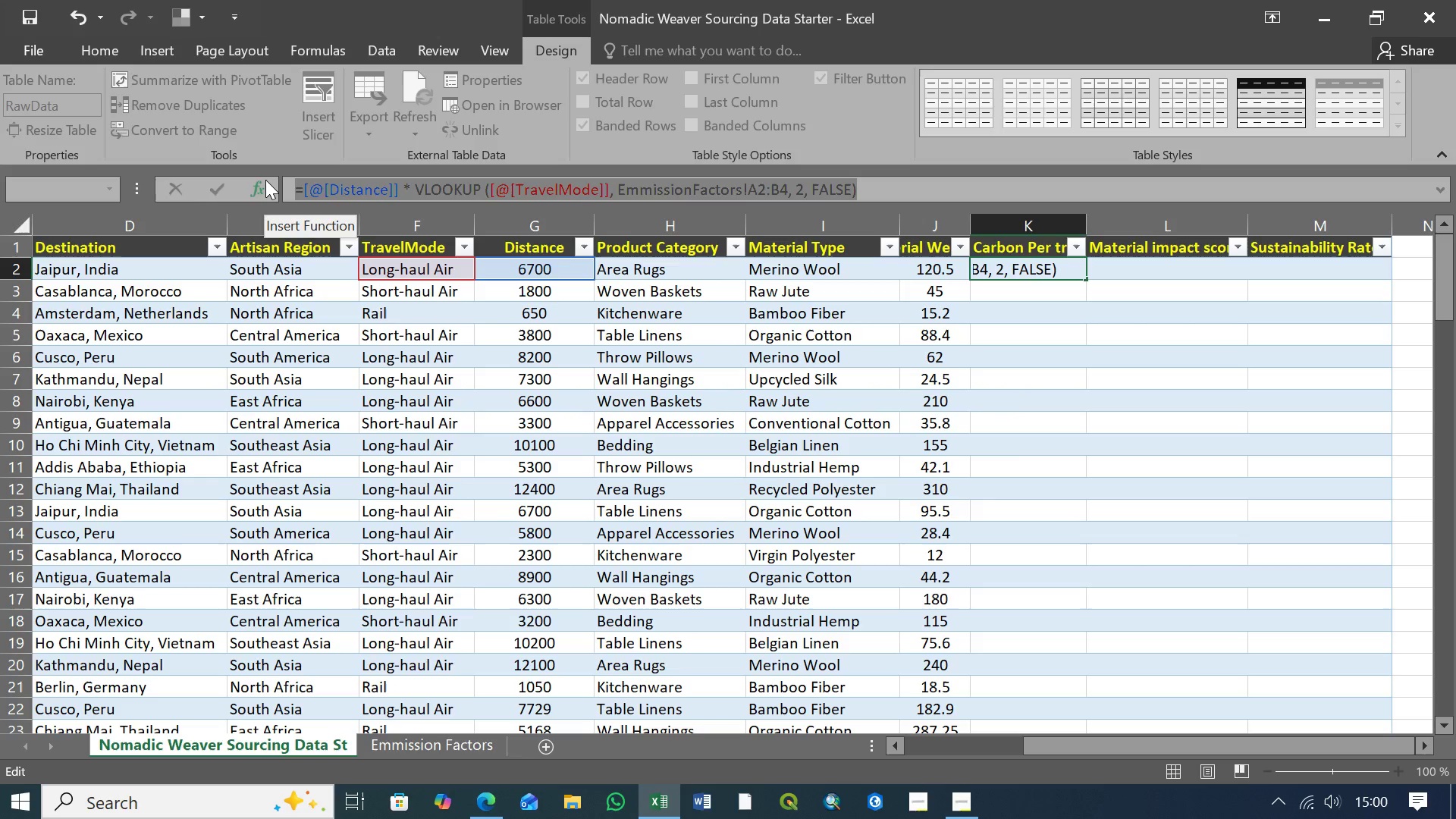 
key(Control+X)
 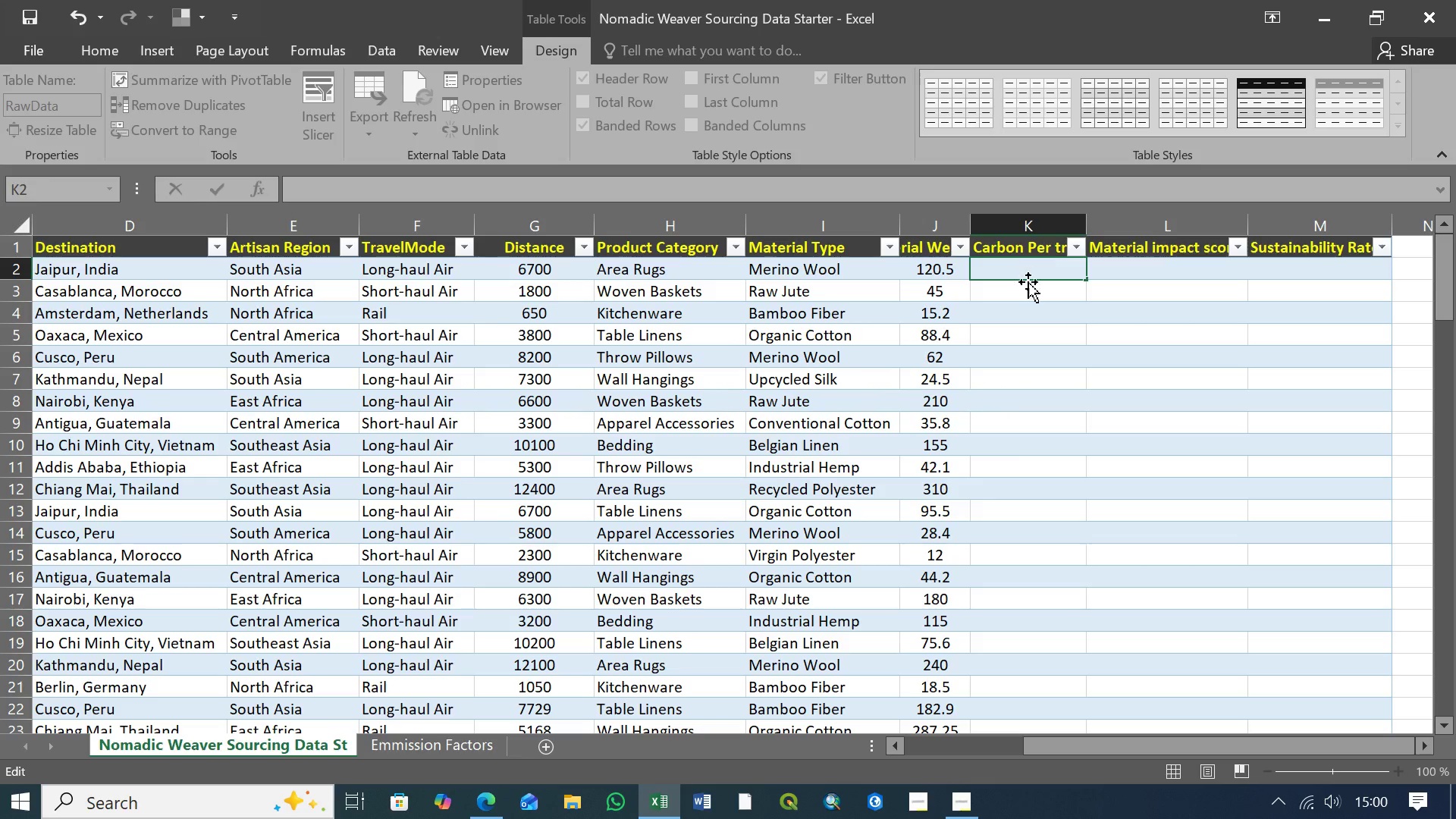 
left_click([1027, 290])
 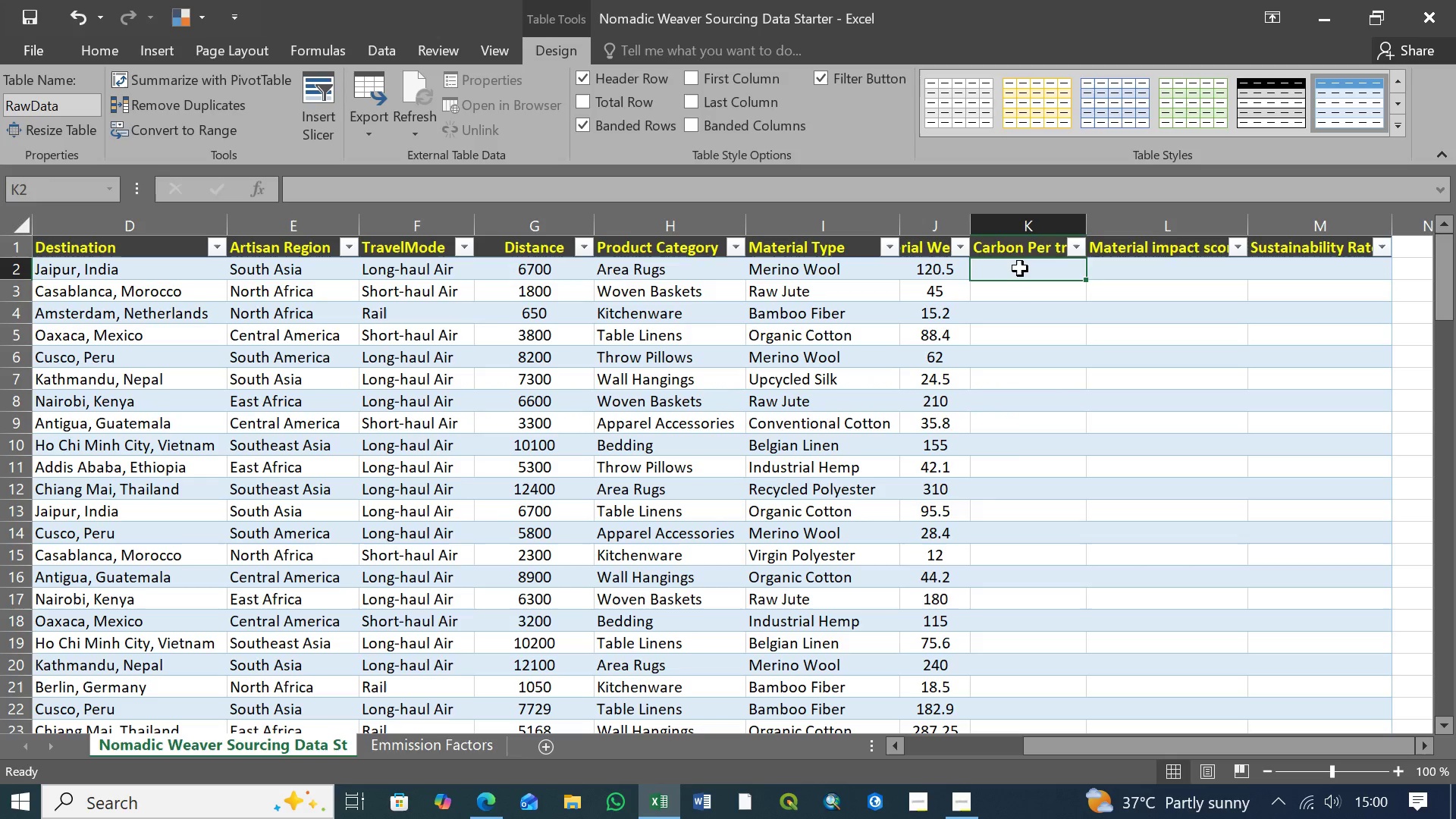 
left_click([1020, 268])
 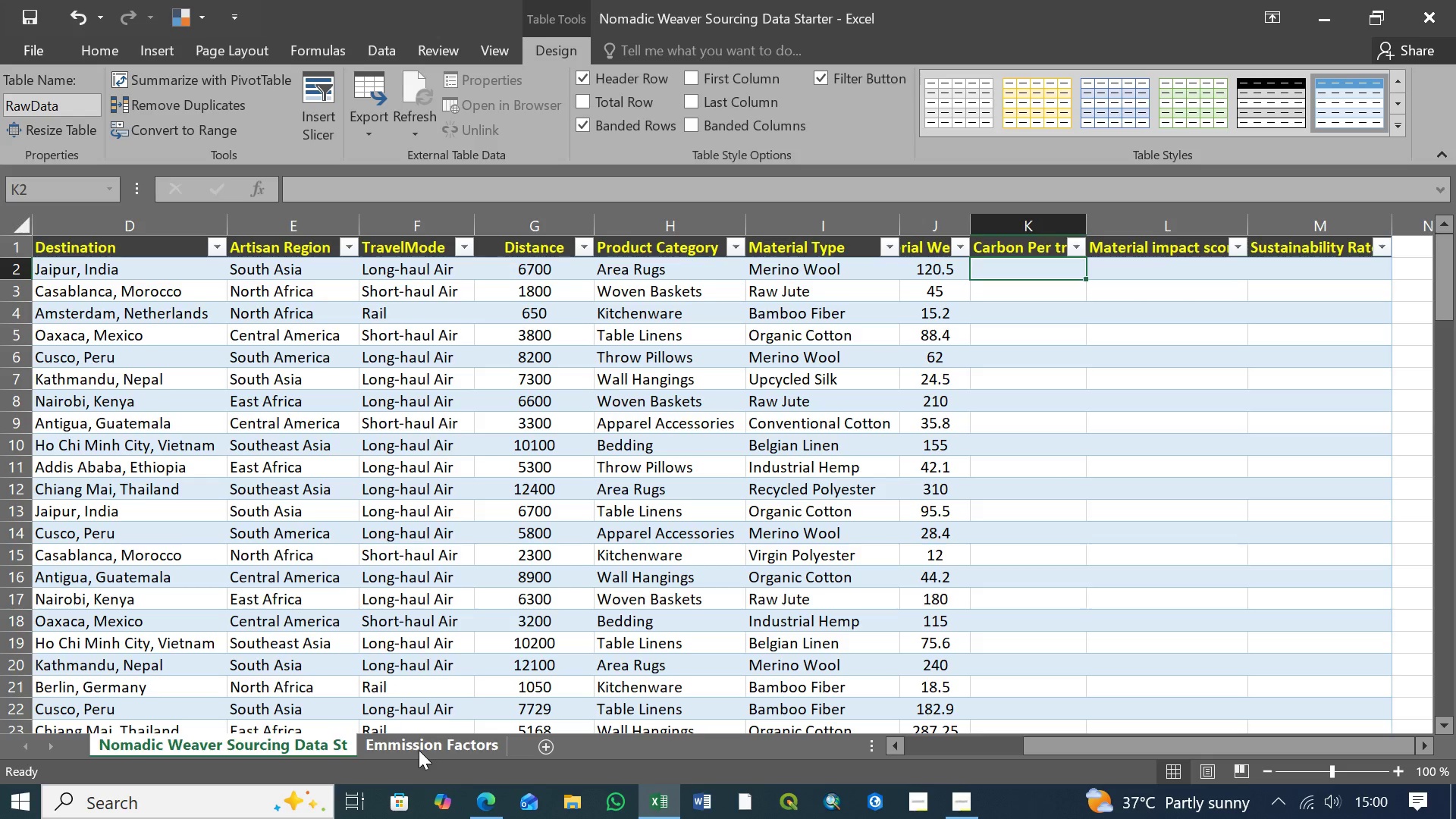 
left_click([422, 745])
 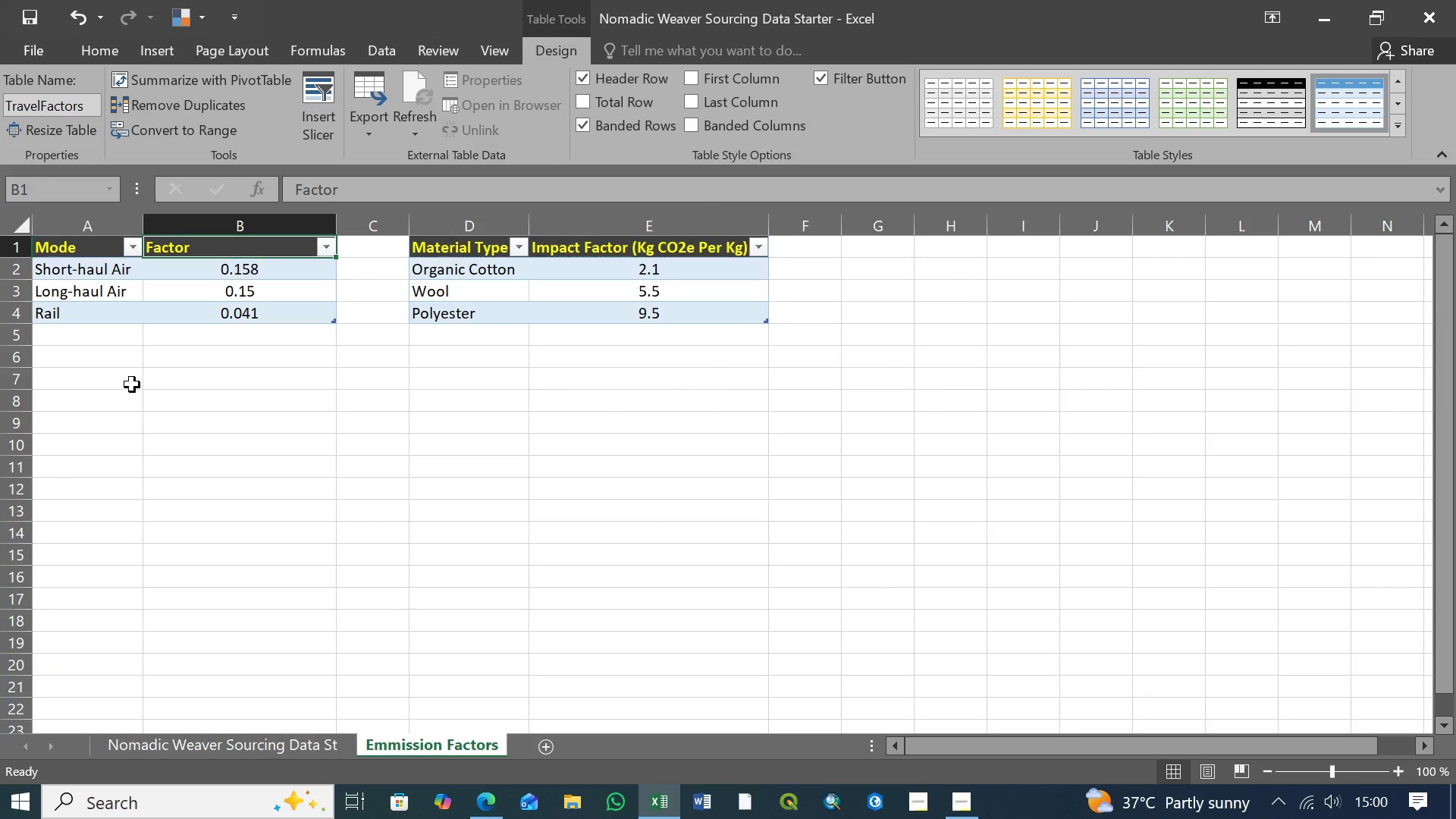 
wait(24.39)
 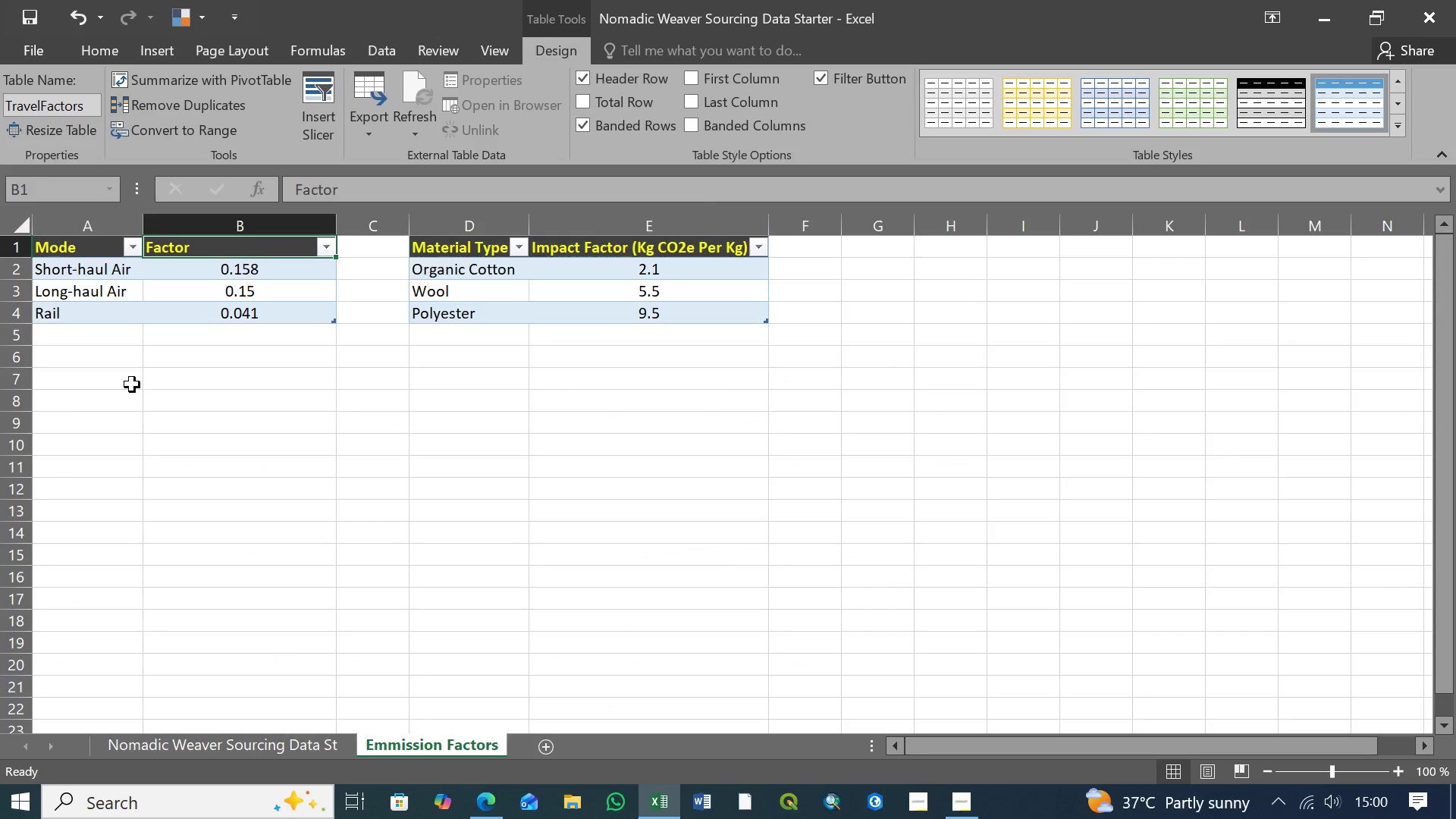 
left_click([214, 379])
 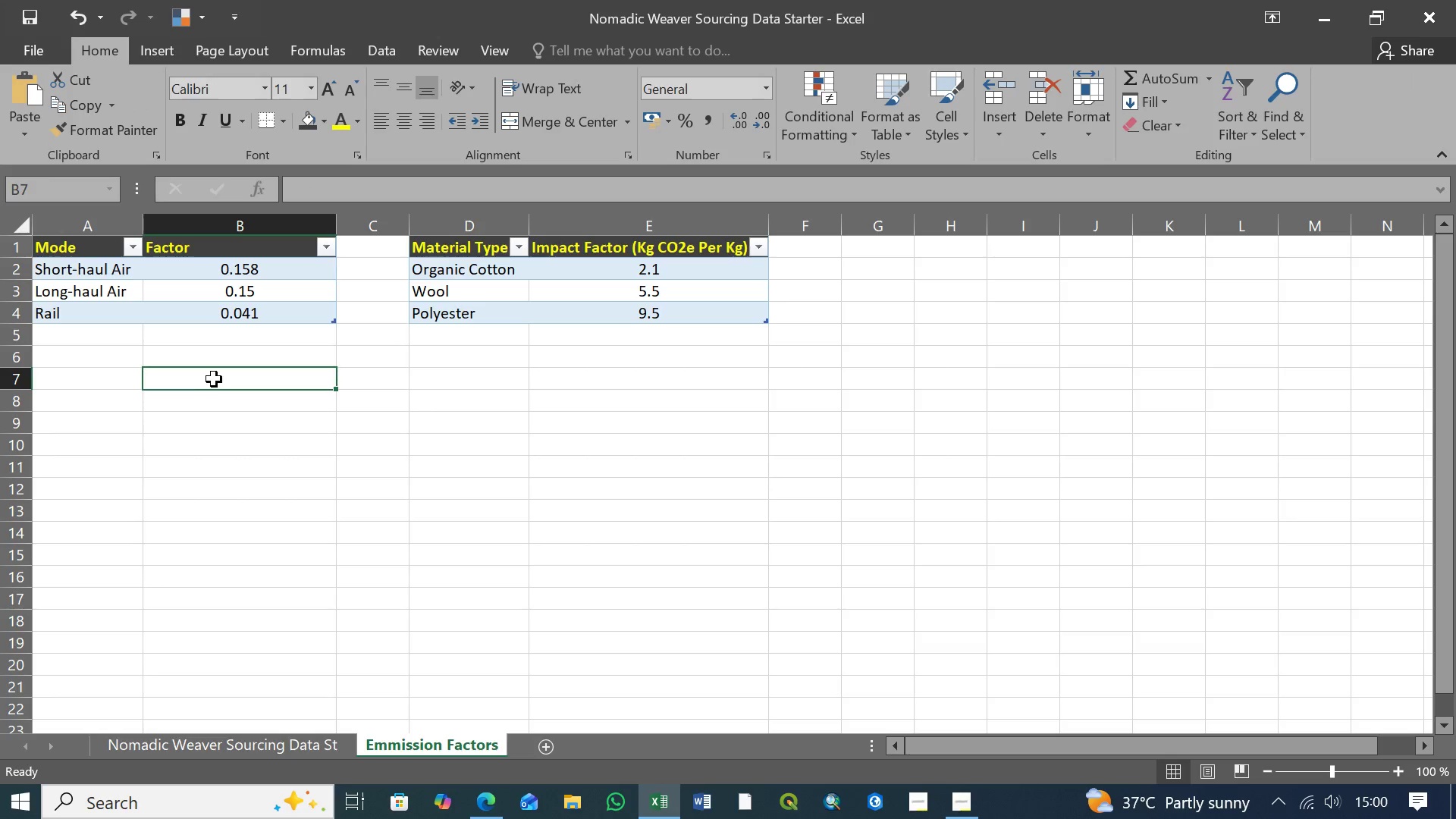 
wait(6.58)
 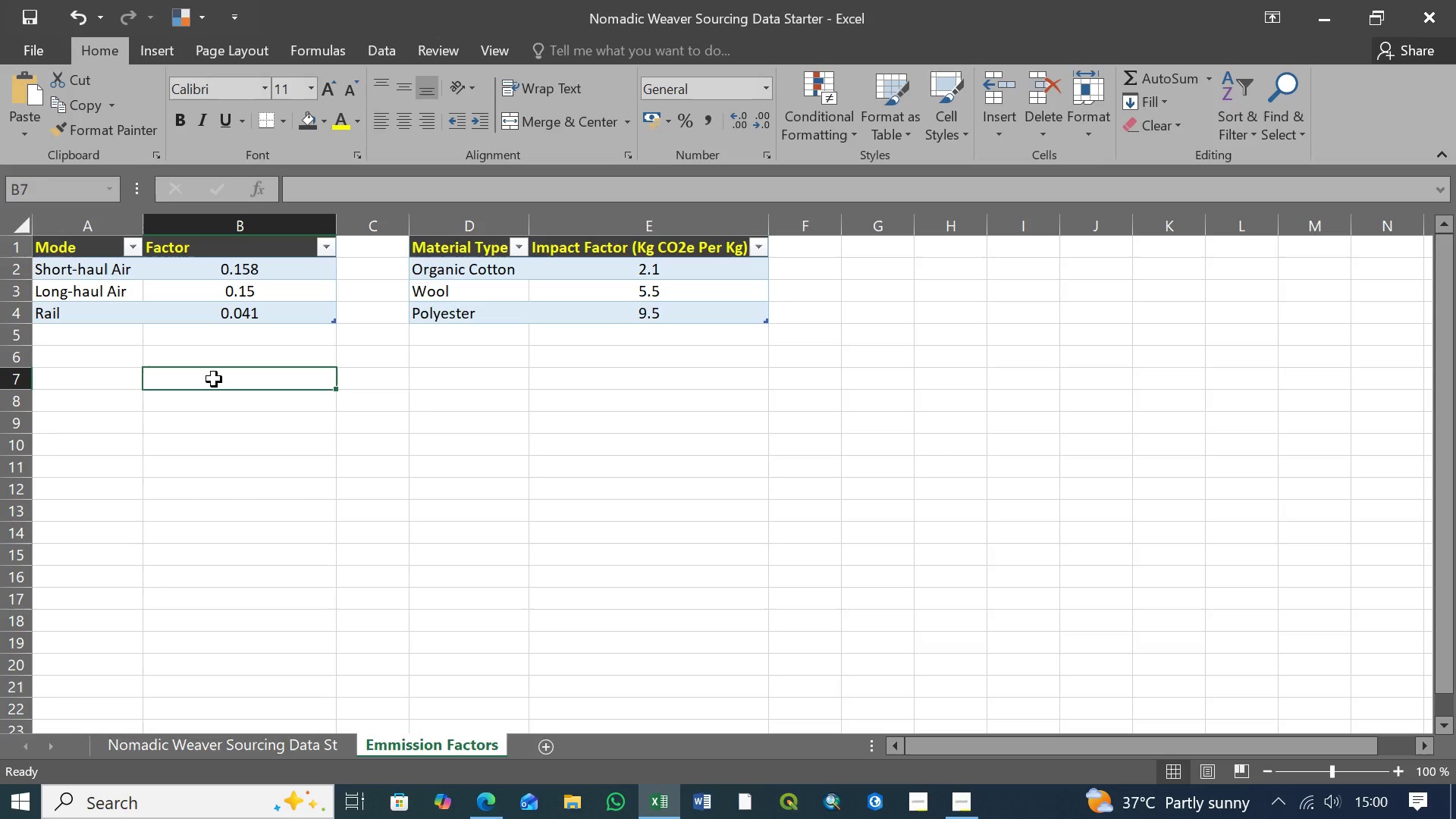 
key(Equal)
 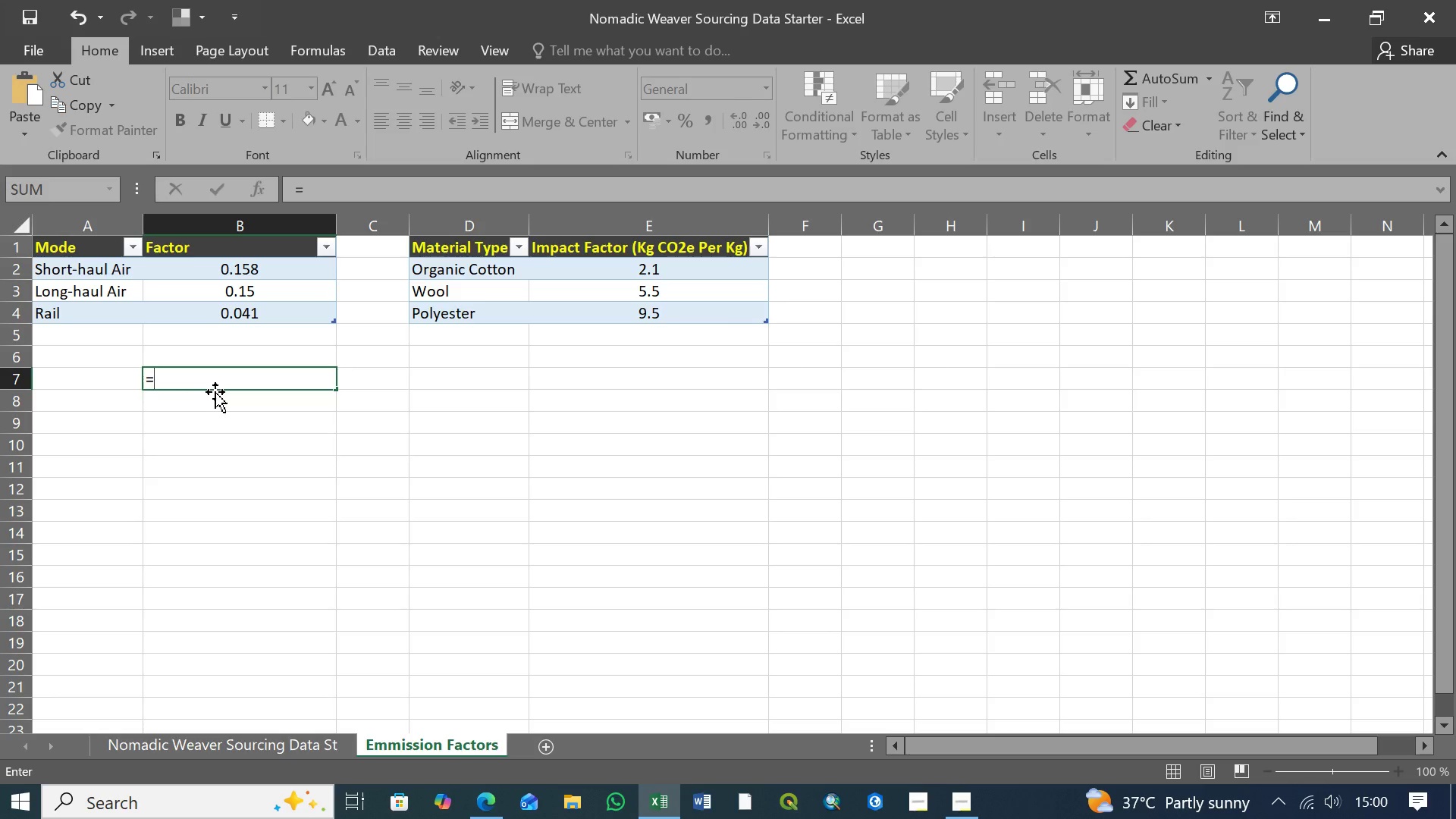 
key(Shift+ShiftLeft)
 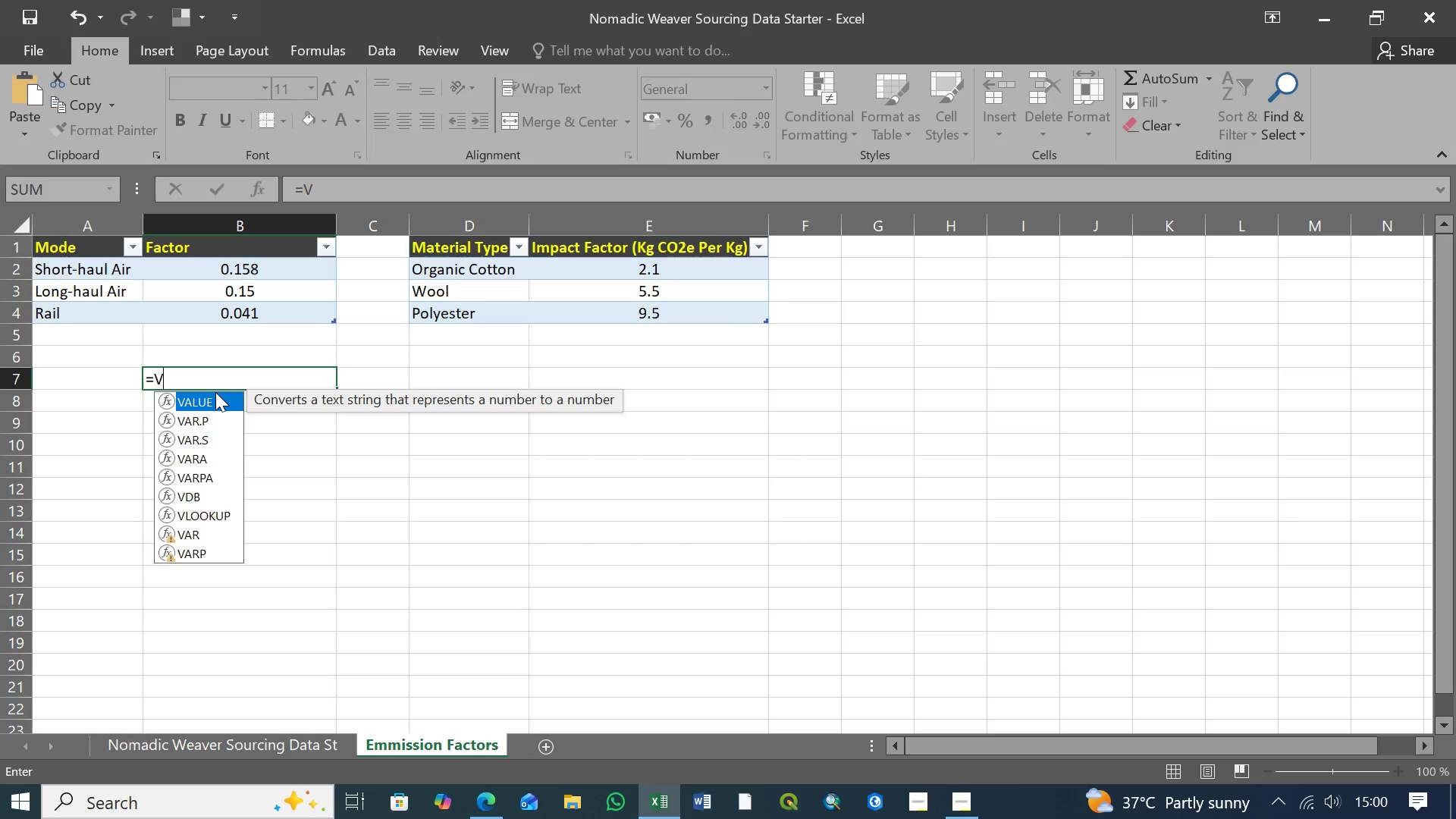 
key(Shift+V)
 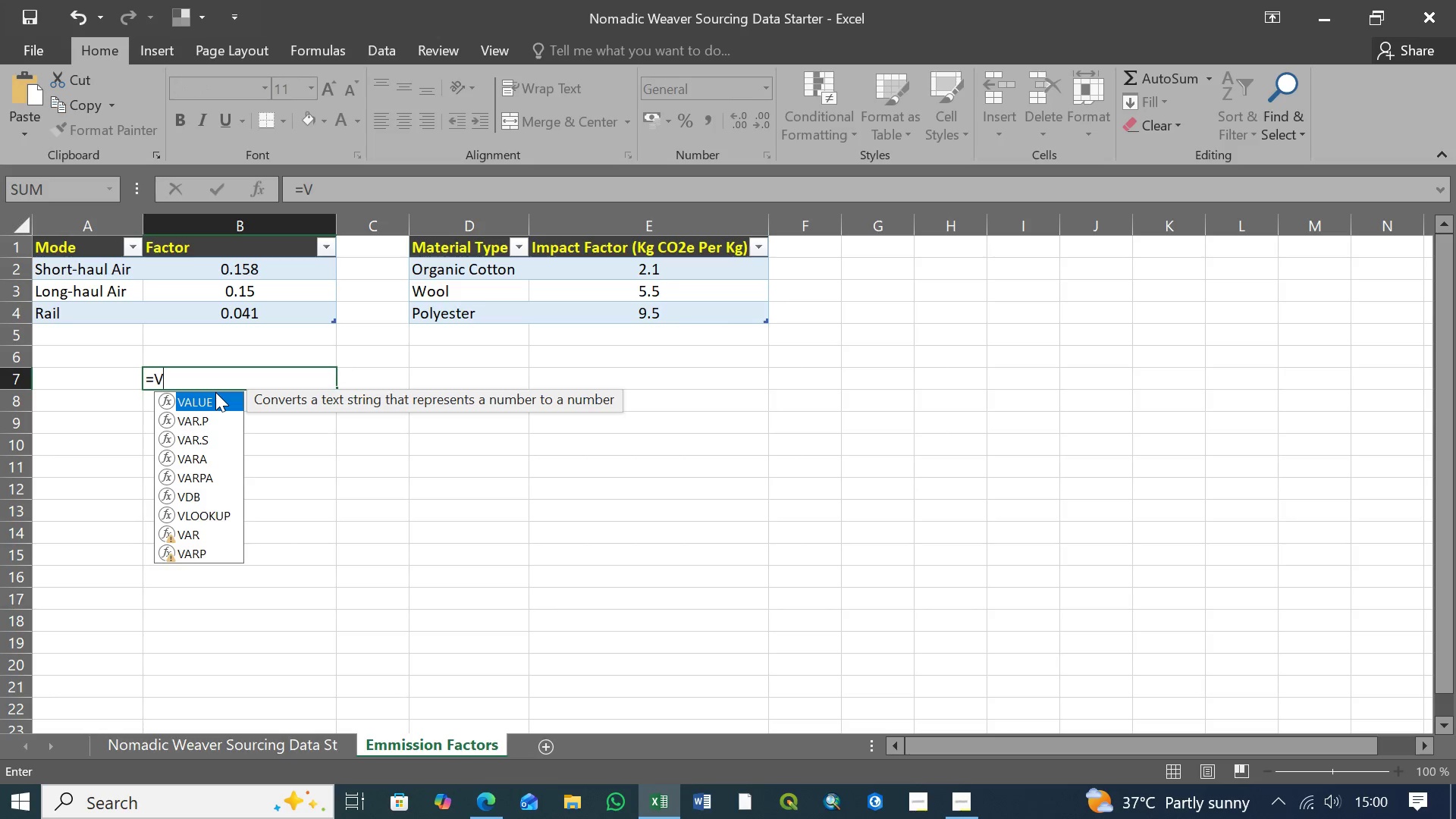 
key(ArrowDown)
 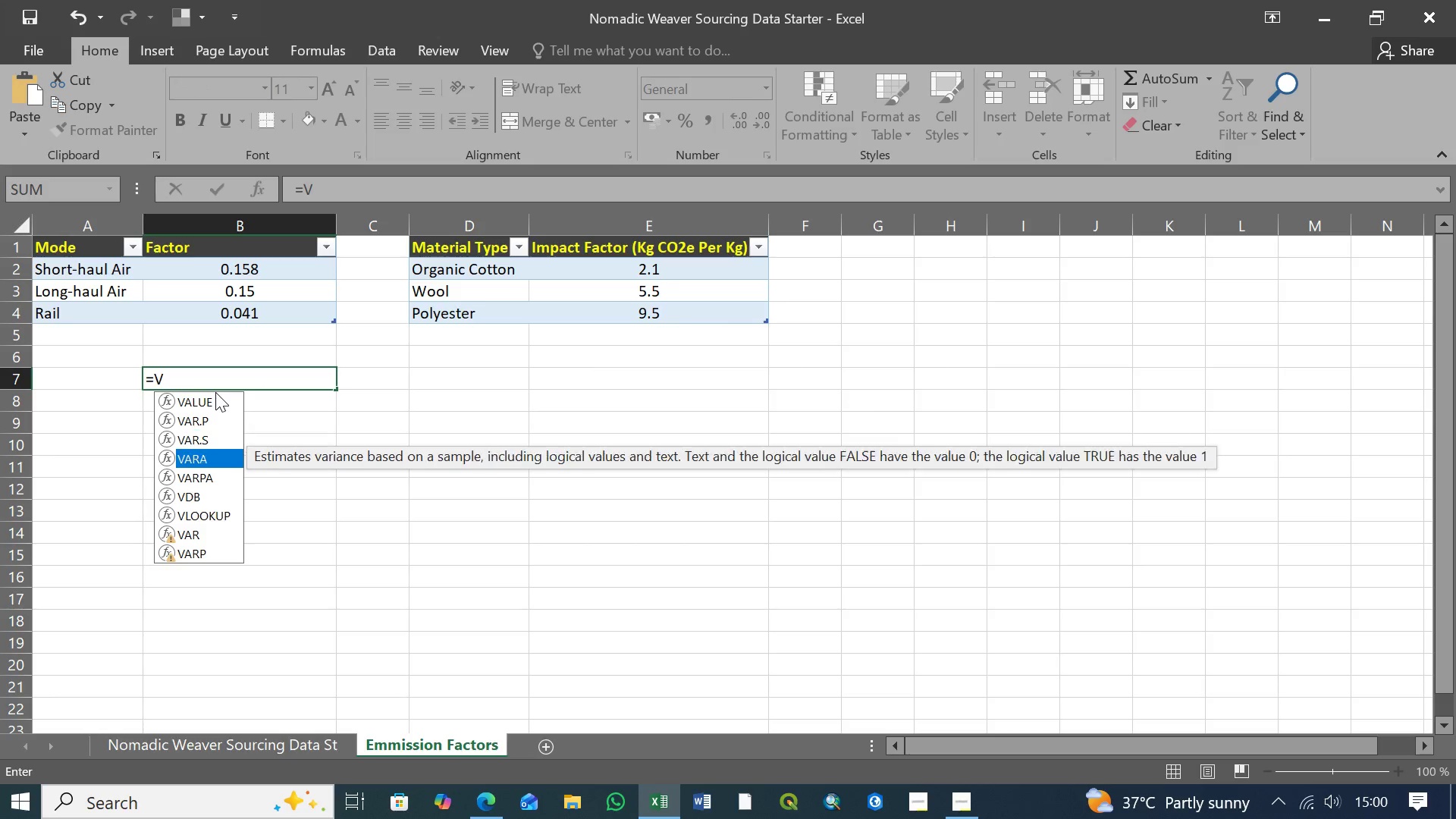 
key(ArrowDown)
 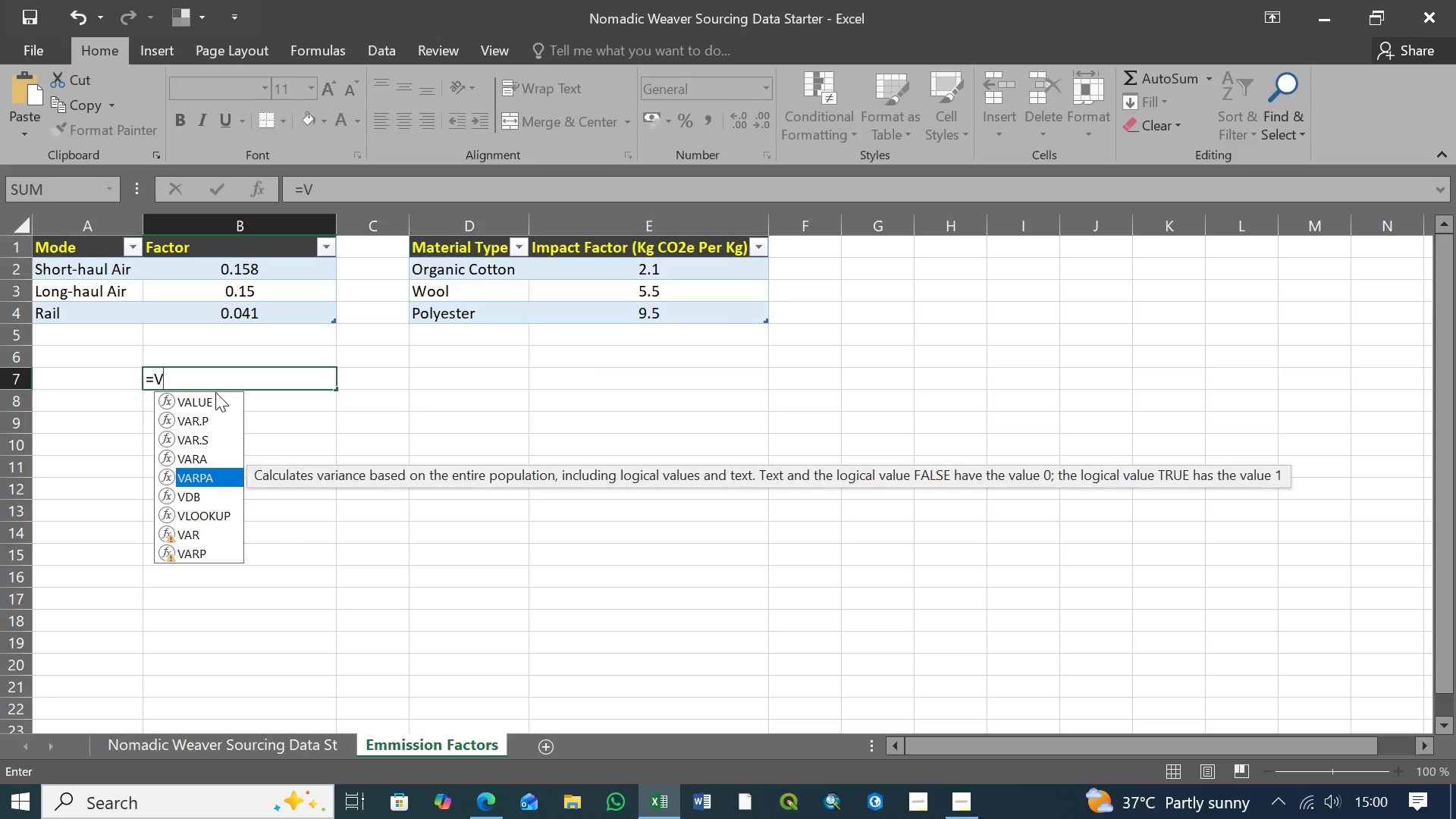 
key(ArrowDown)
 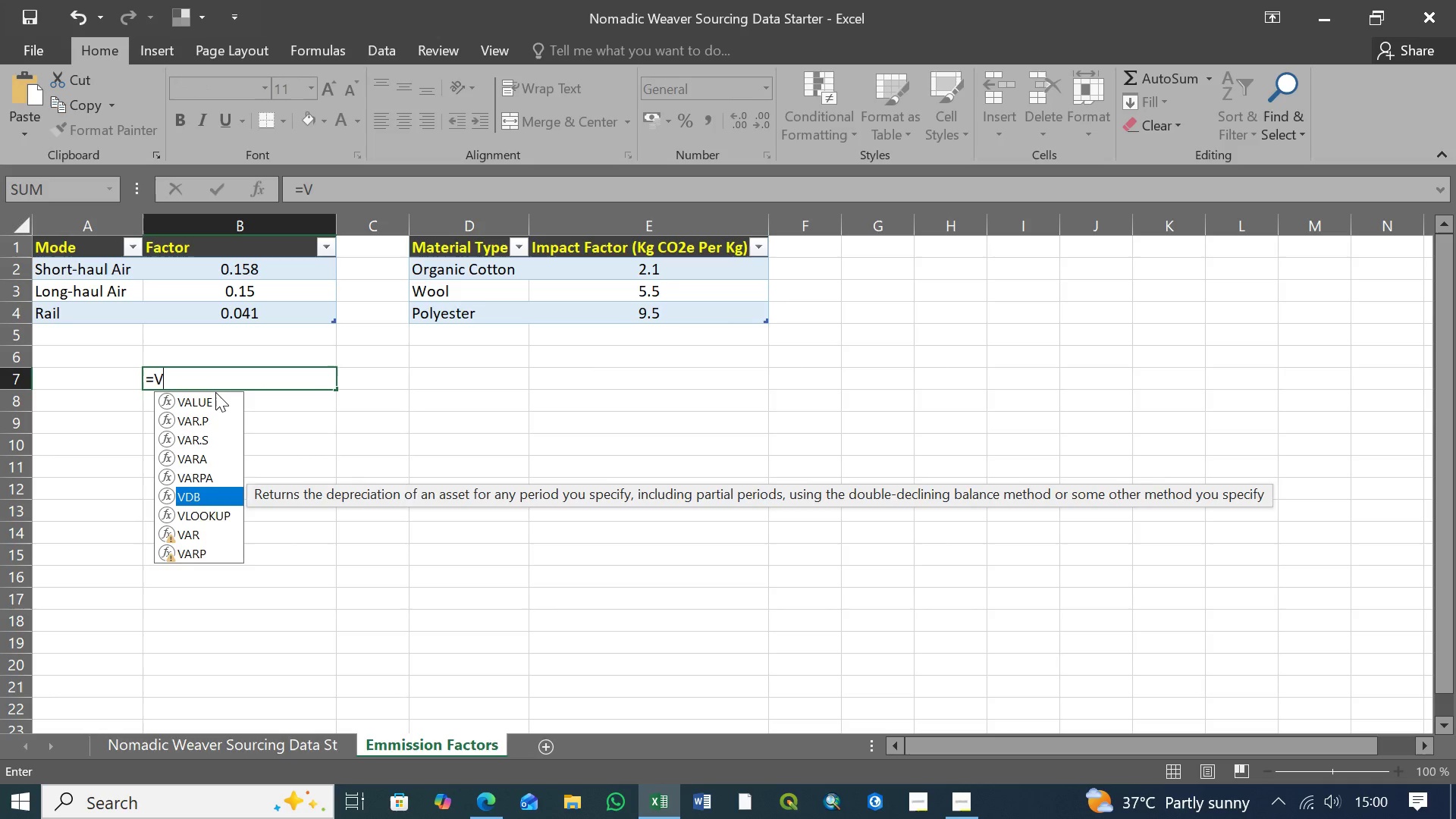 
key(ArrowDown)
 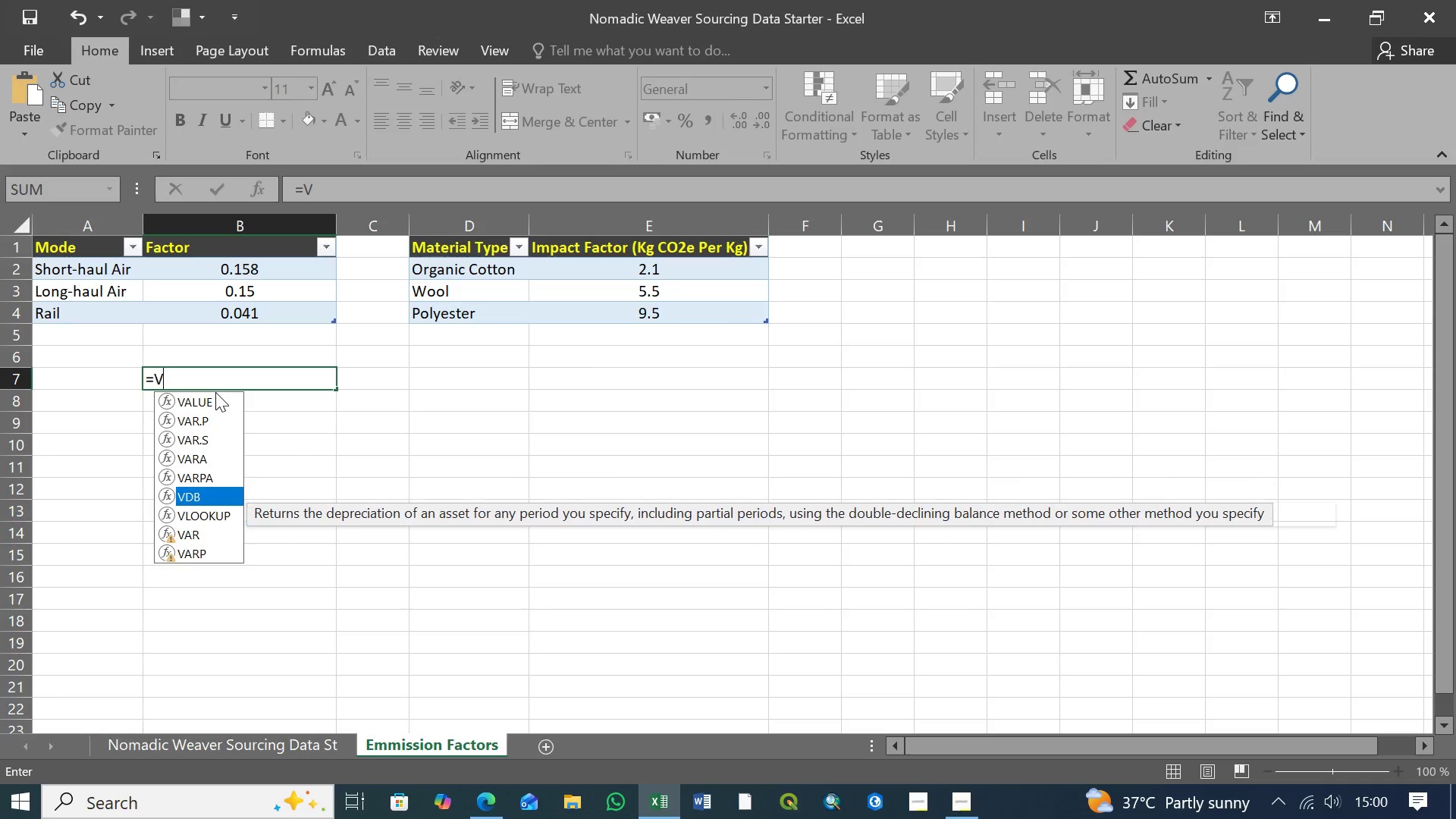 
key(ArrowDown)
 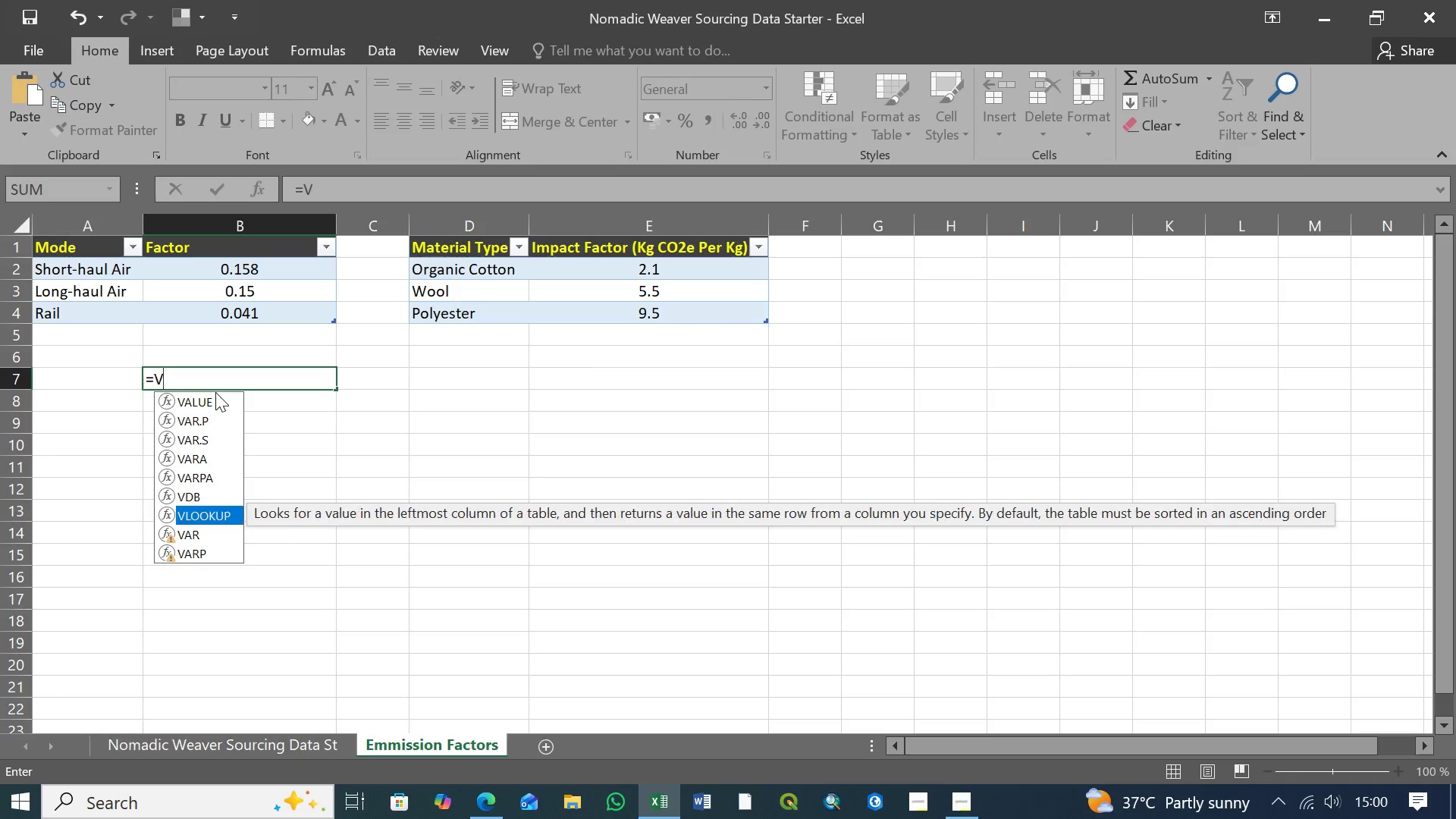 
key(ArrowDown)
 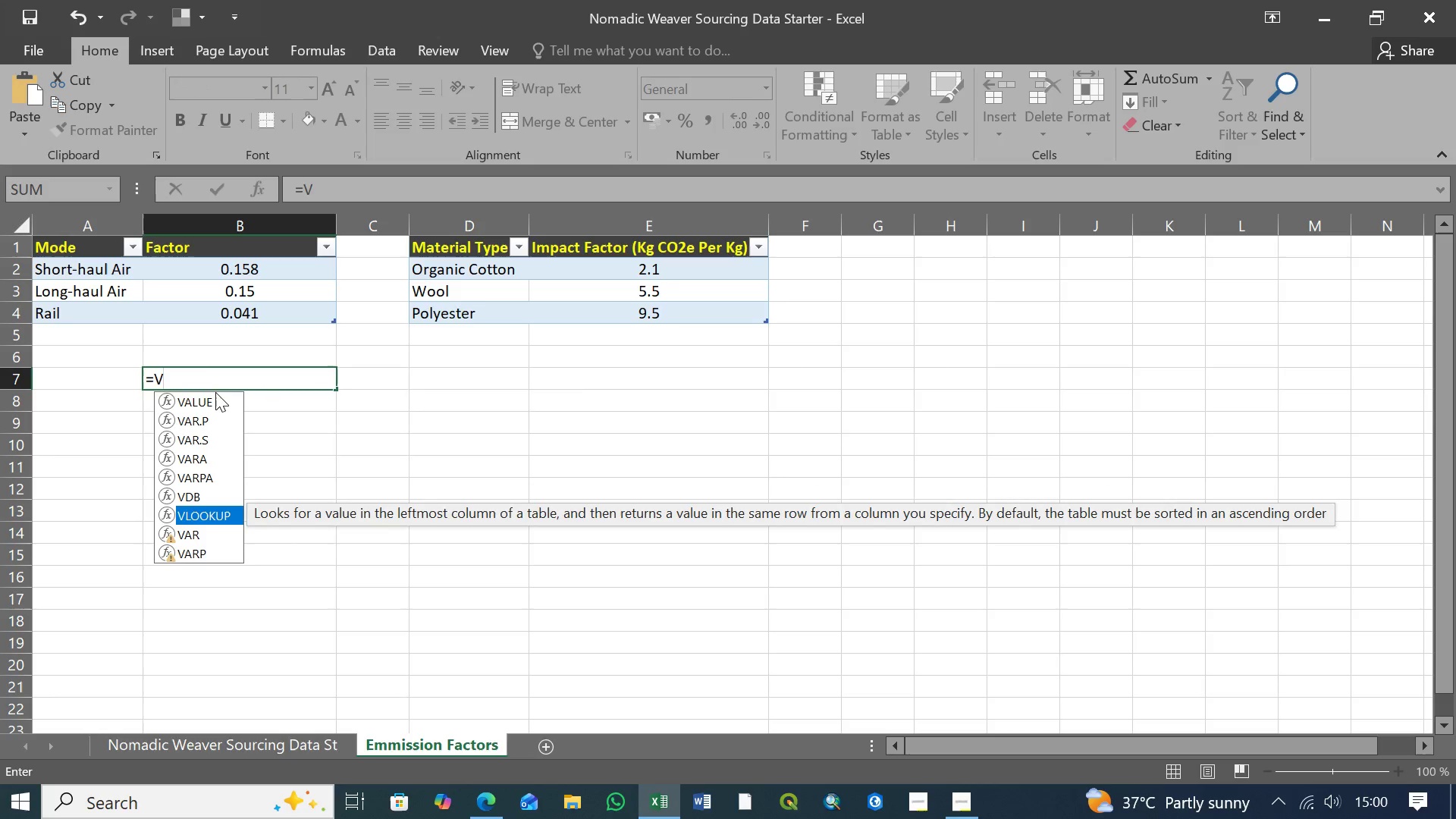 
key(Tab)
 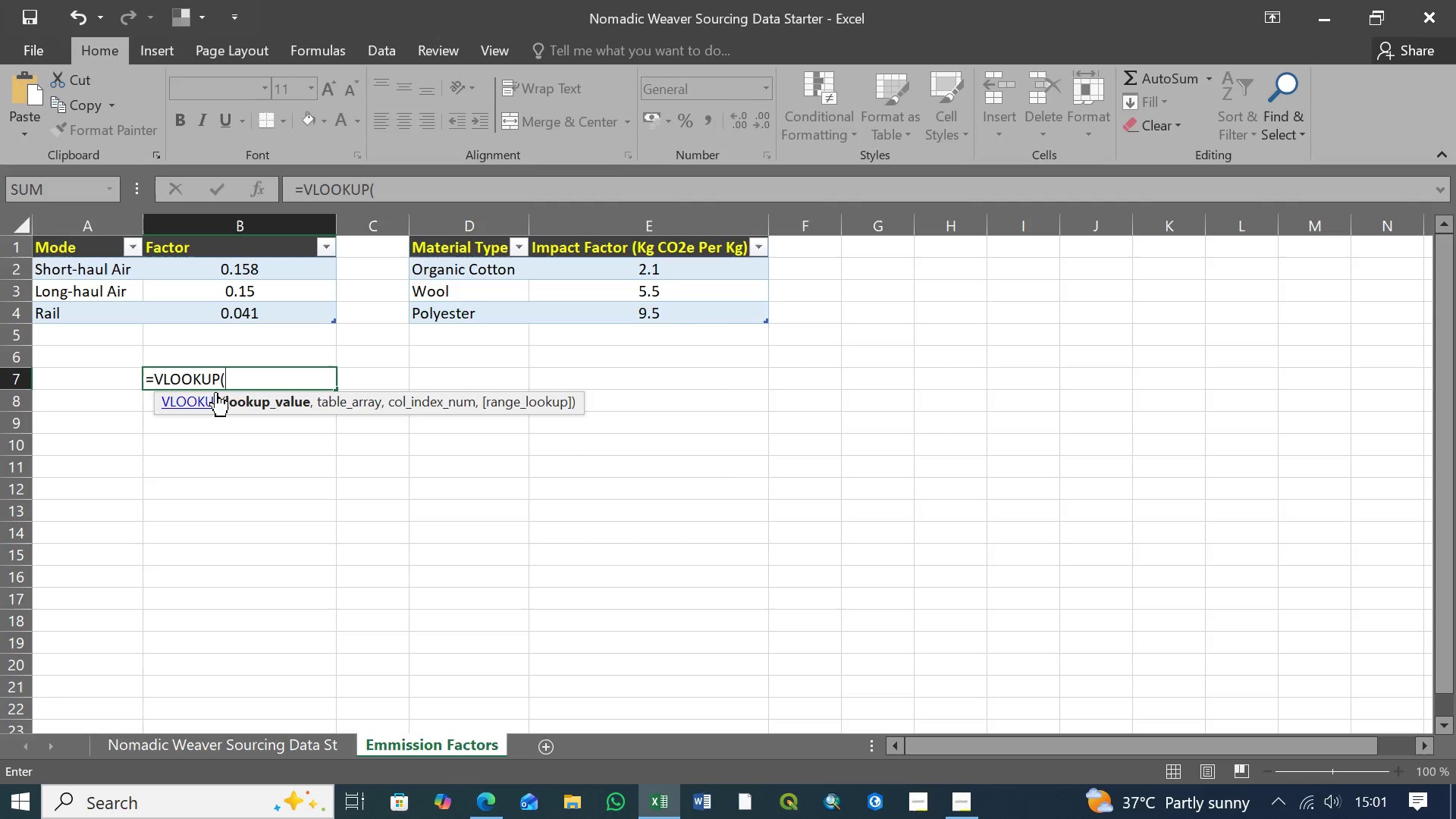 
wait(7.06)
 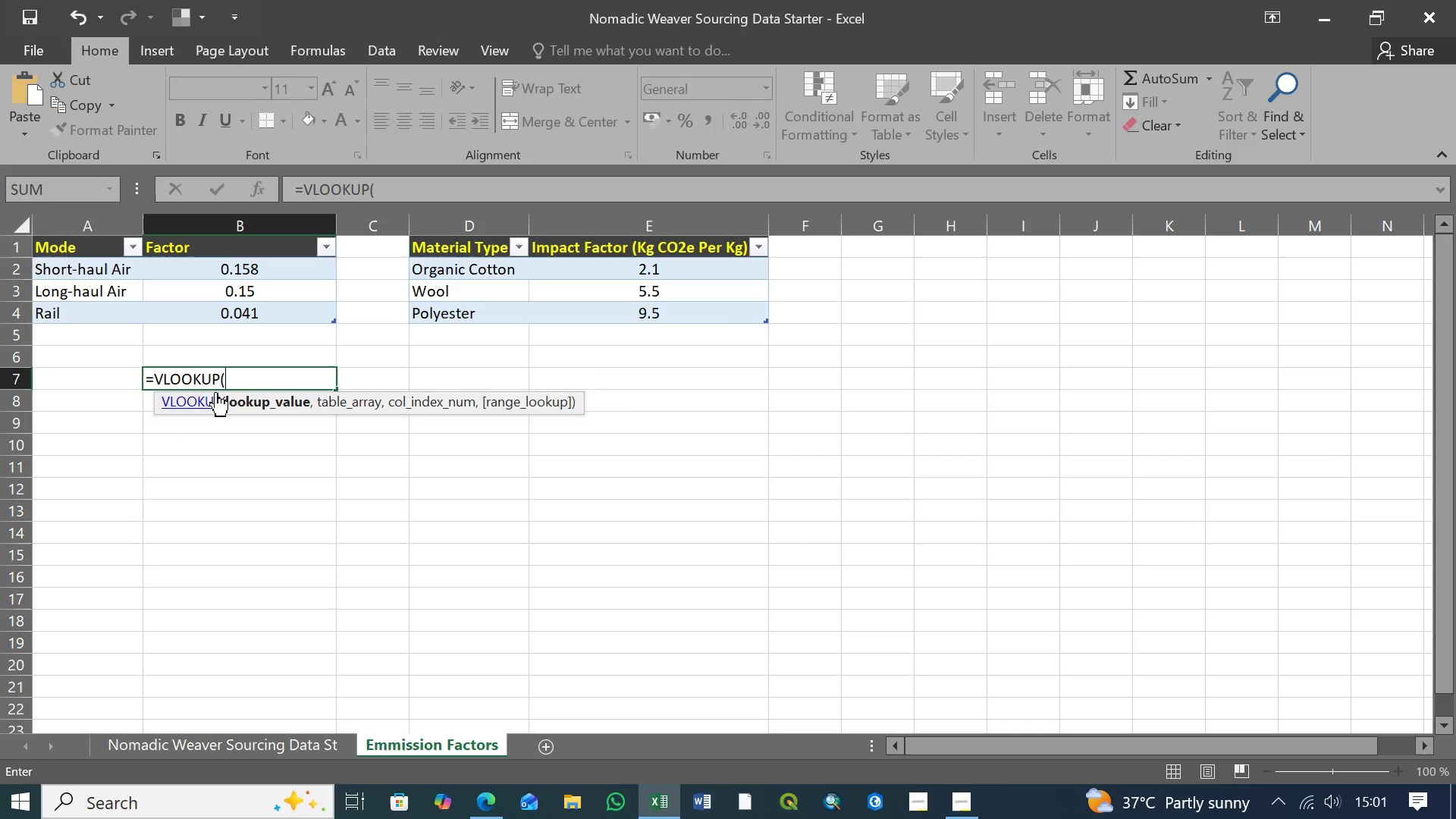 
key(Shift+9)
 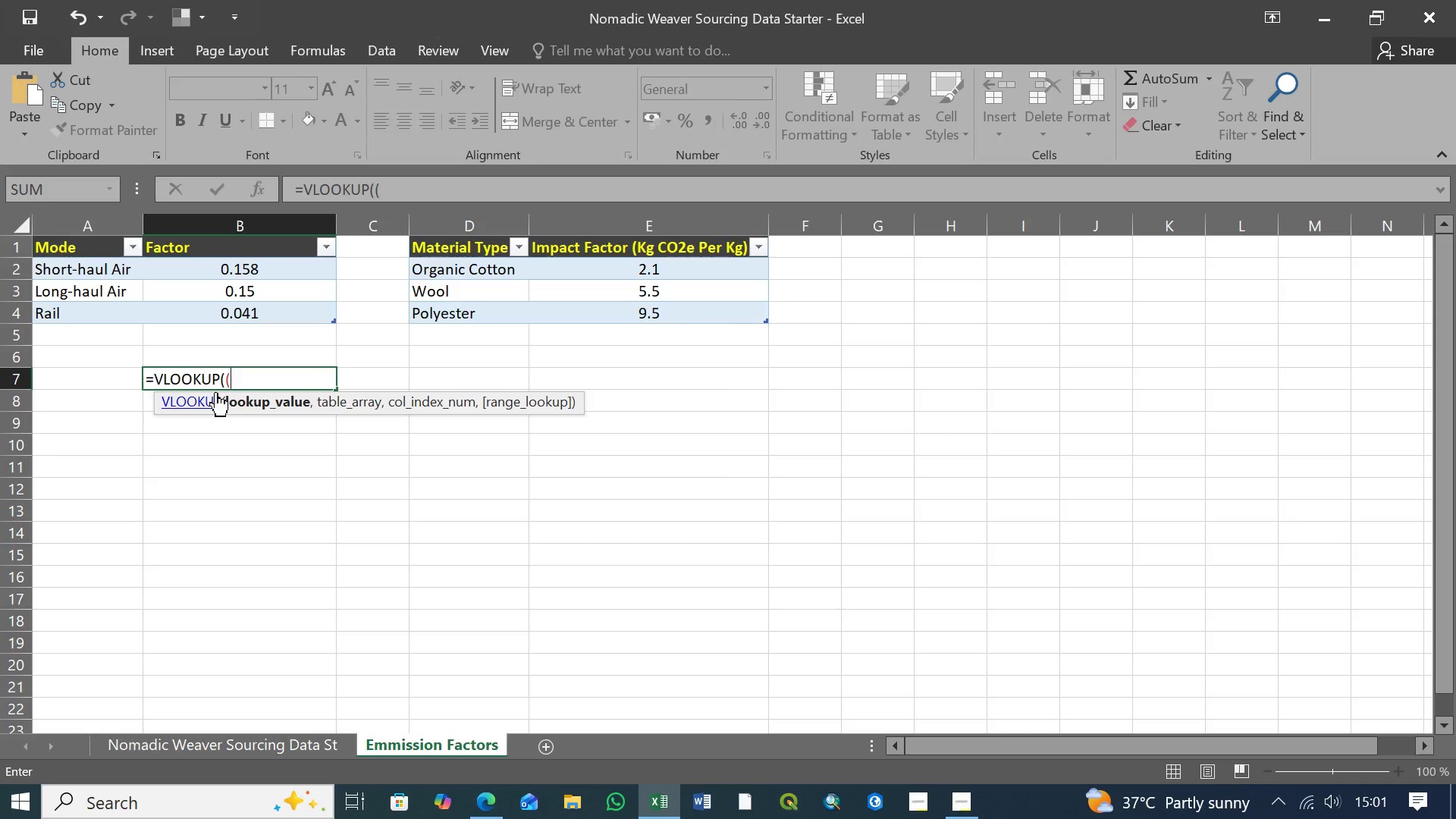 
key(Backspace)
 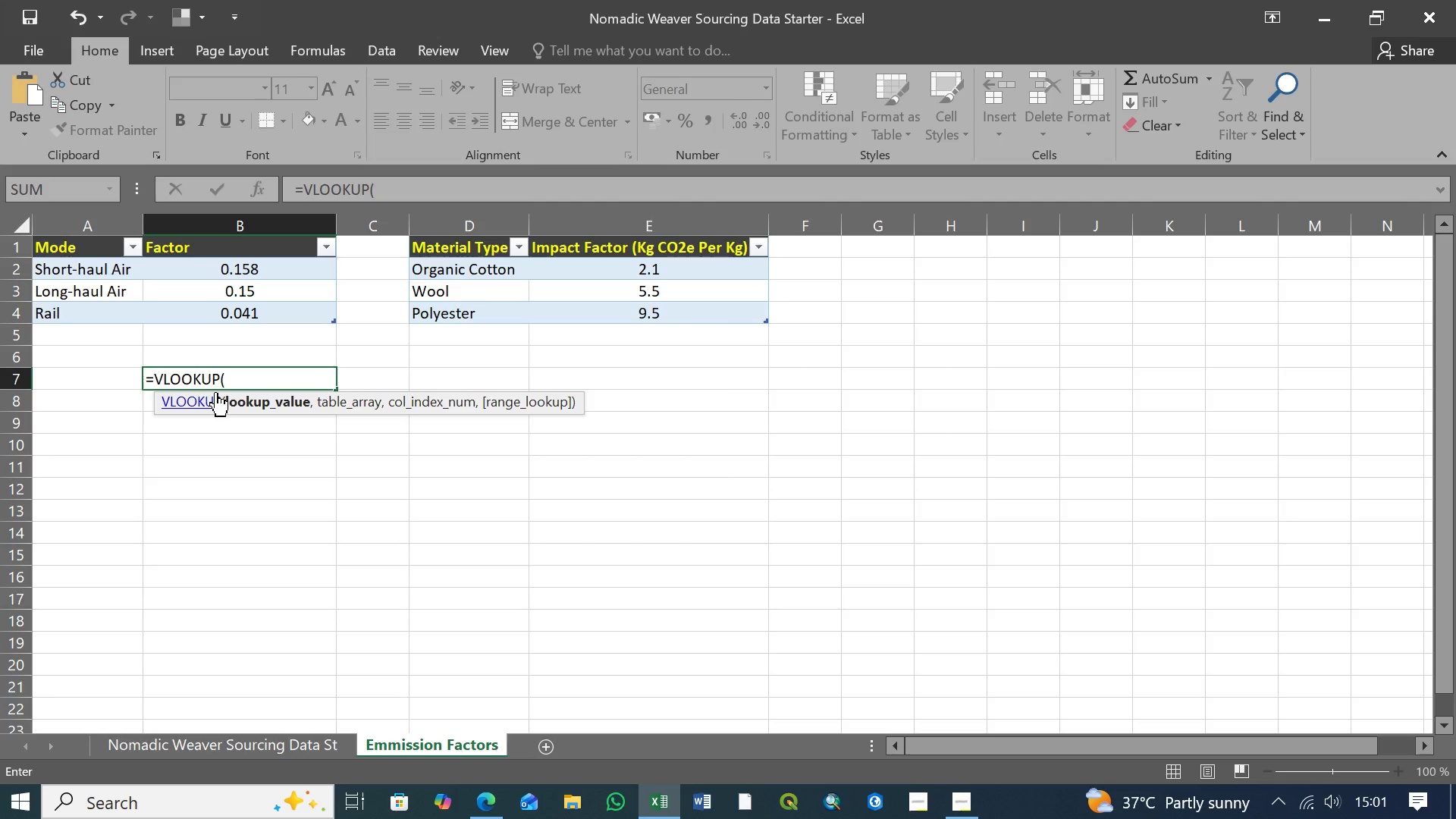 
type("Rail")
 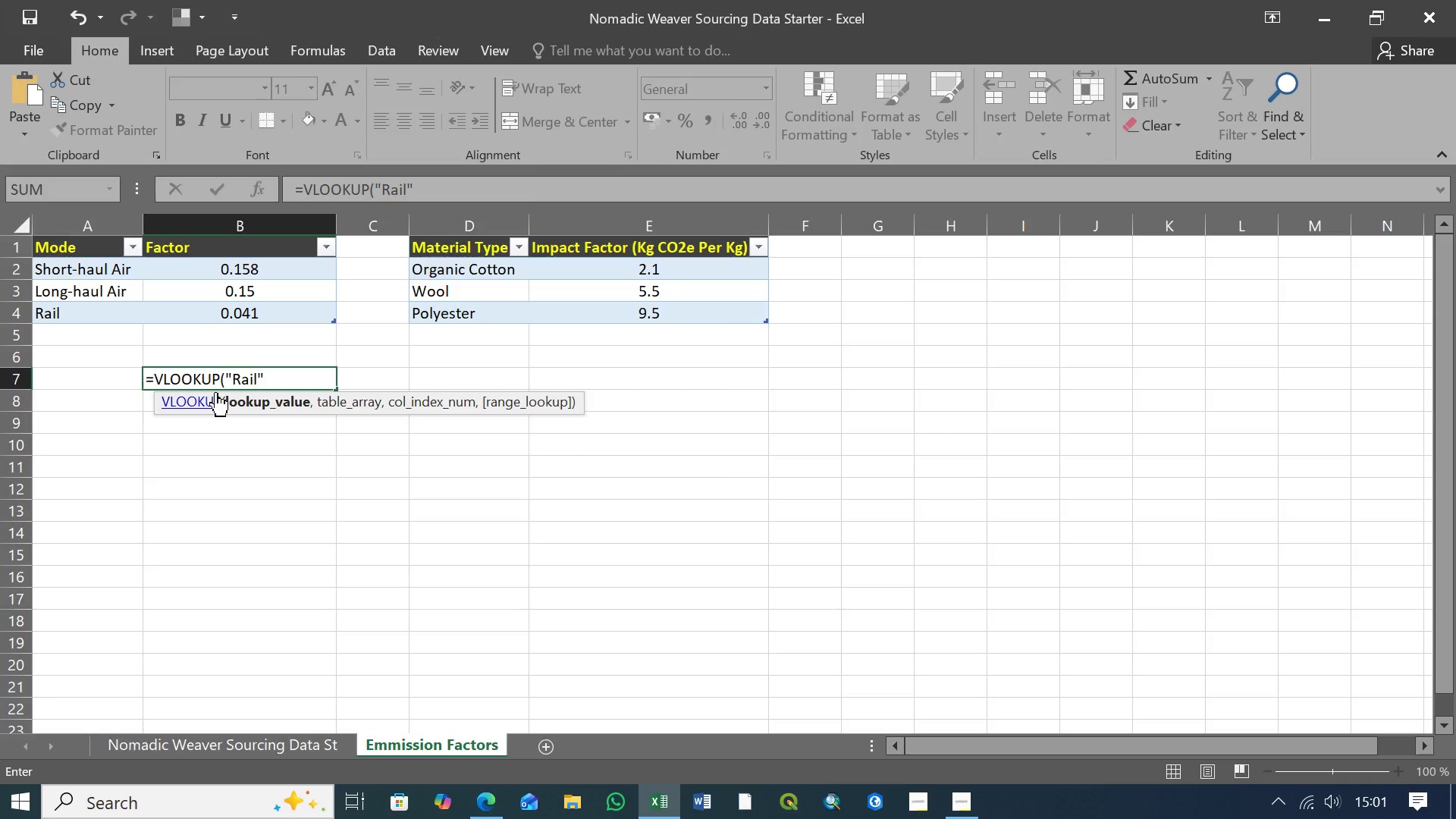 
type(, A2)
 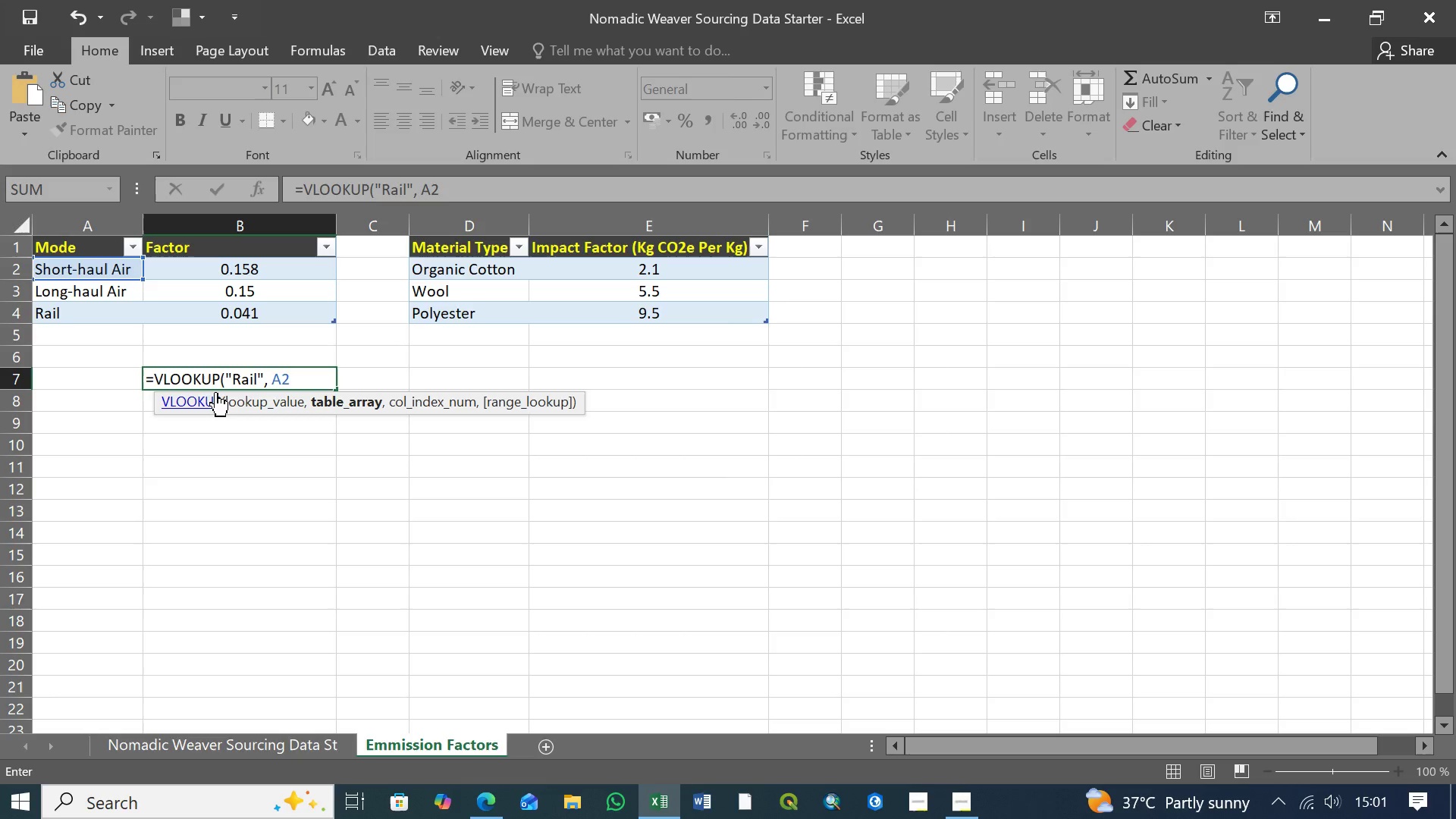 
type(:B4)
 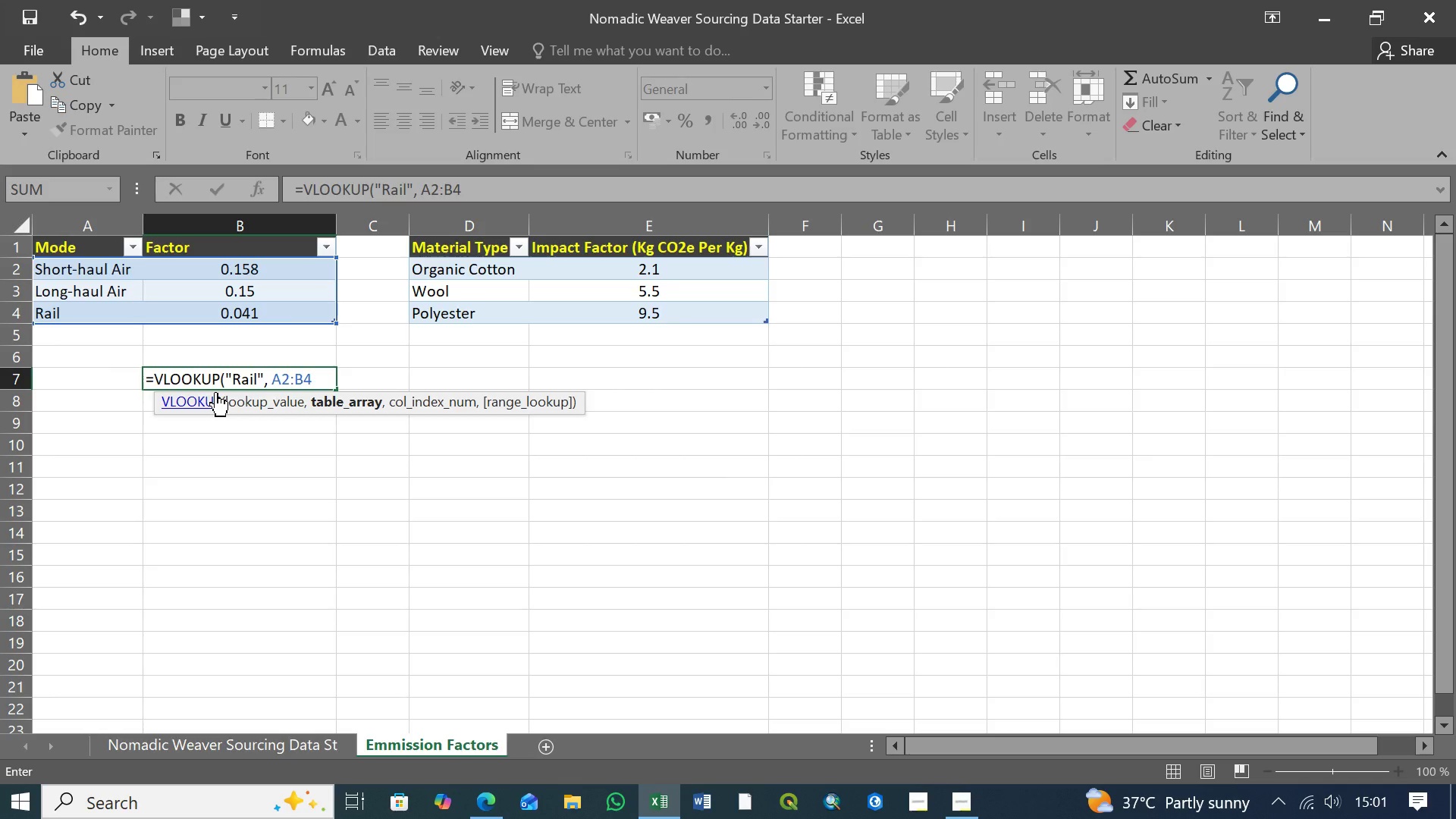 
key(Comma)
 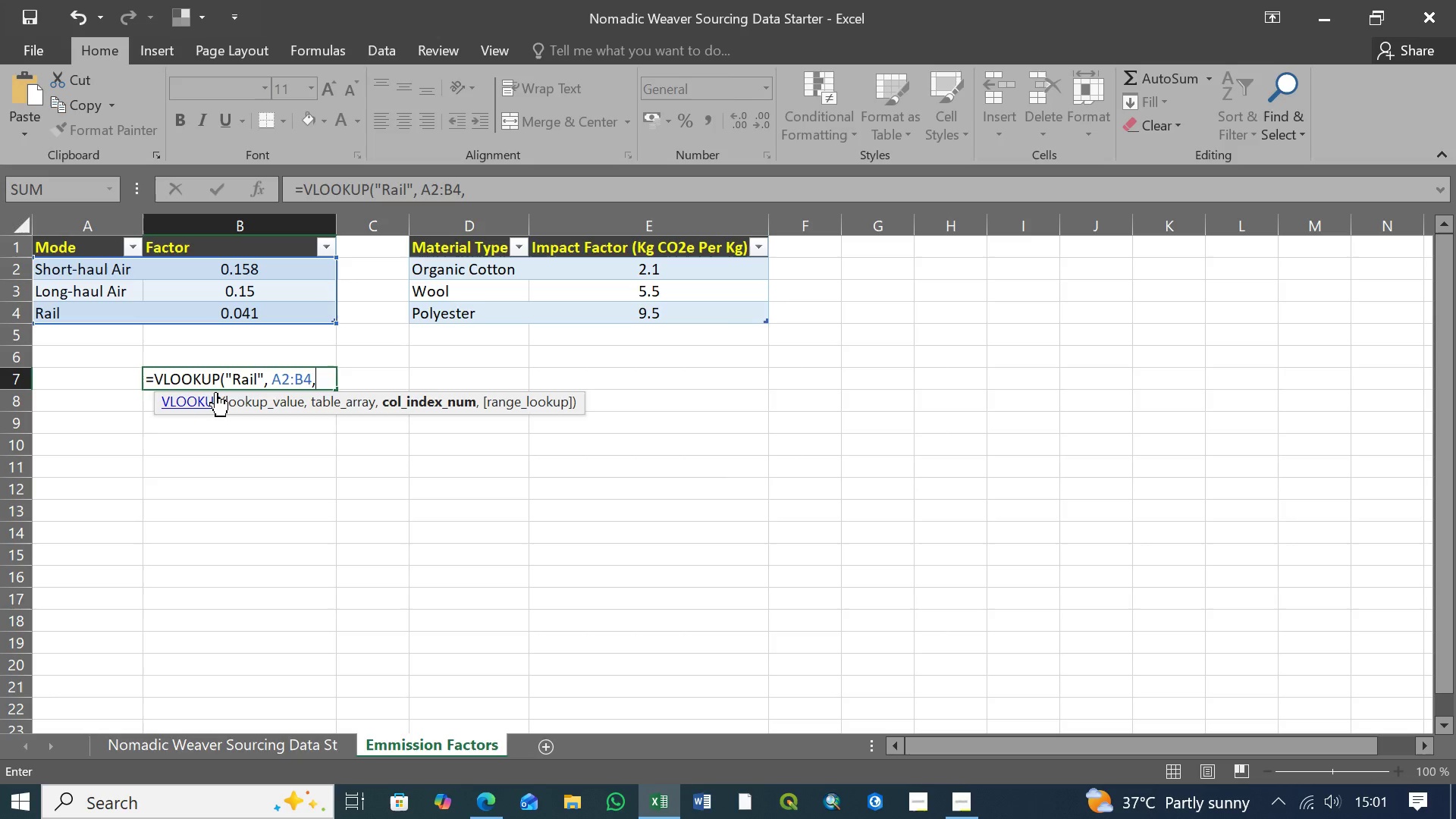 
key(Space)
 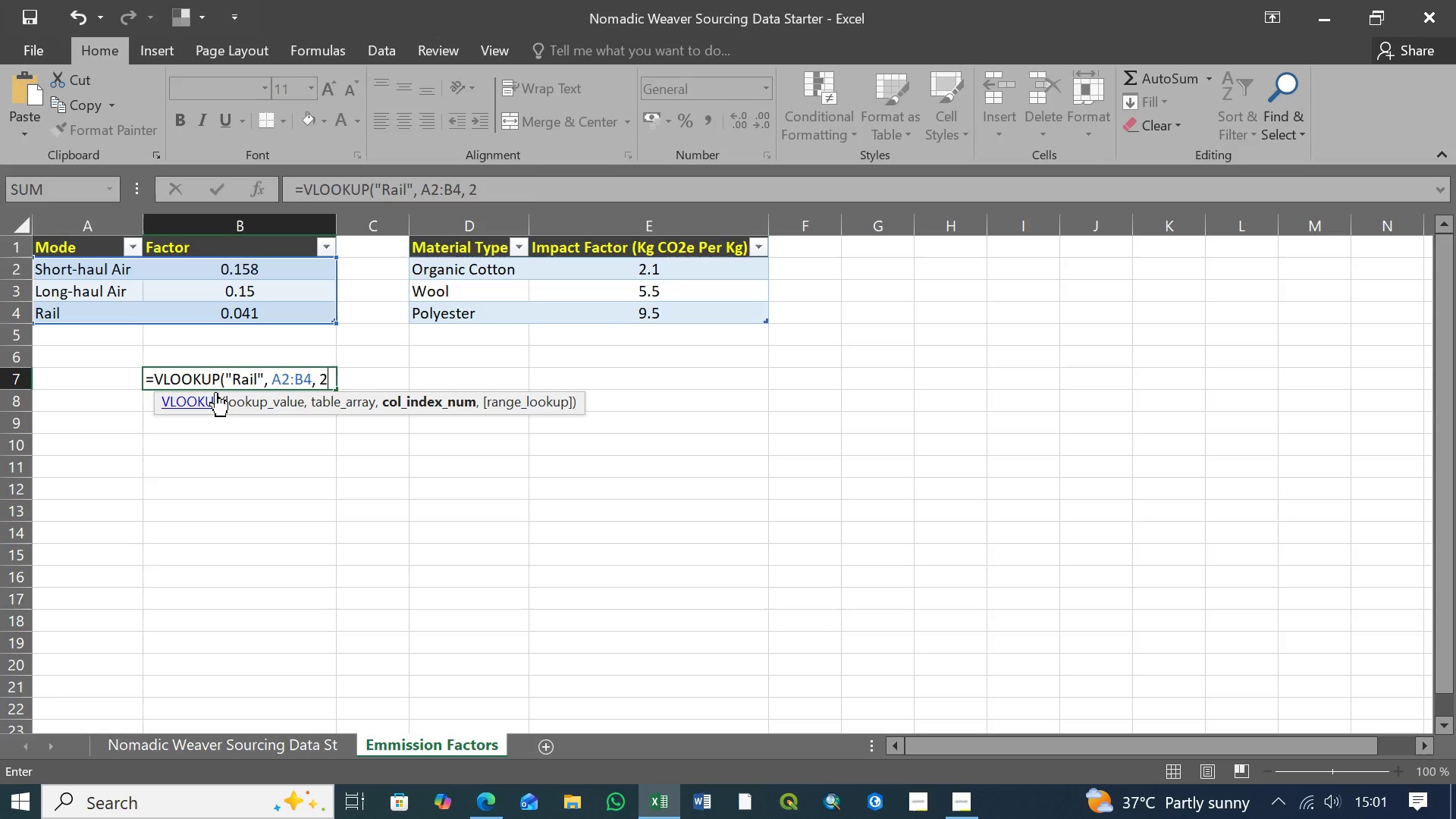 
key(2)
 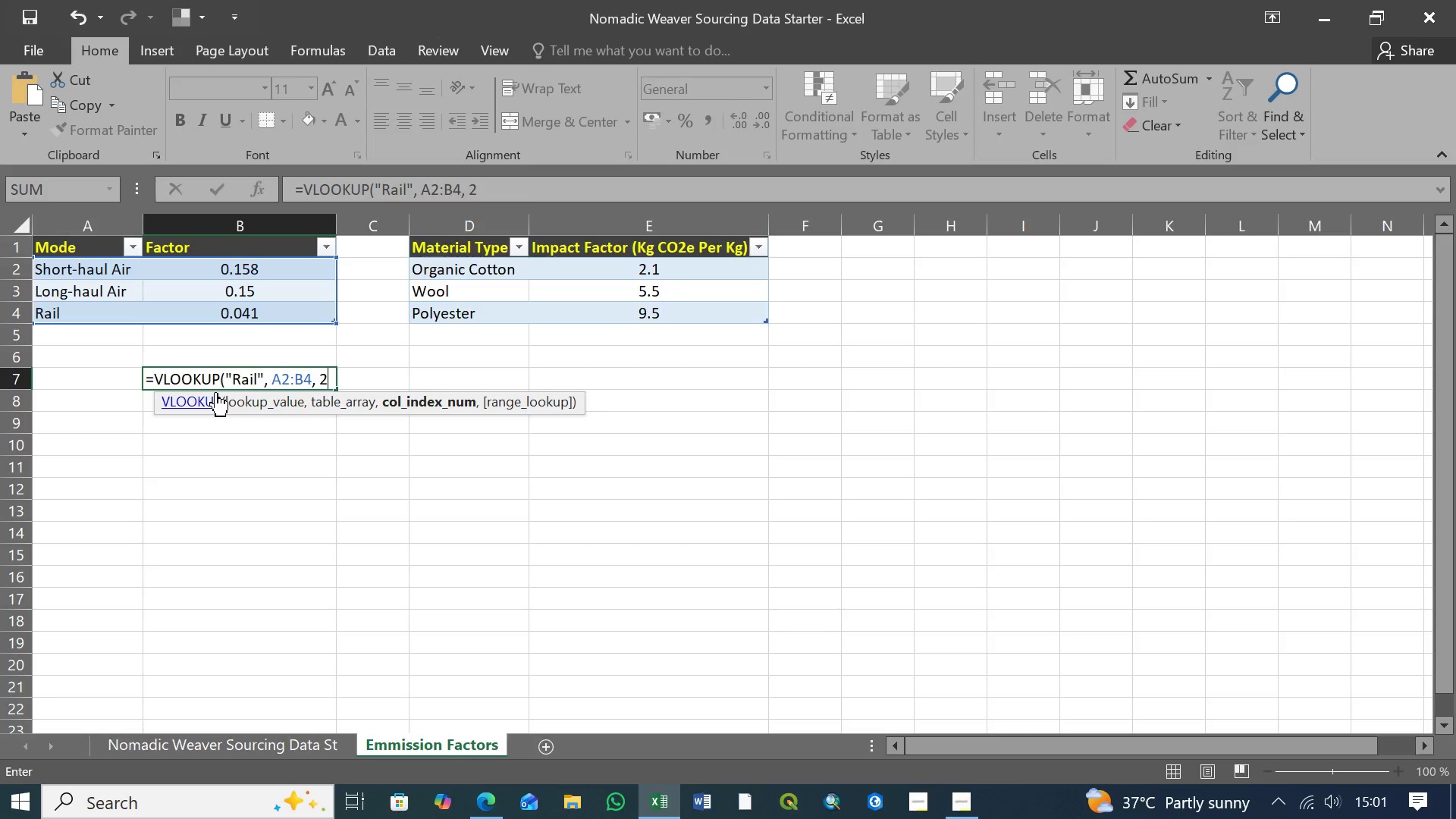 
key(Comma)
 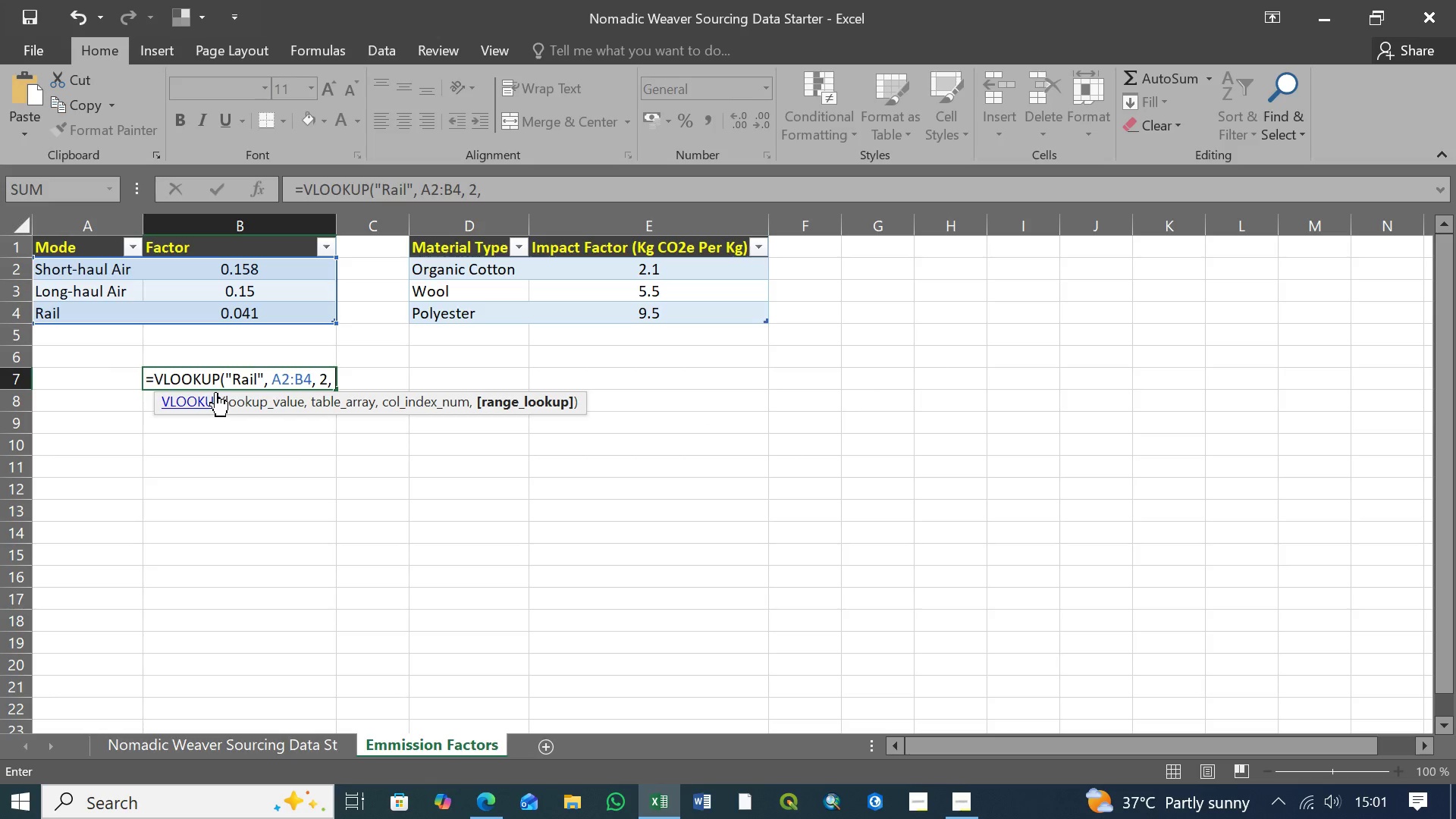 
key(Space)
 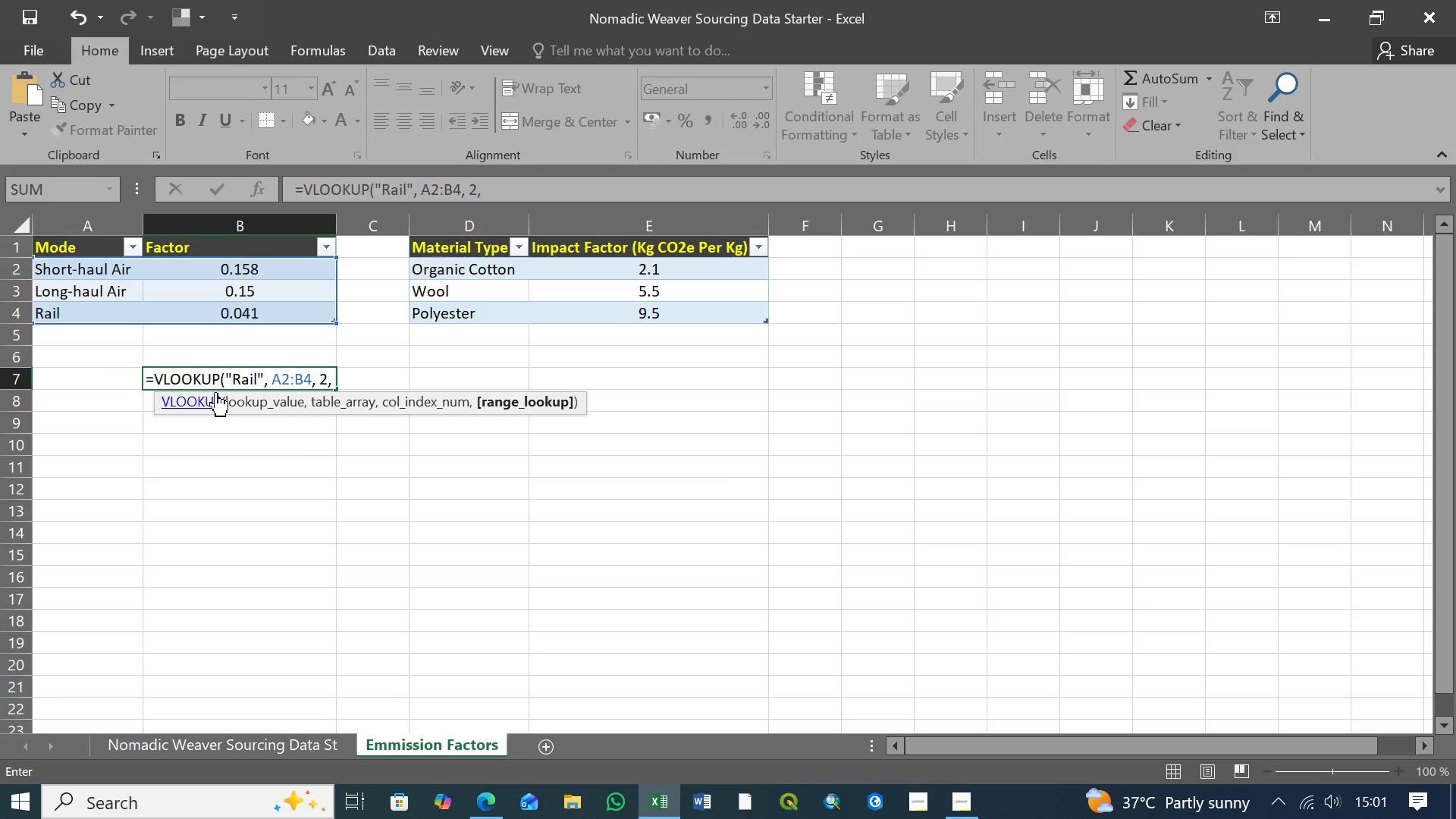 
key(Shift+F)
 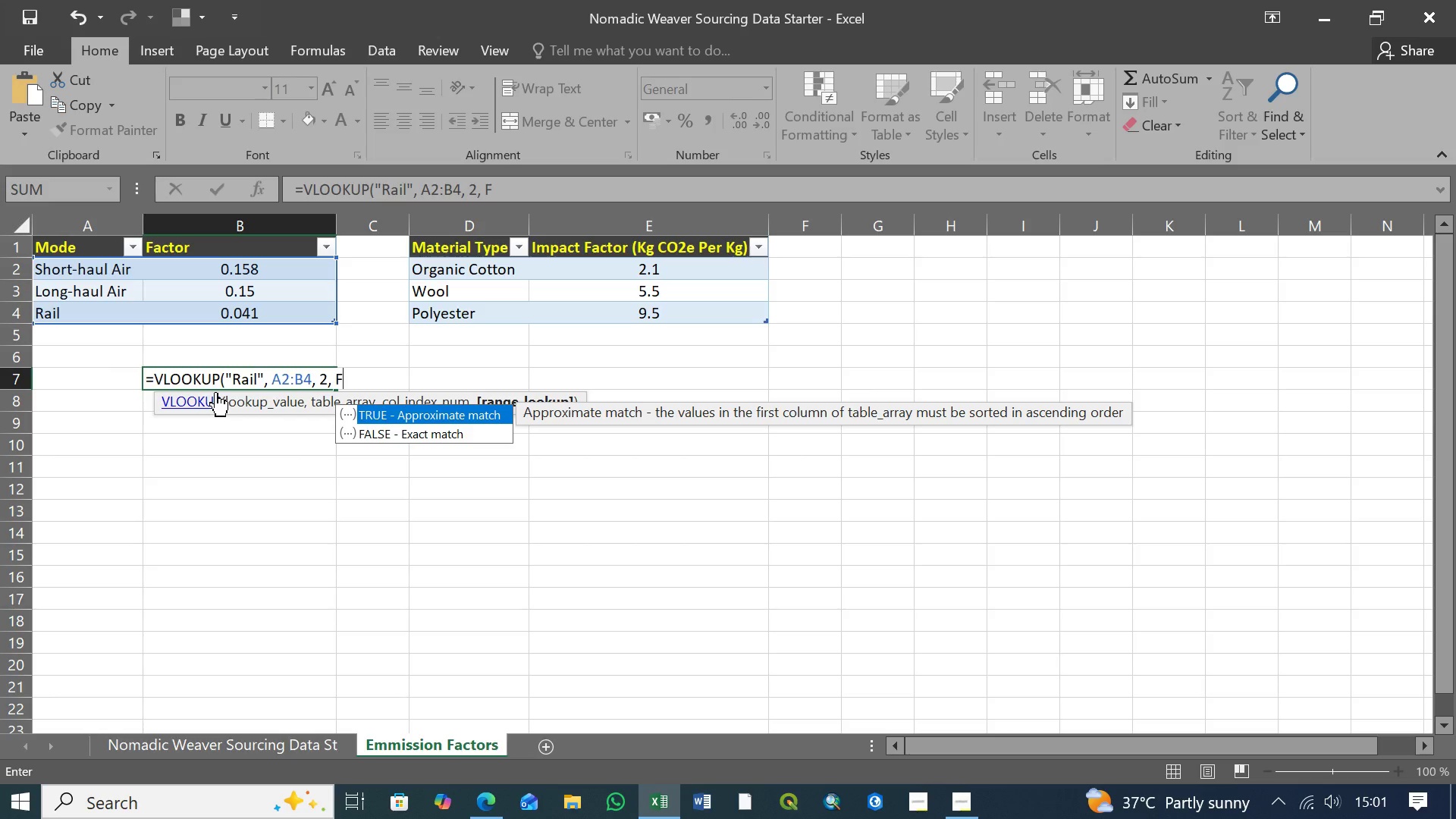 
key(ArrowDown)
 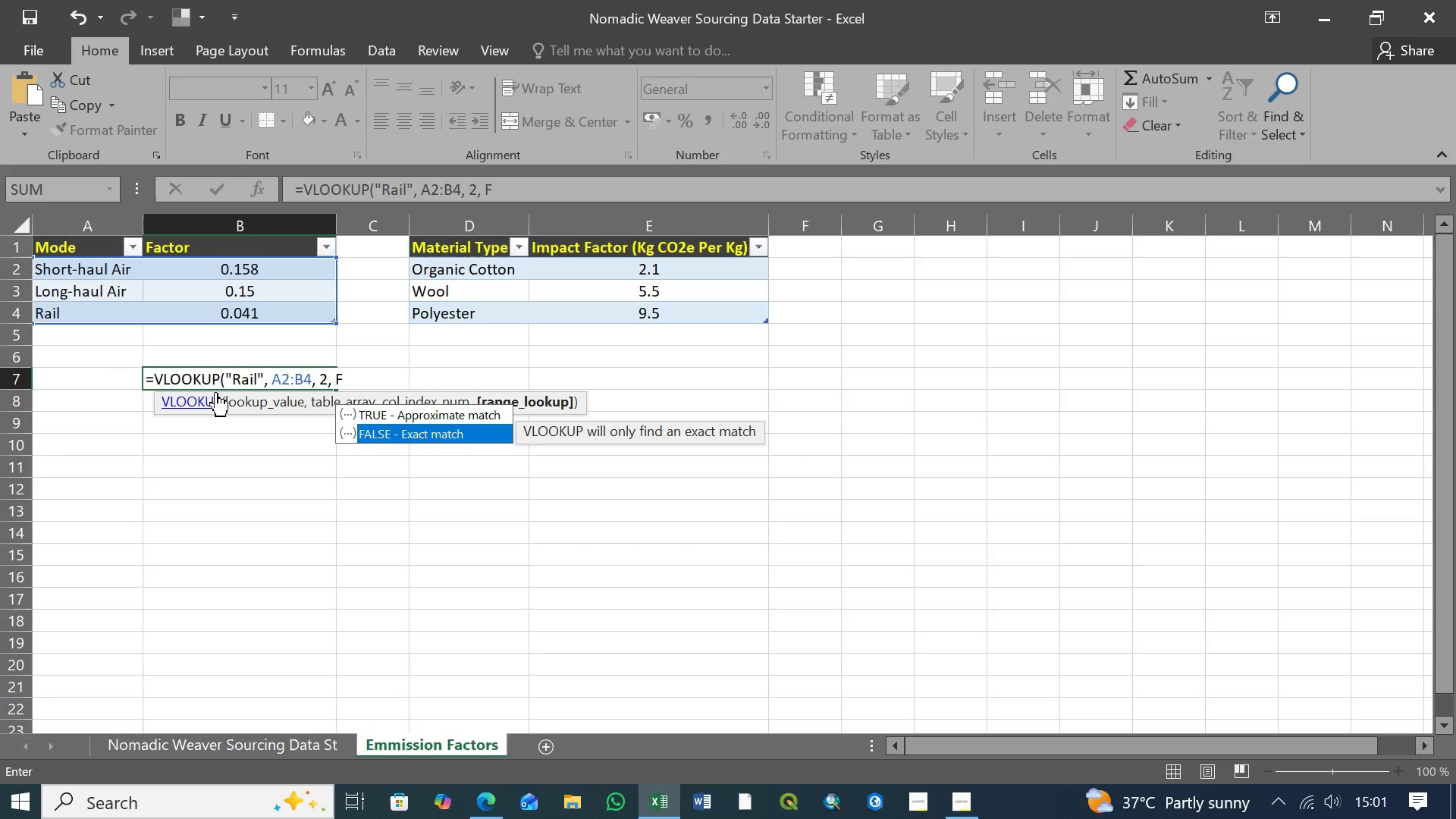 
key(Tab)
 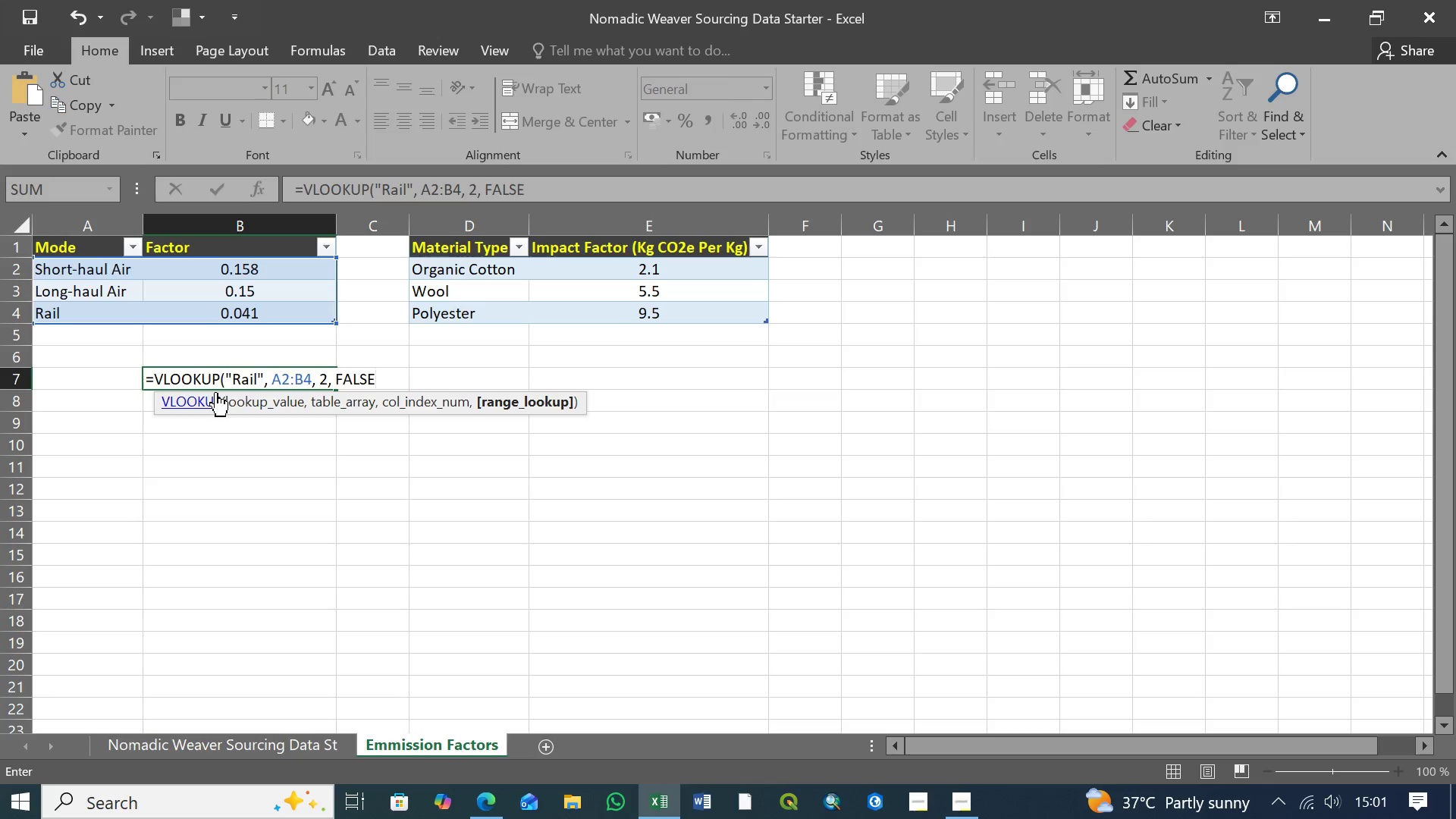 
key(Shift+0)
 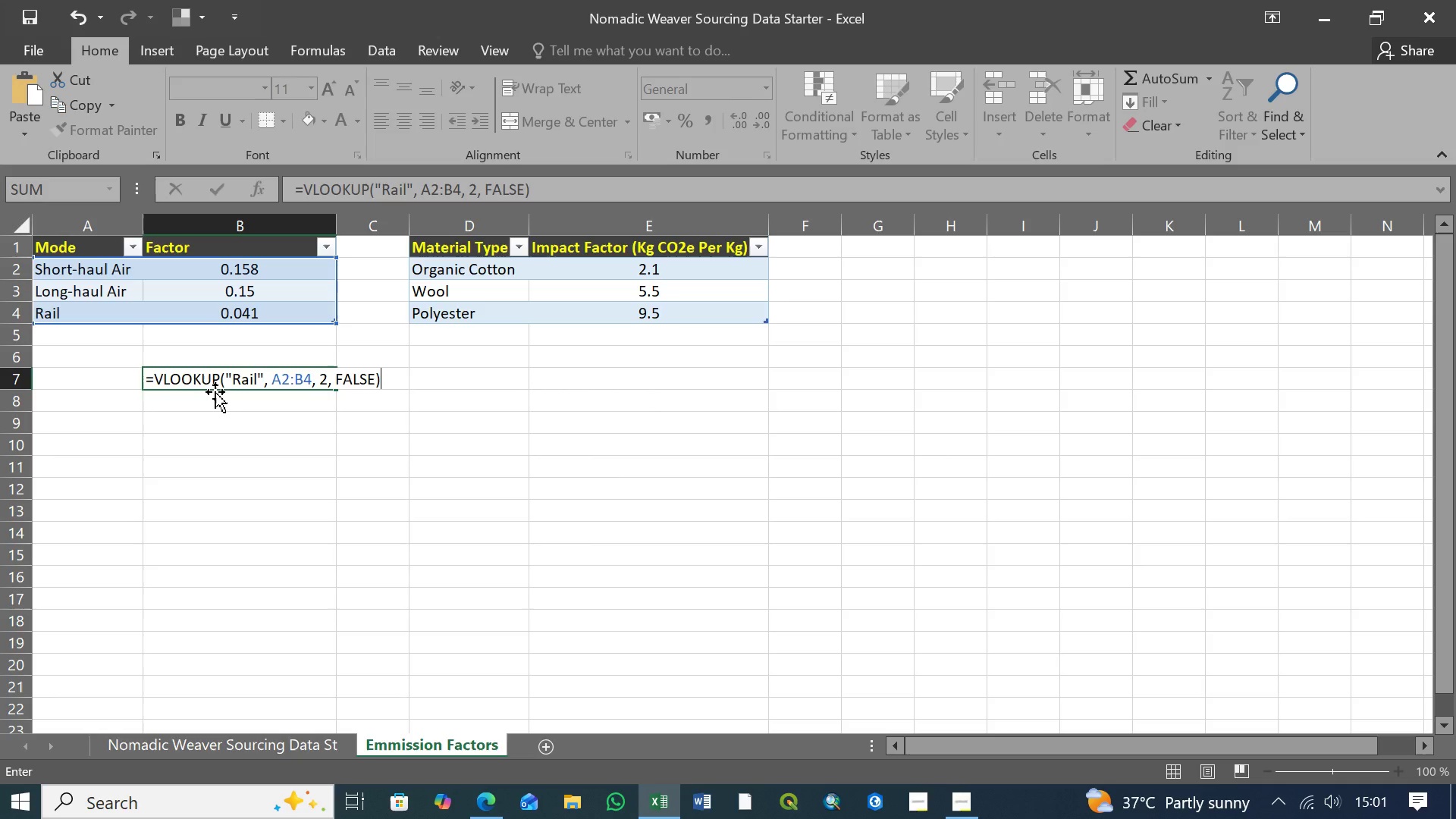 
key(Enter)
 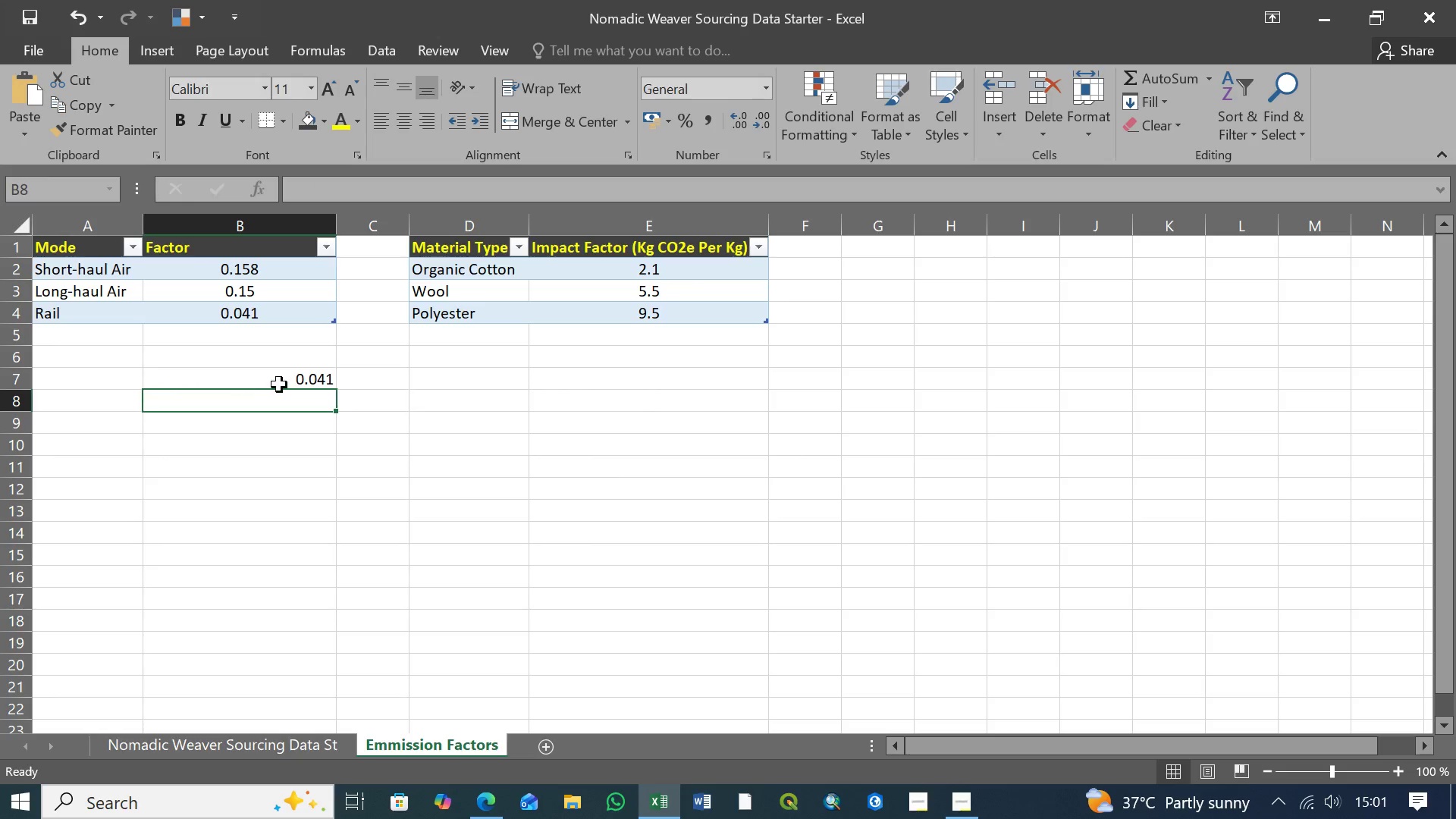 
left_click([282, 384])
 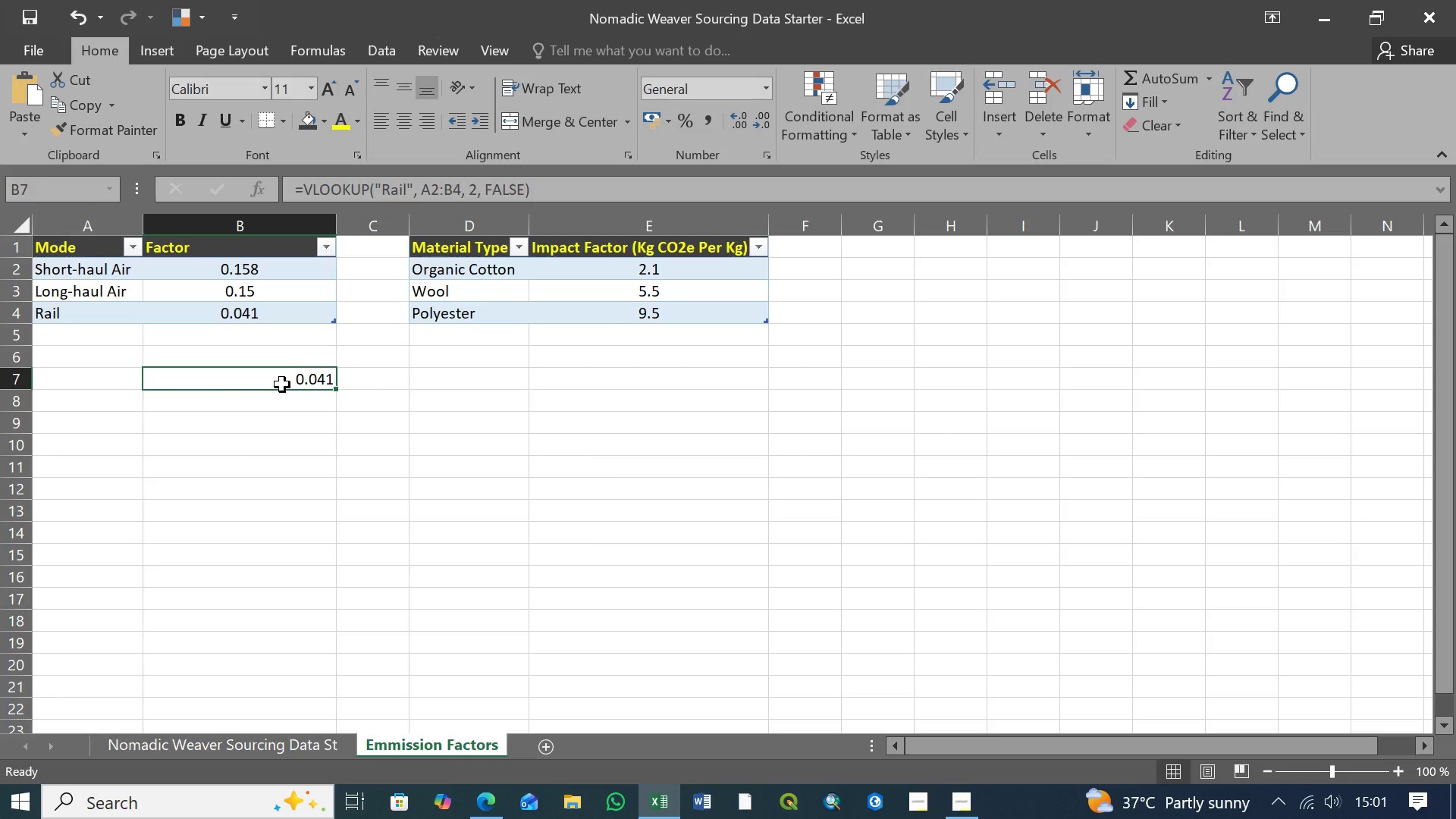 
key(Backspace)
 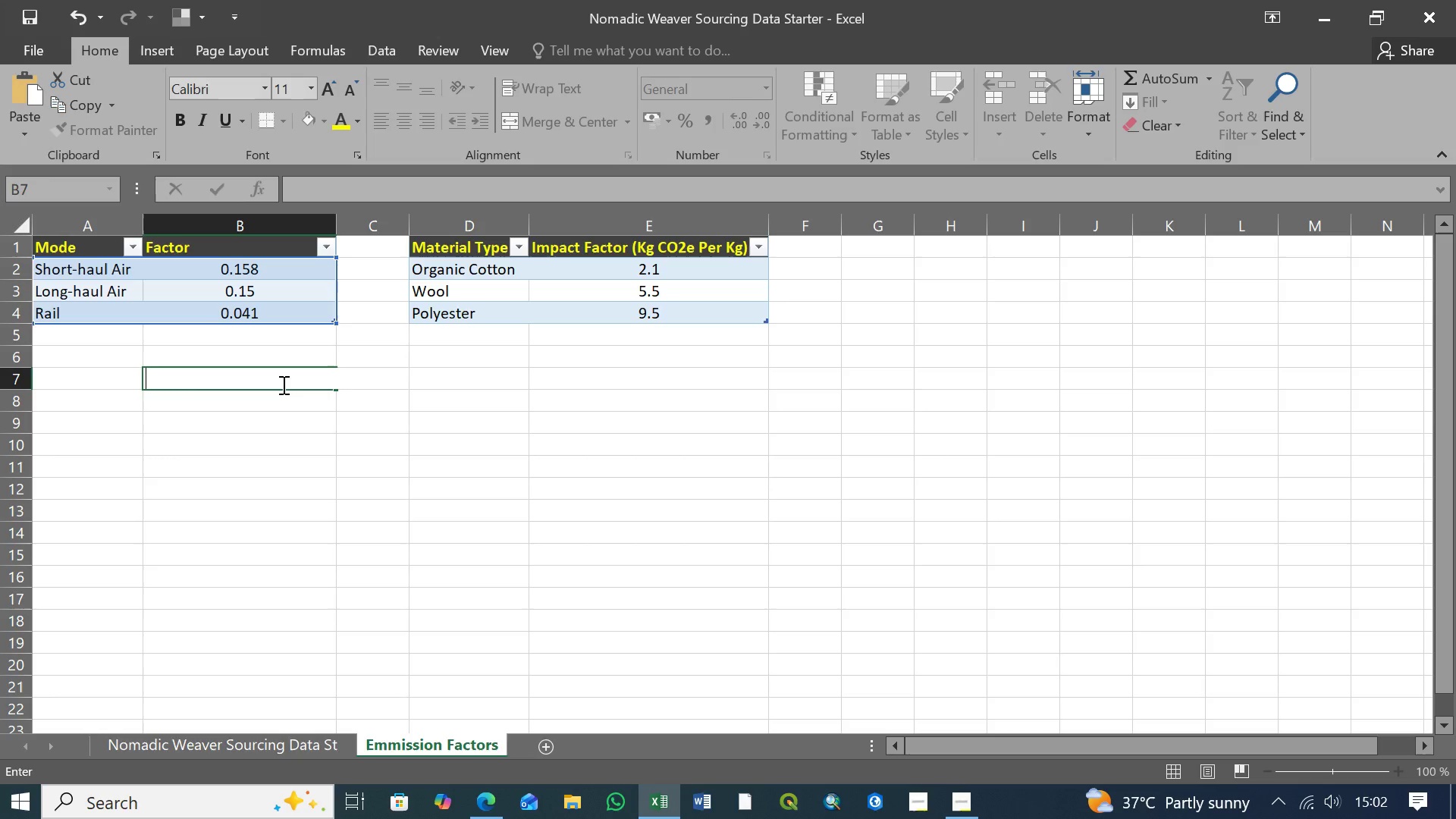 
wait(16.67)
 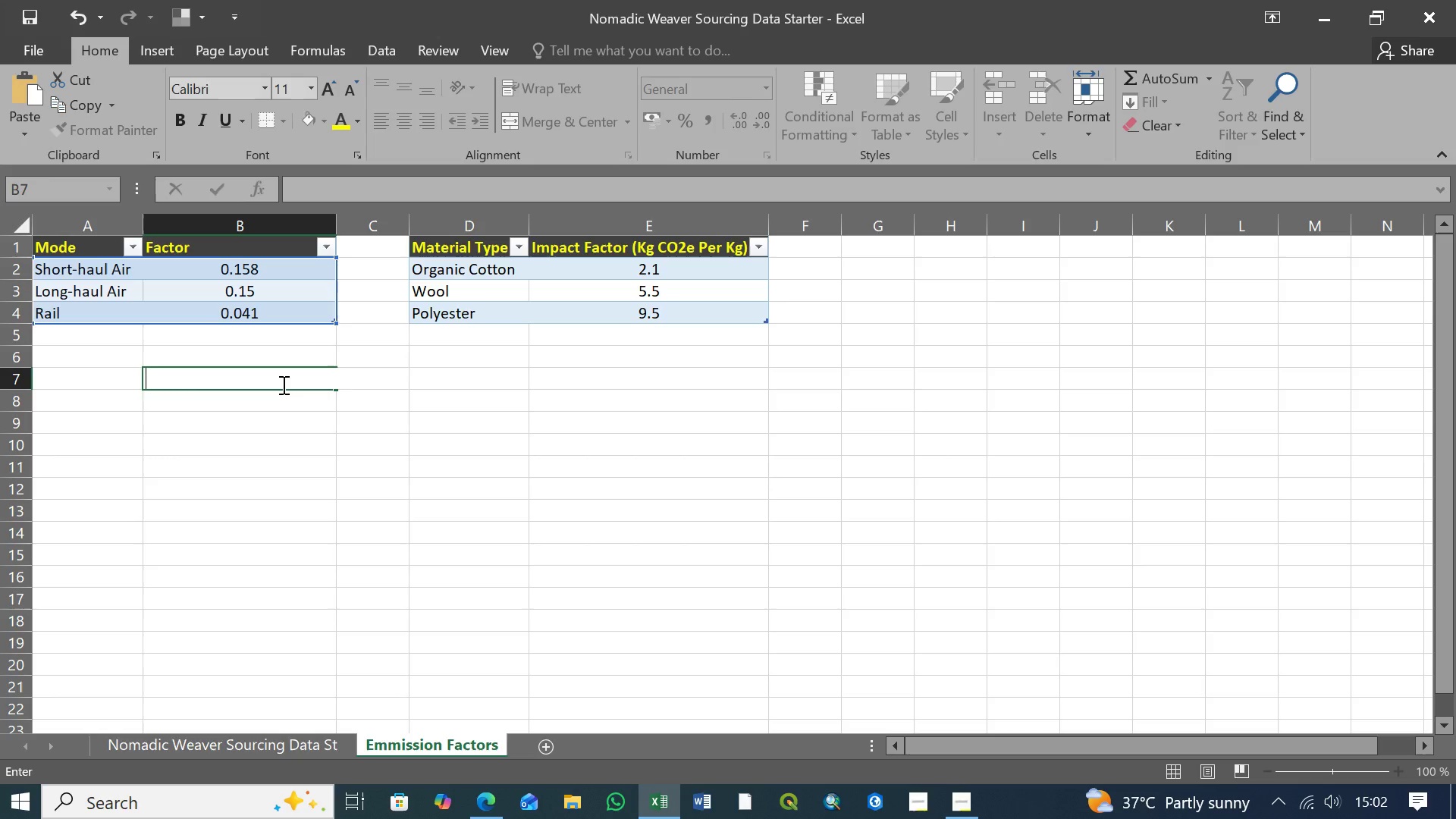 
left_click([160, 745])
 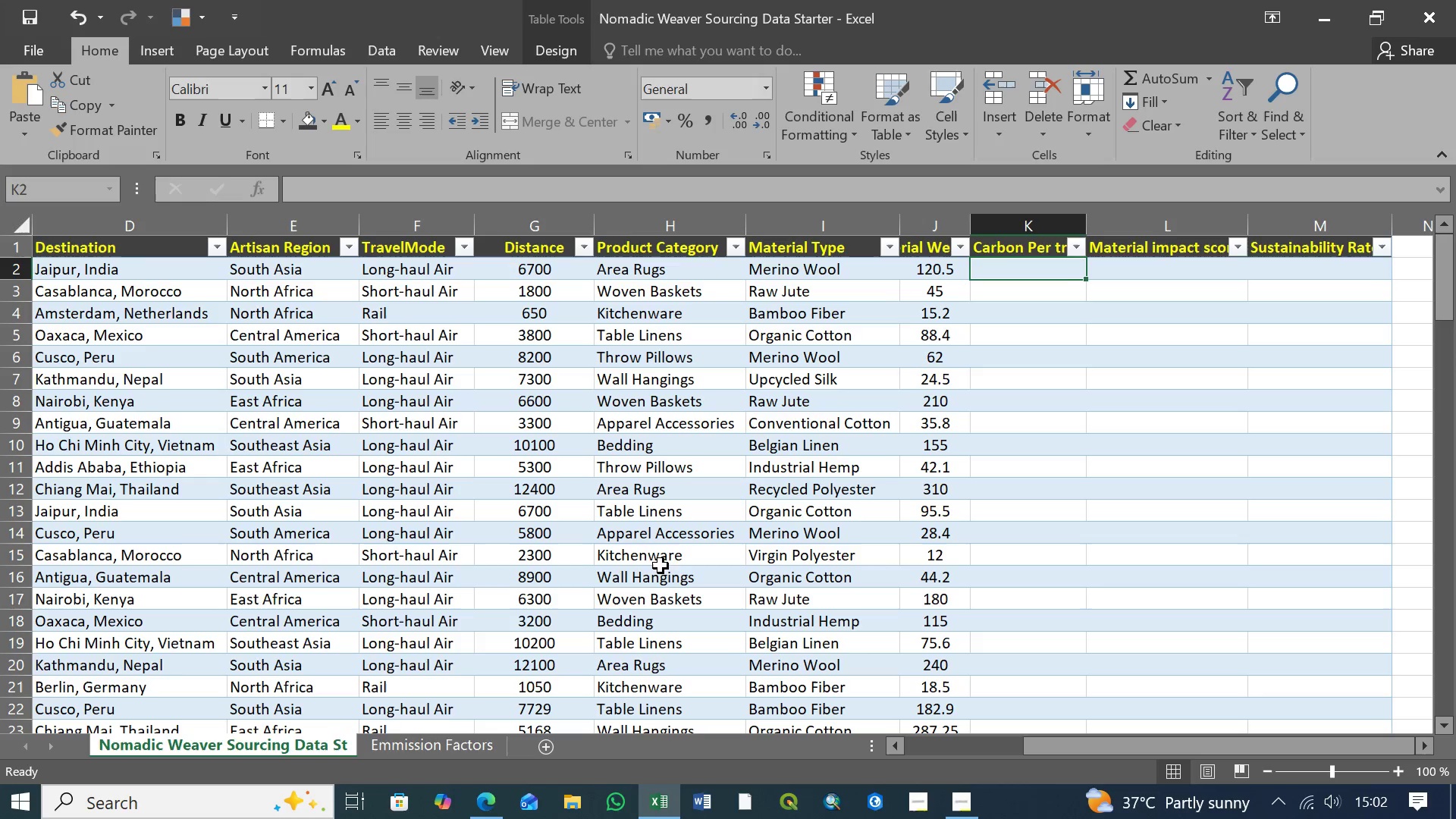 
wait(30.59)
 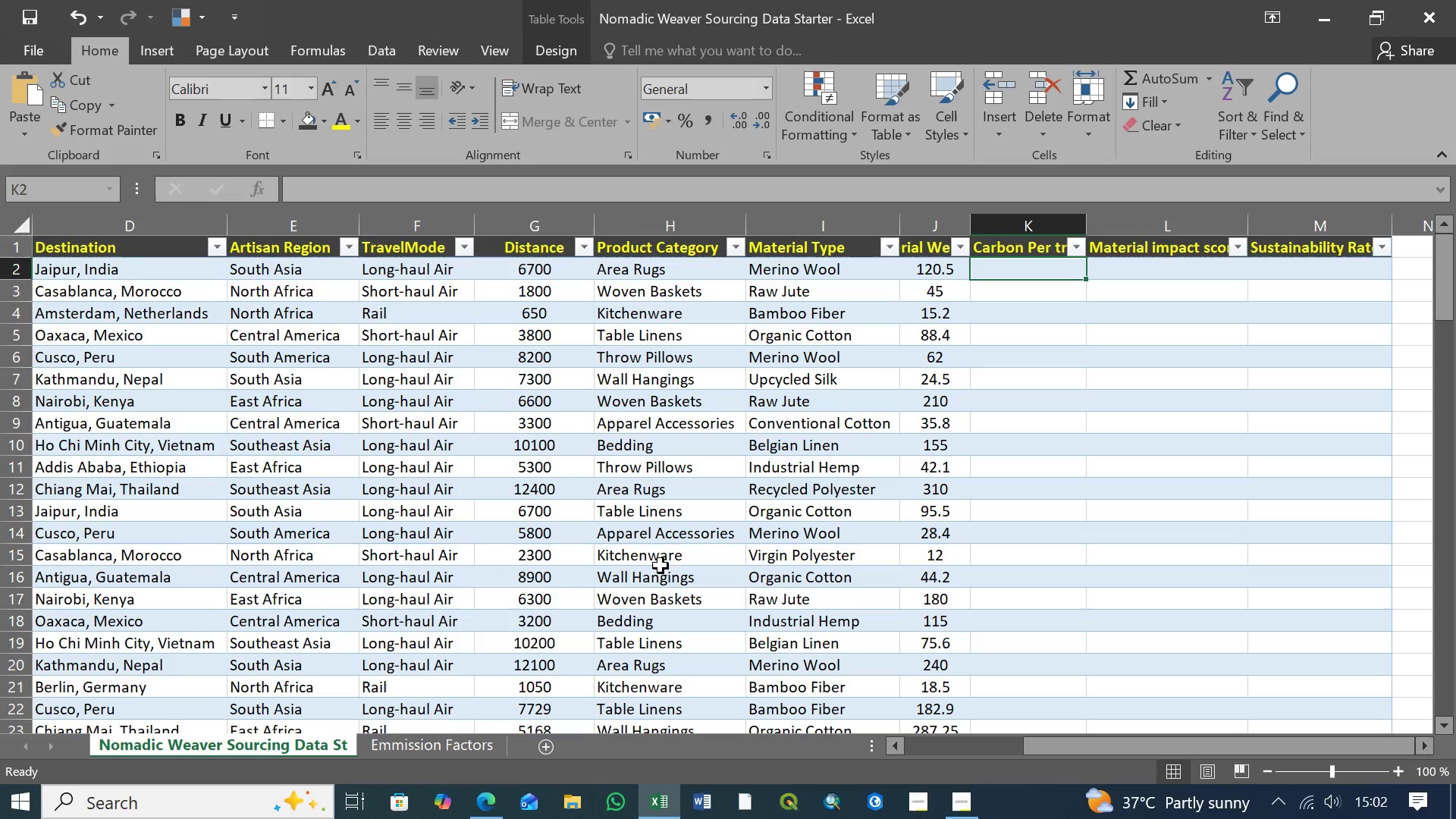 
left_click([1044, 272])
 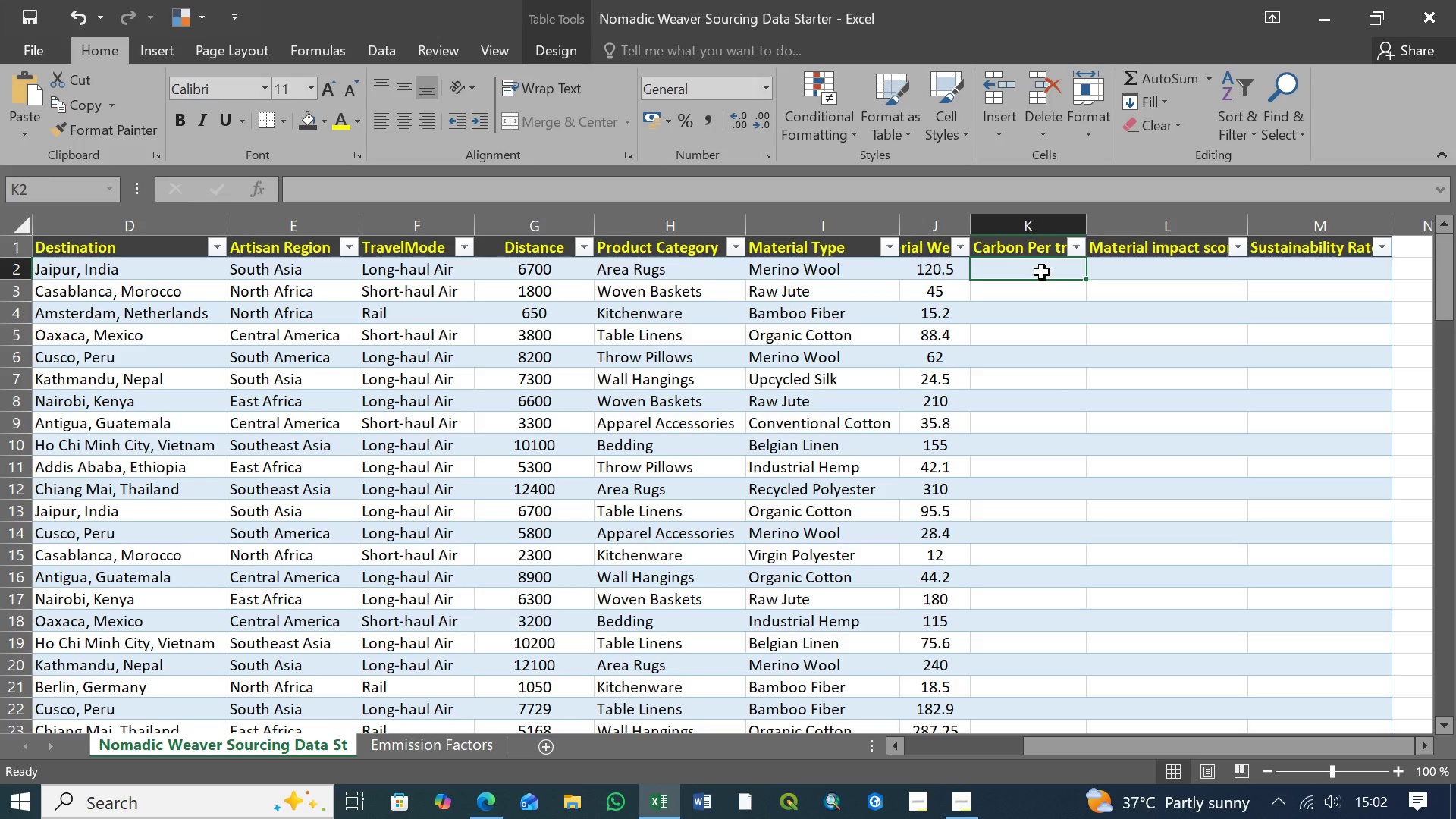 
wait(6.75)
 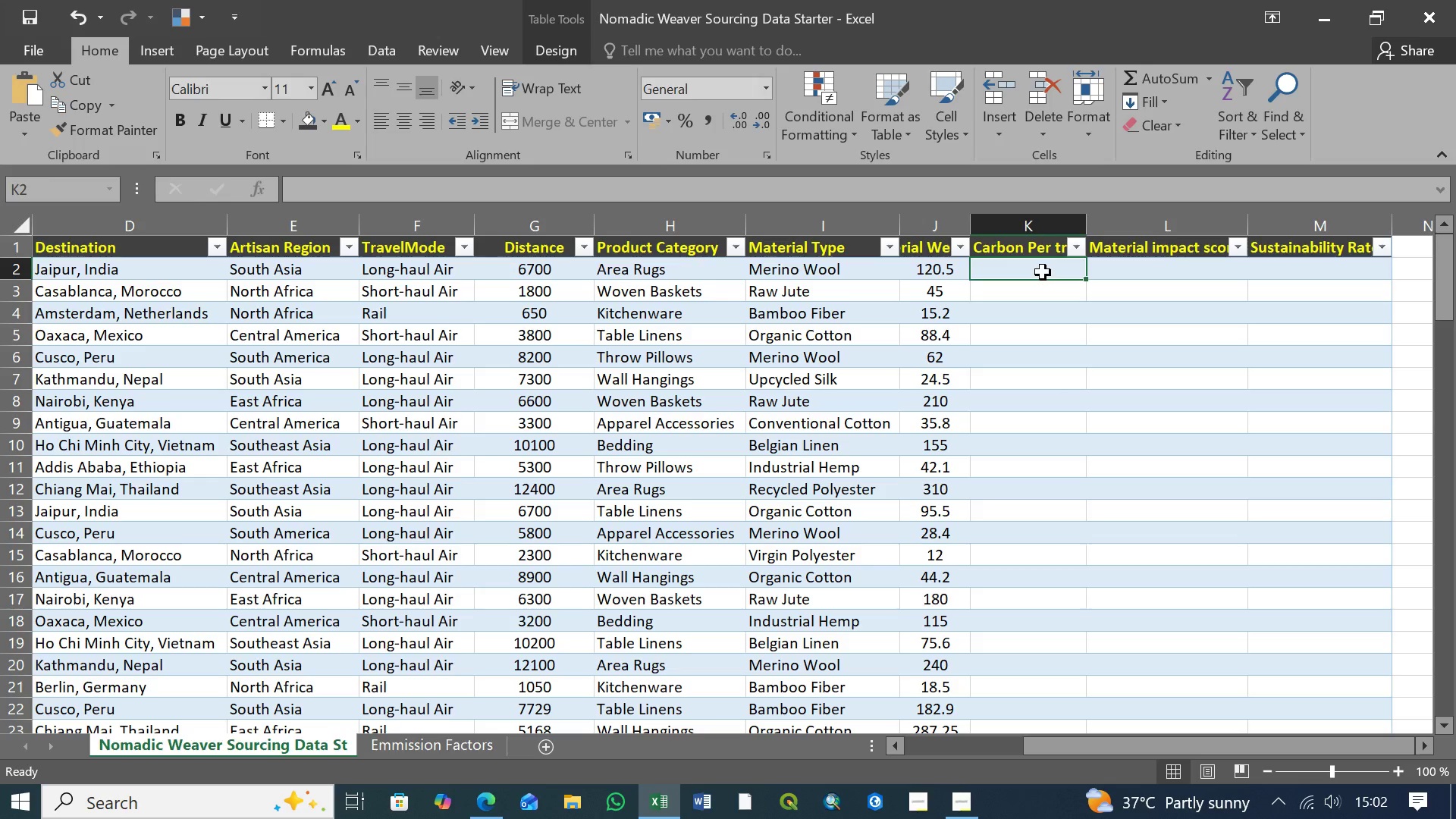 
left_click([1042, 272])
 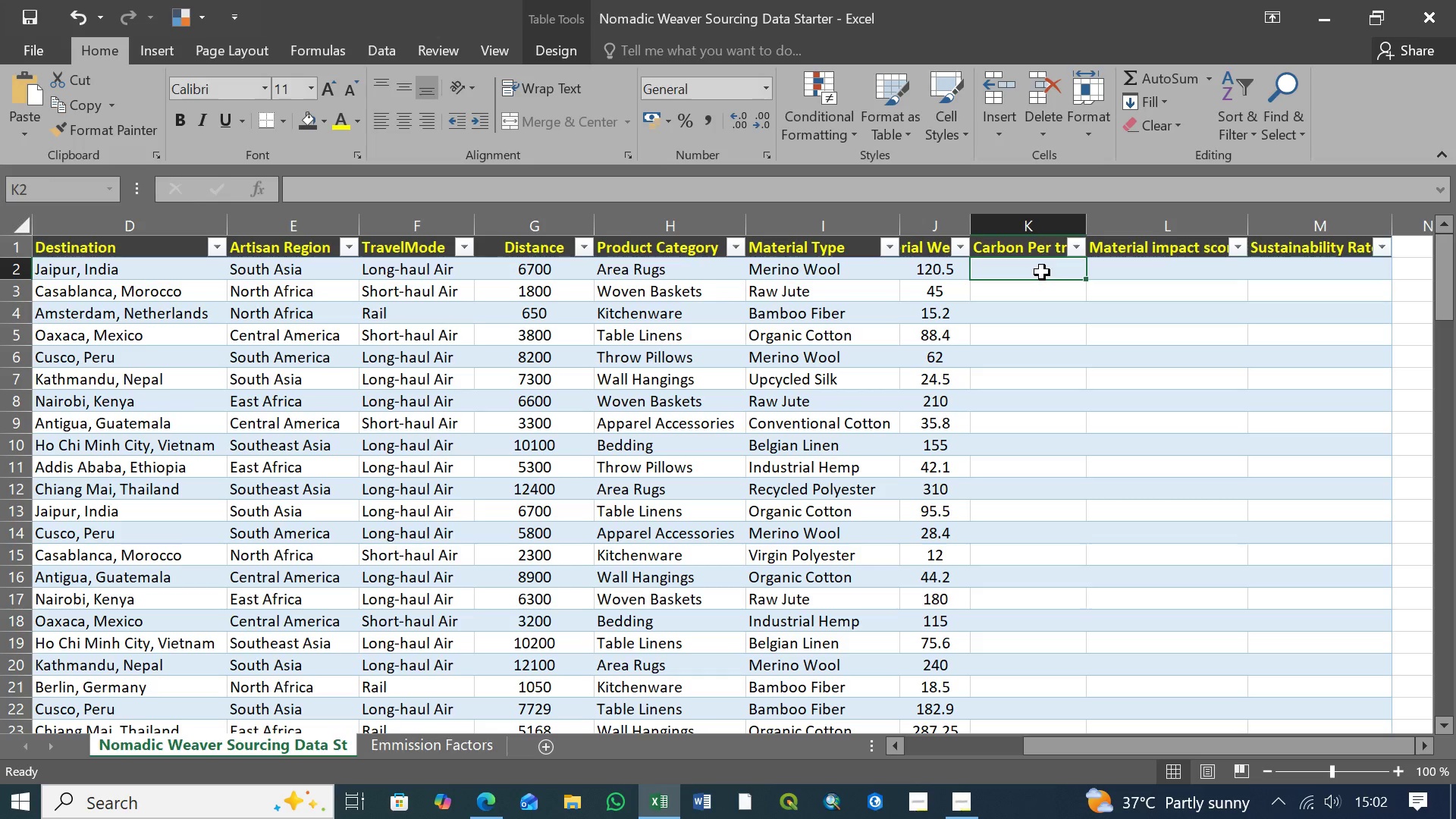 
key(Equal)
 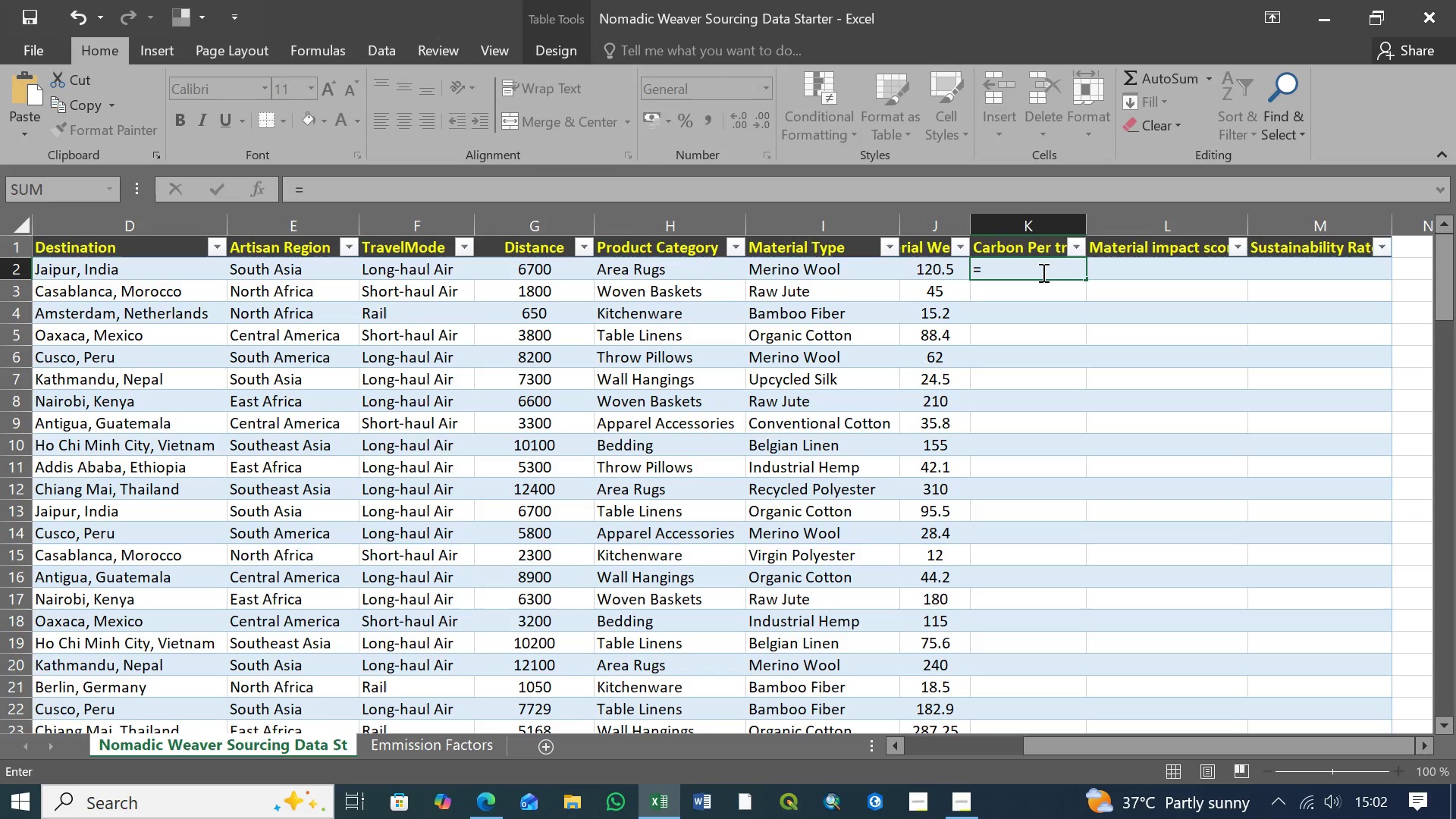 
key(BracketLeft)
 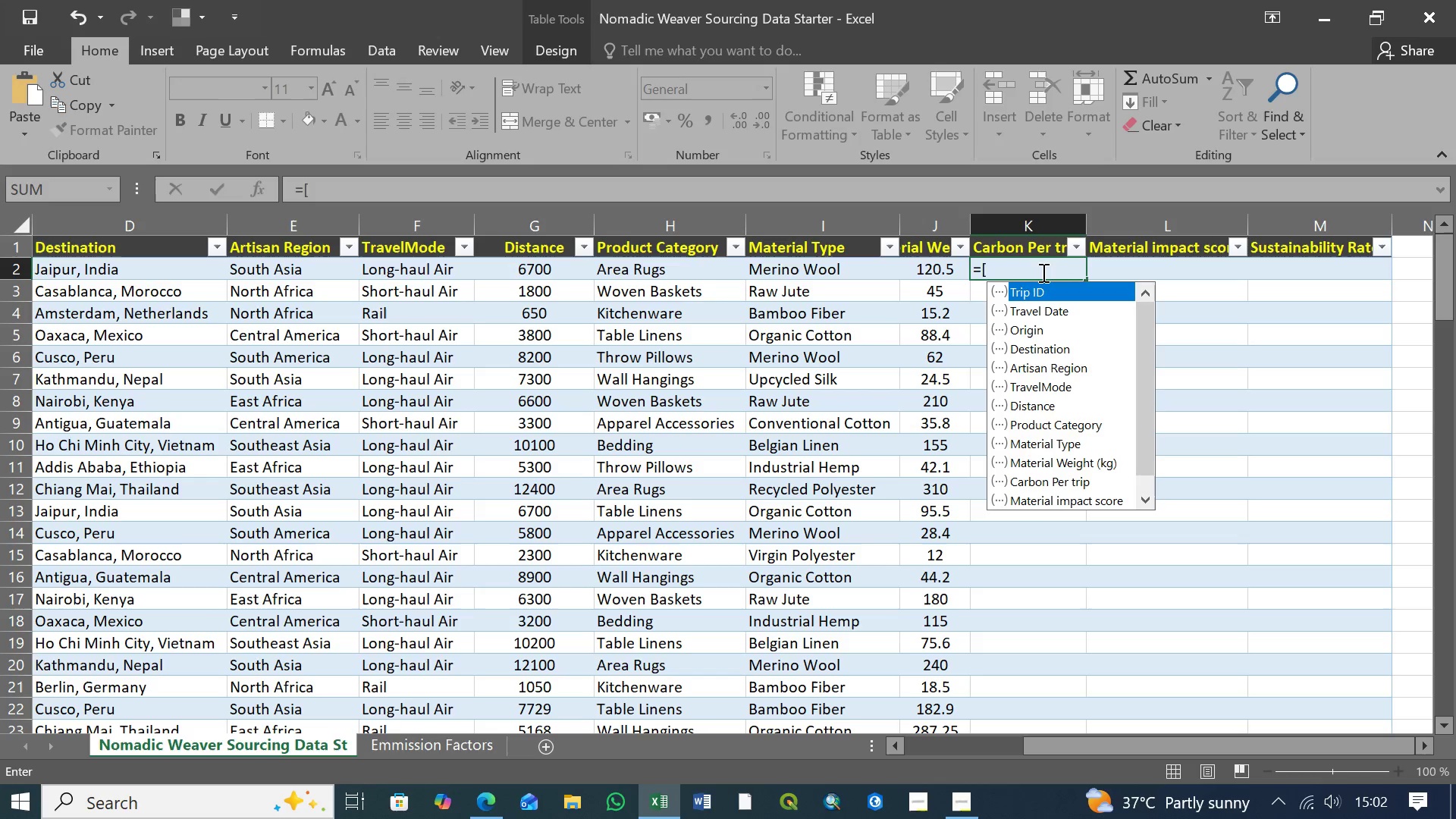 
key(Shift+2)
 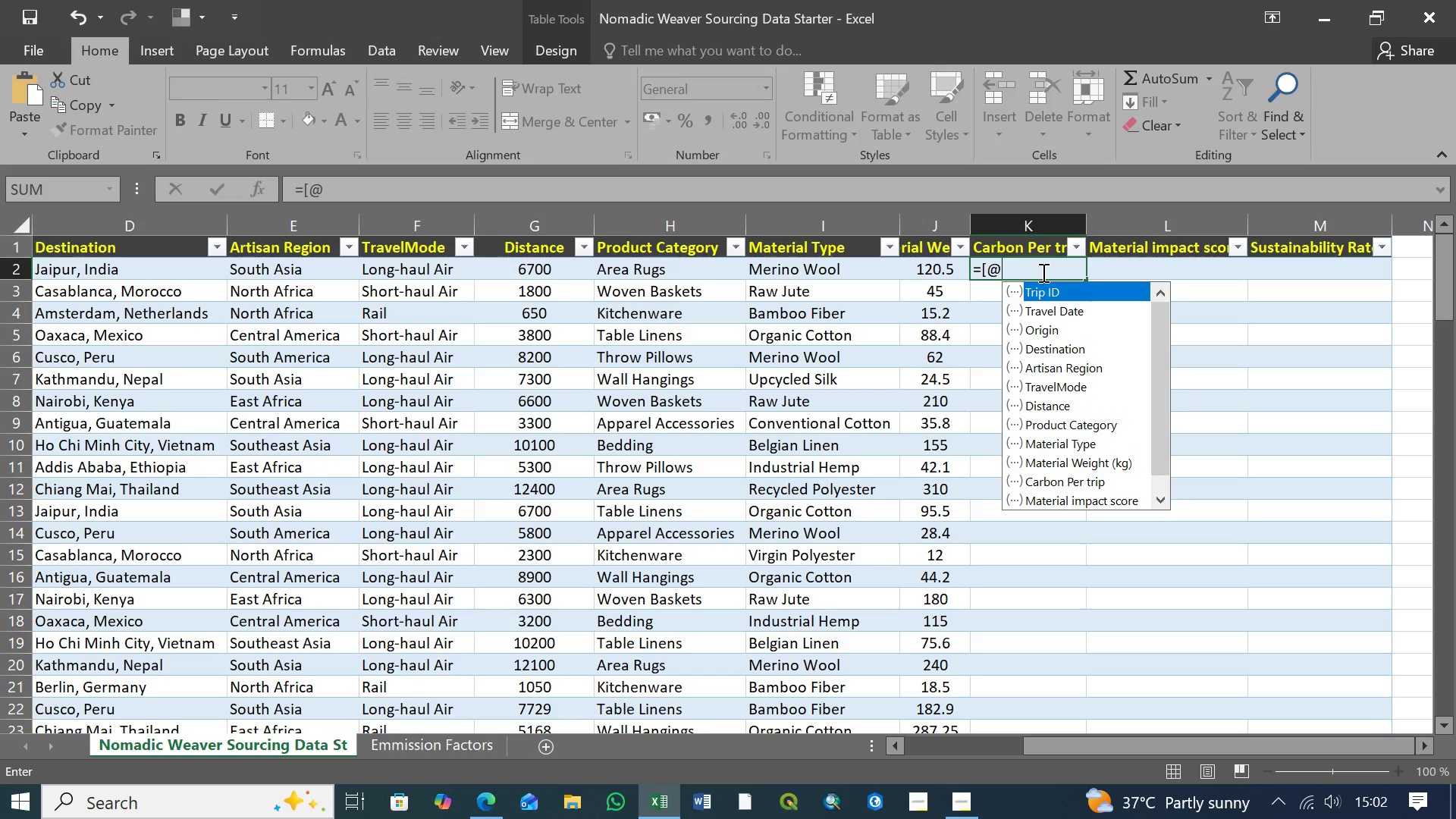 
key(BracketLeft)
 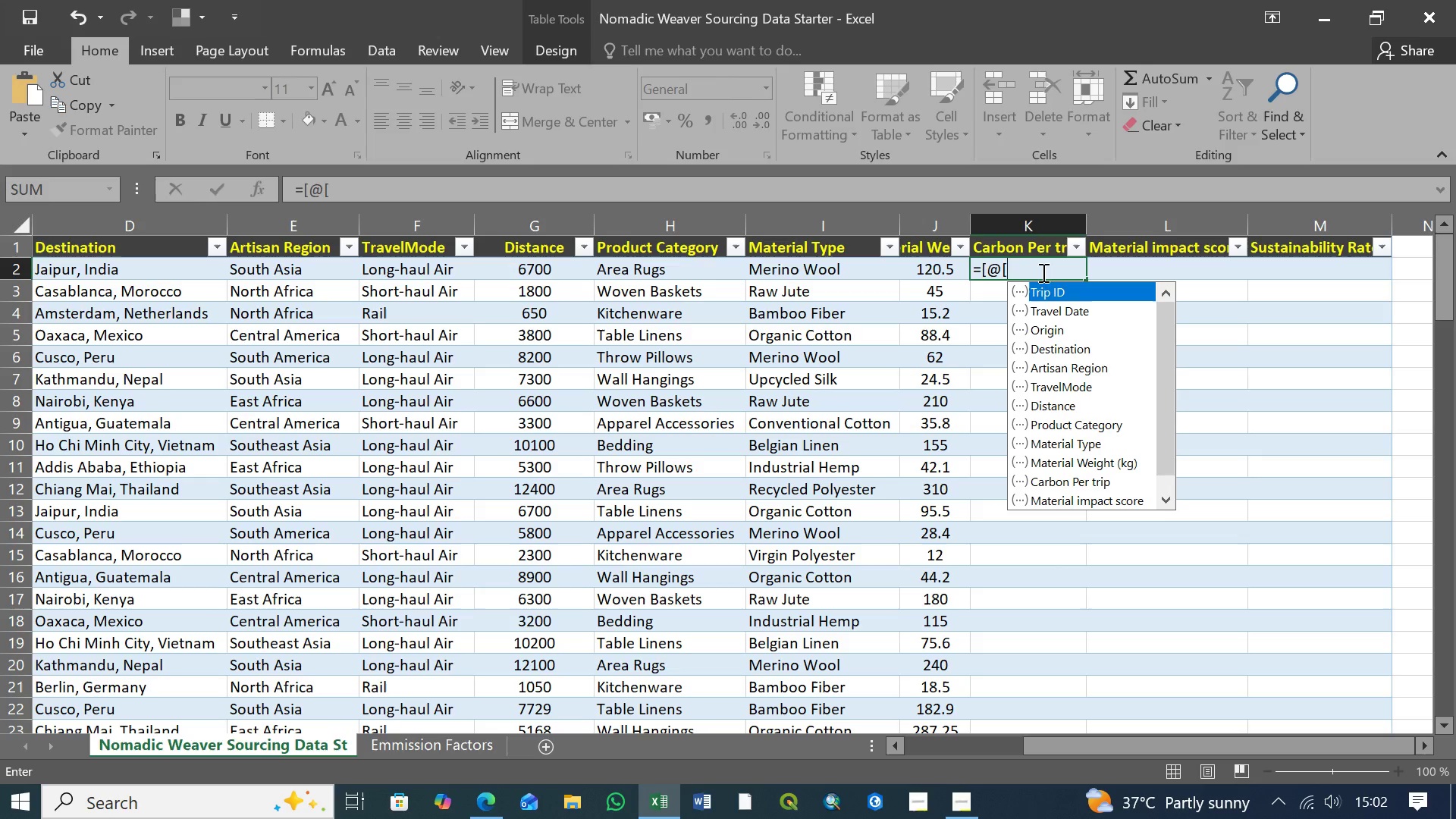 
key(ArrowDown)
 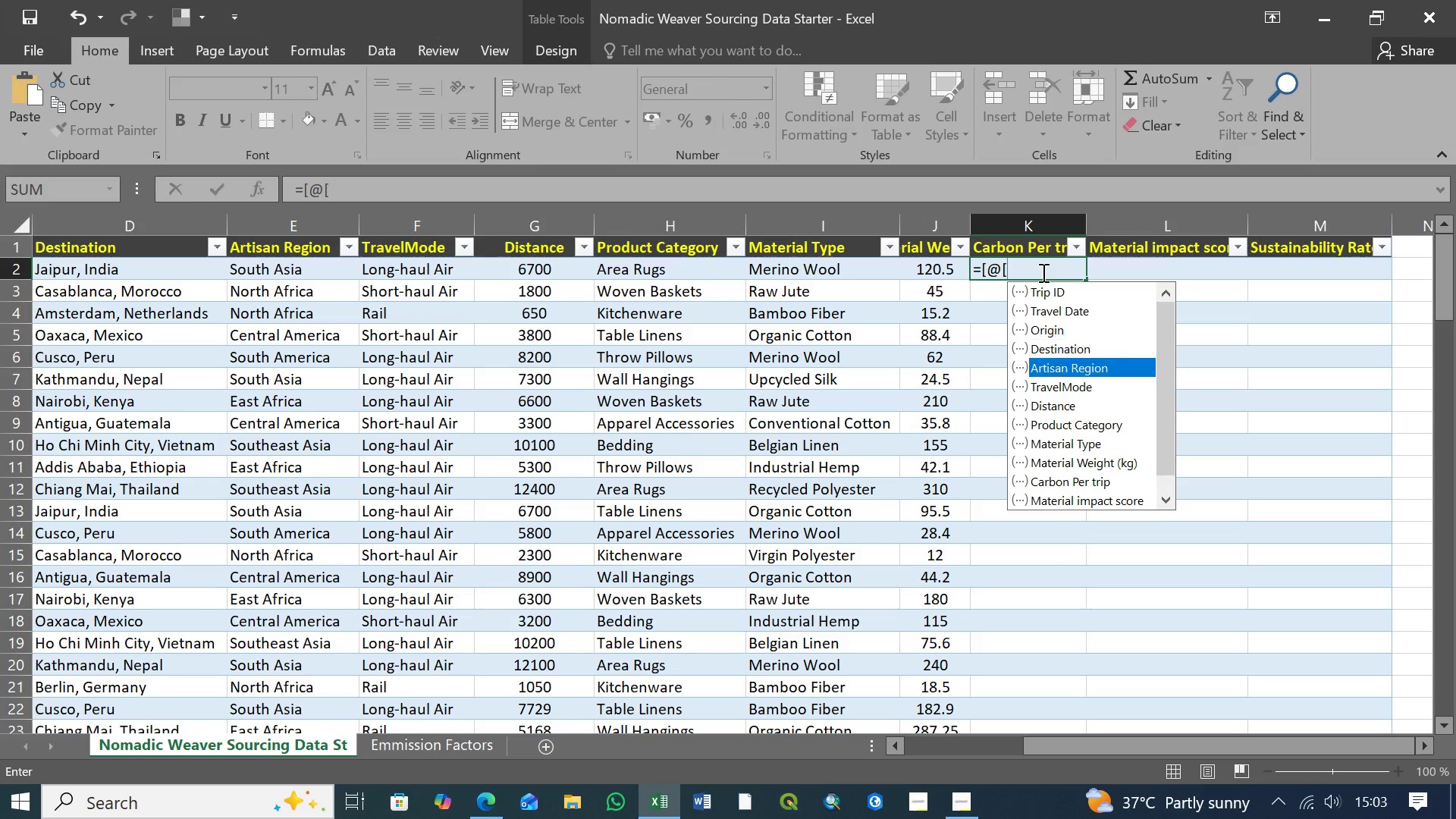 
key(ArrowDown)
 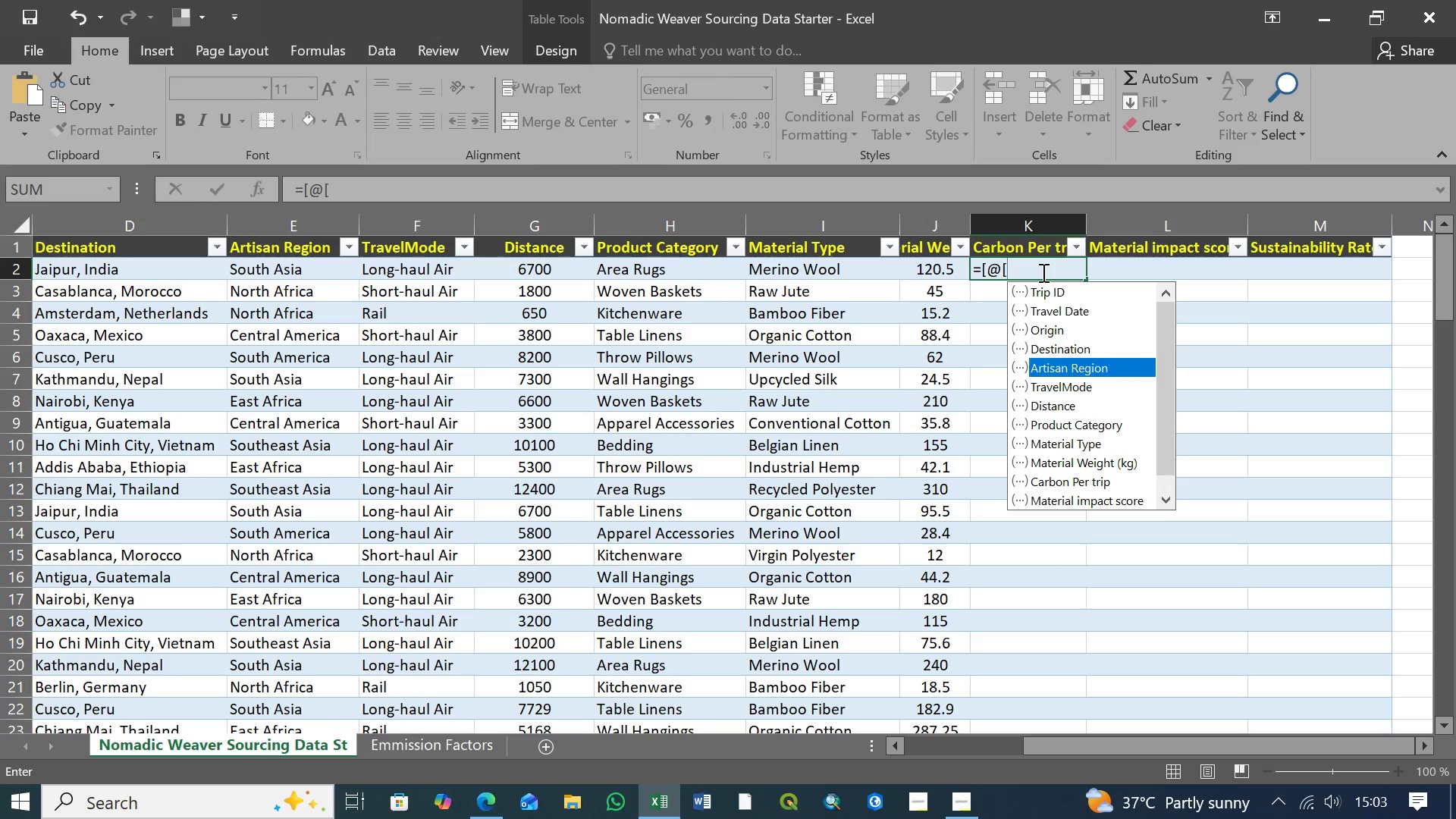 
key(ArrowDown)
 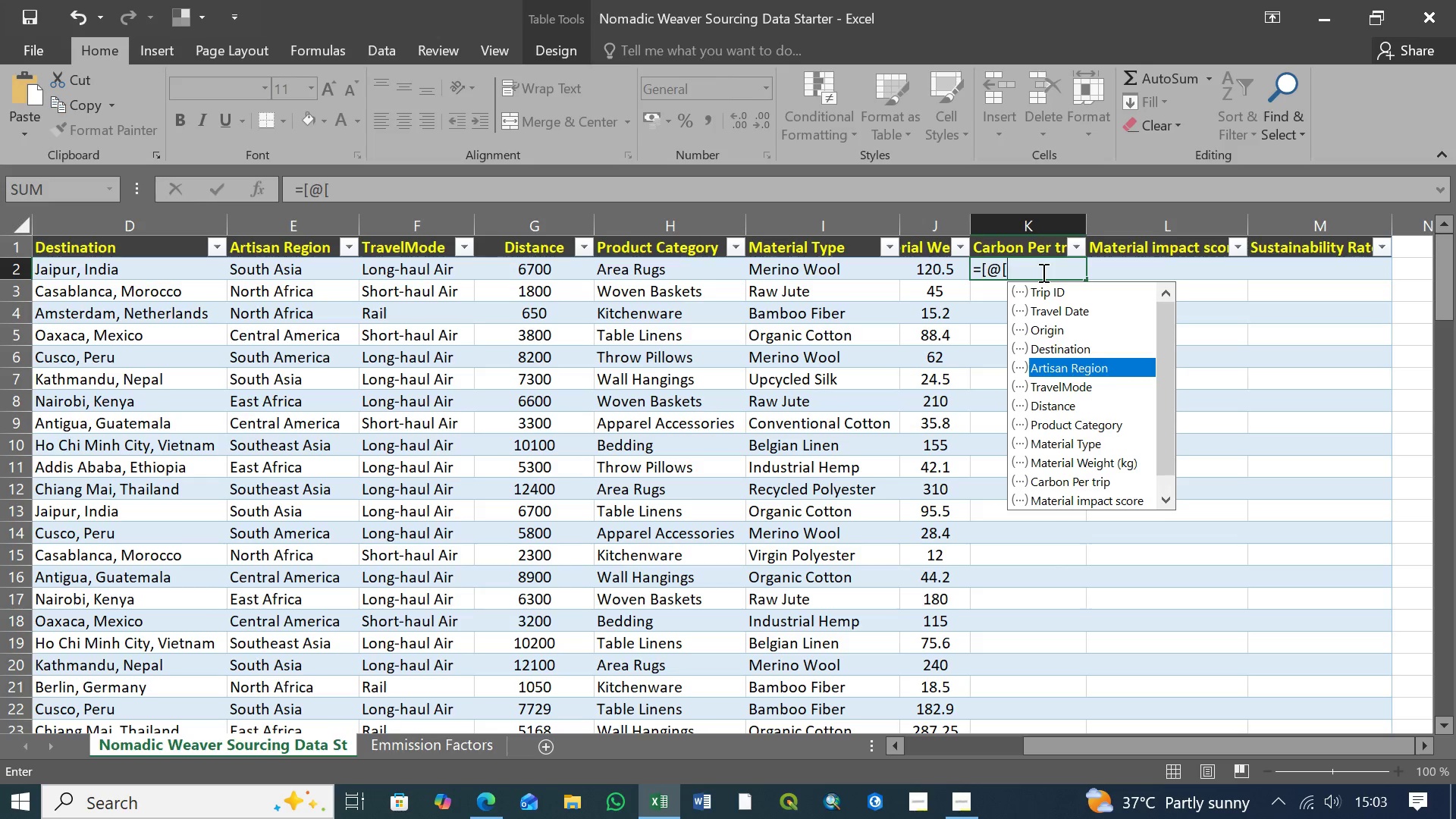 
key(ArrowDown)
 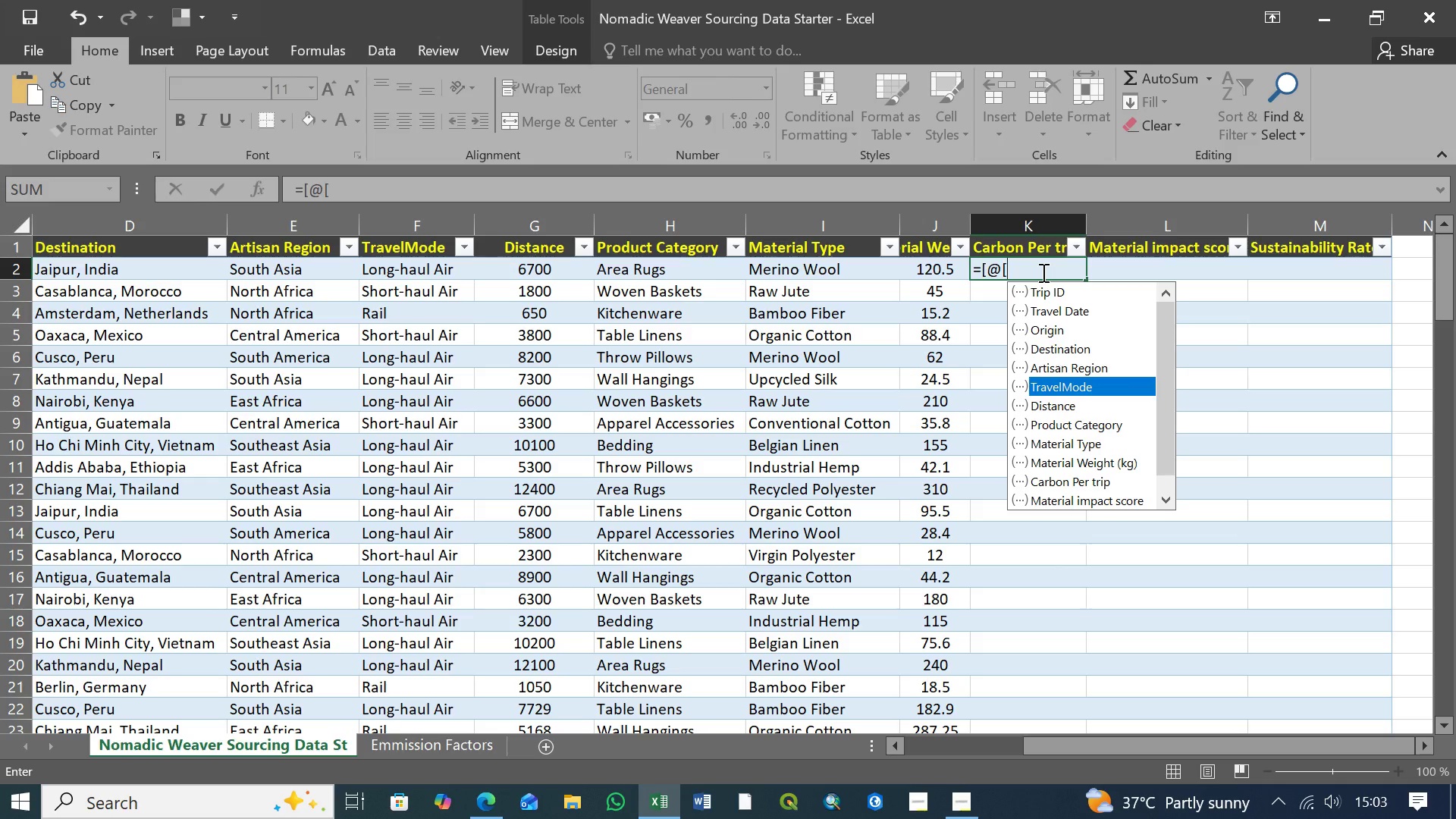 
key(ArrowDown)
 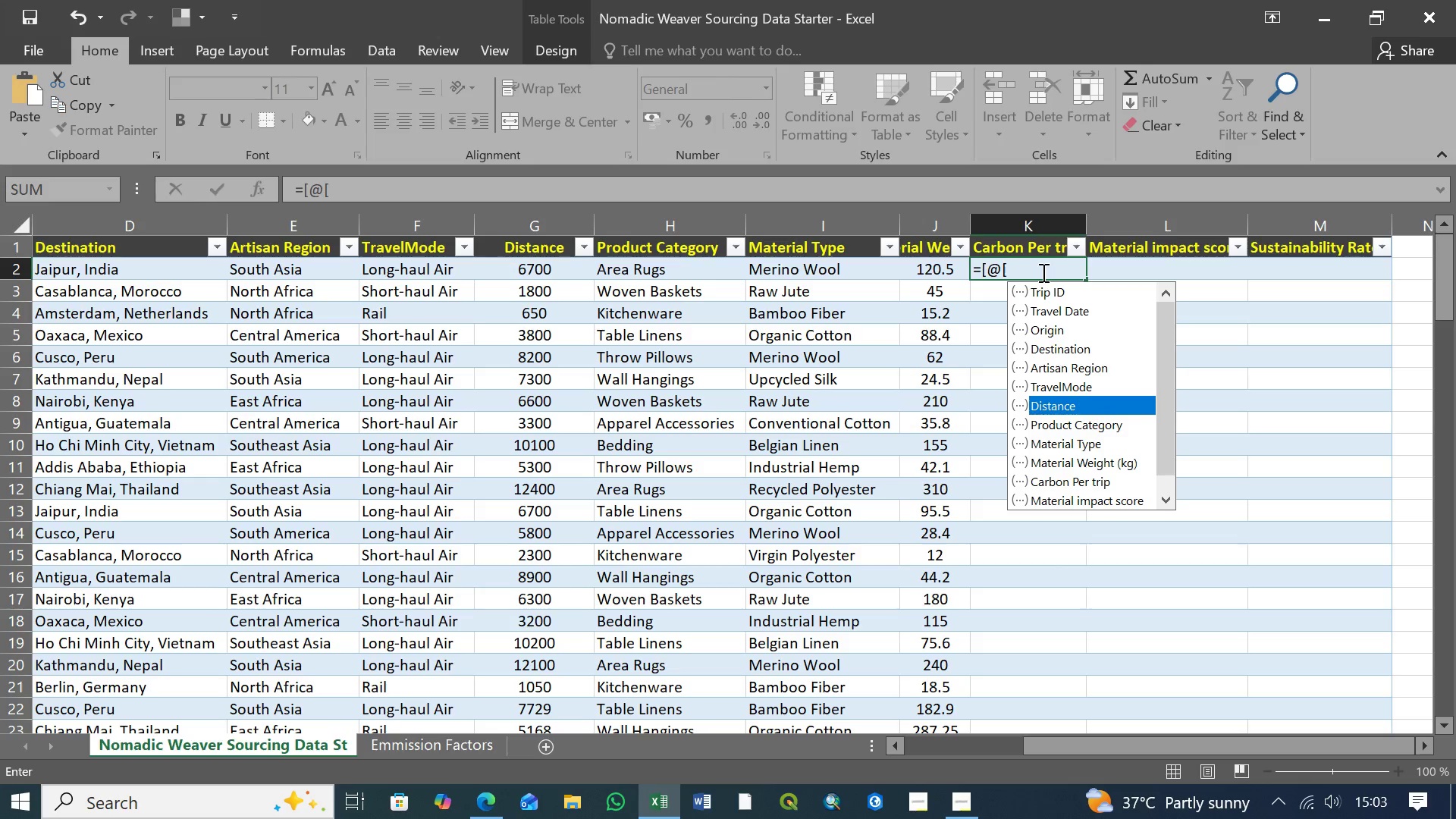 
key(ArrowDown)
 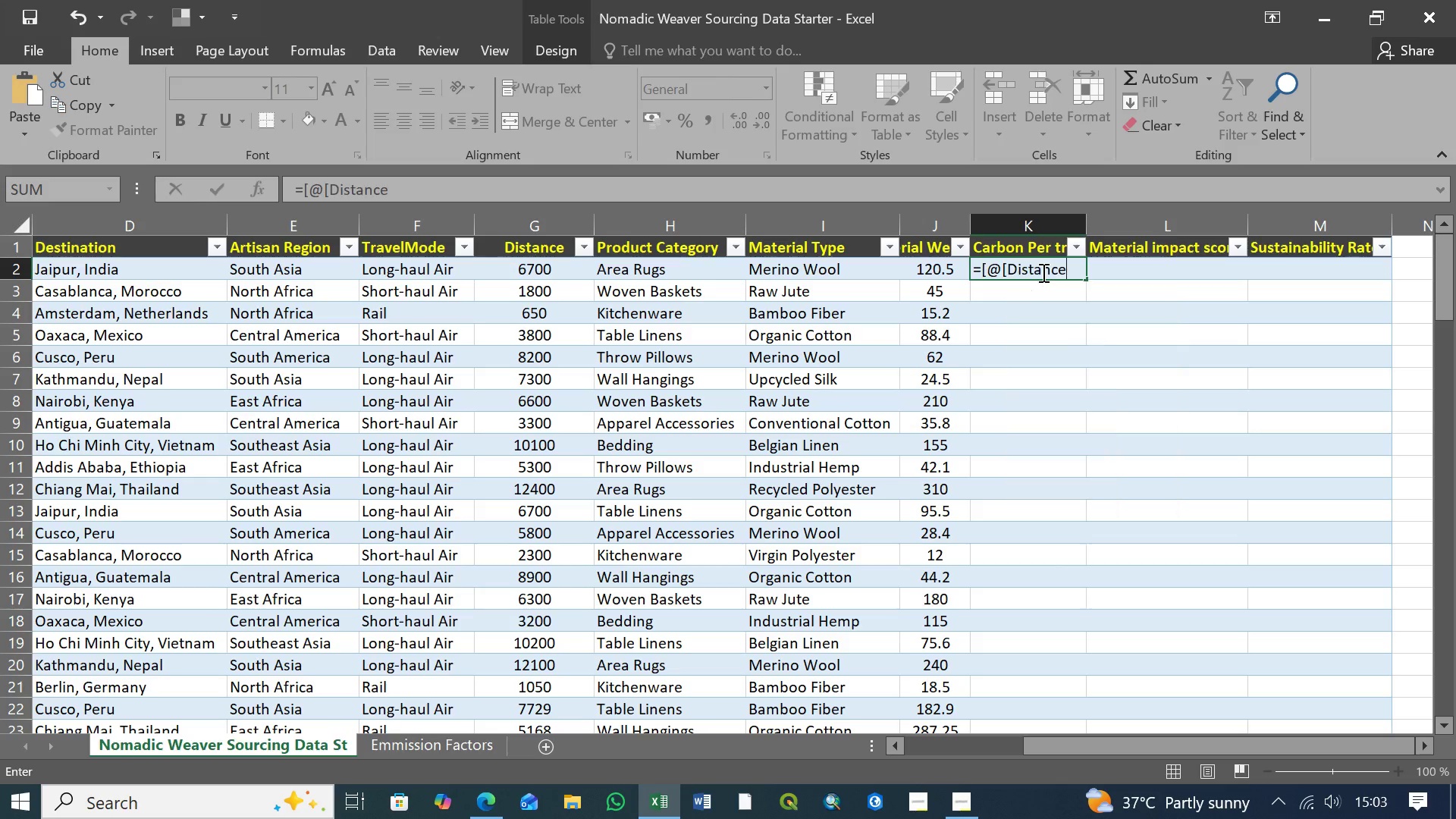 
key(Tab)
 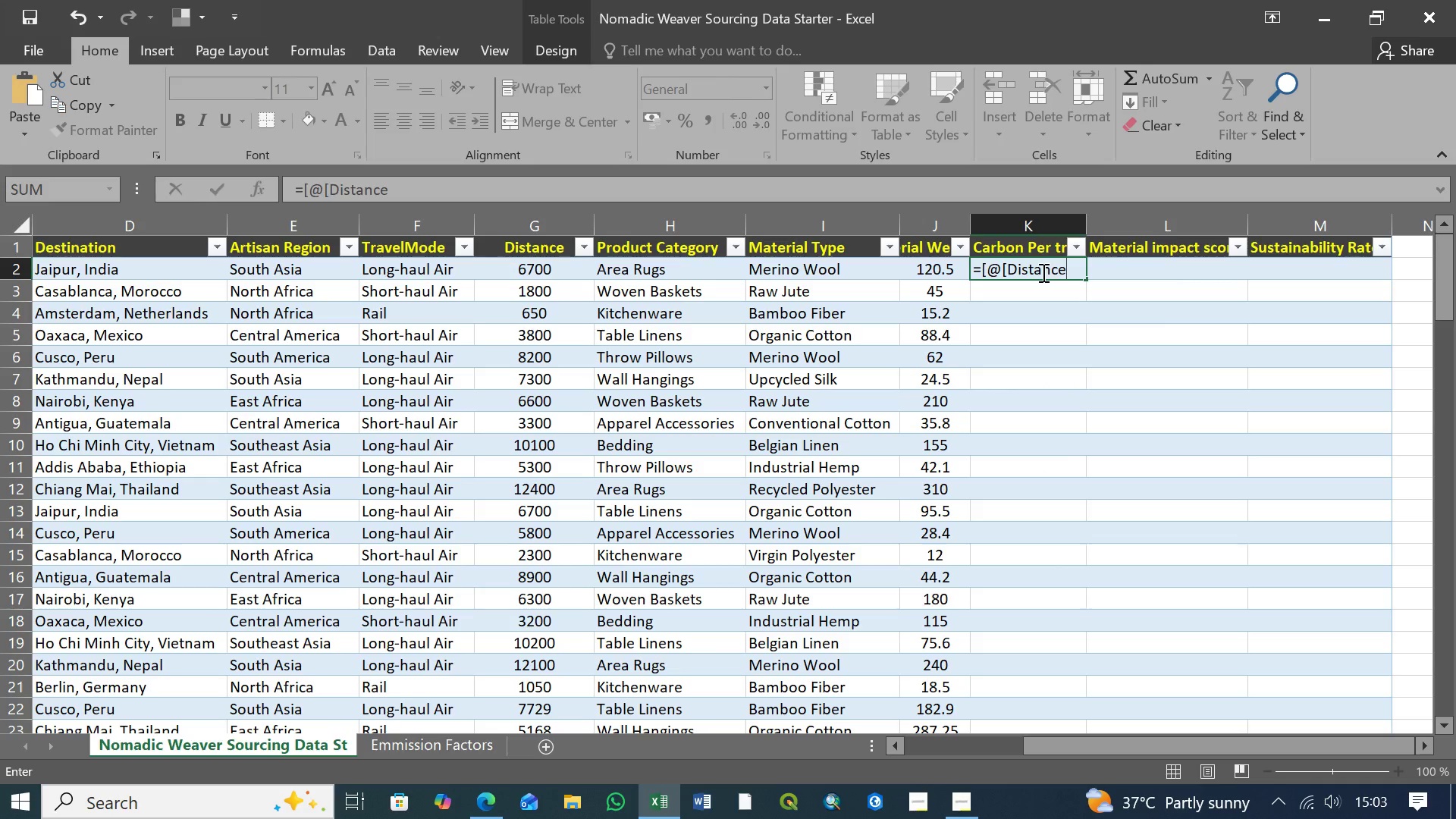 
key(BracketRight)
 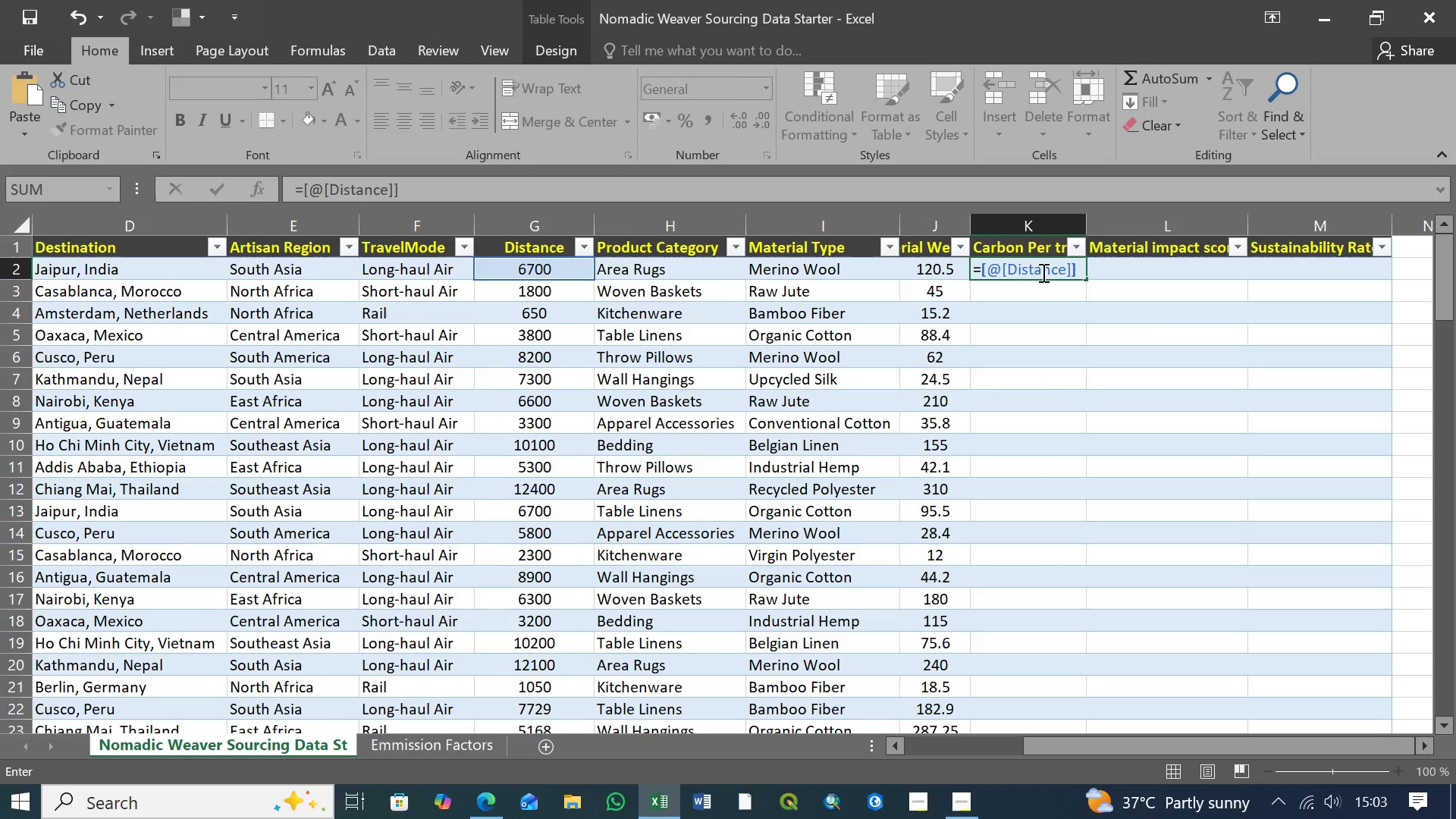 
key(BracketRight)
 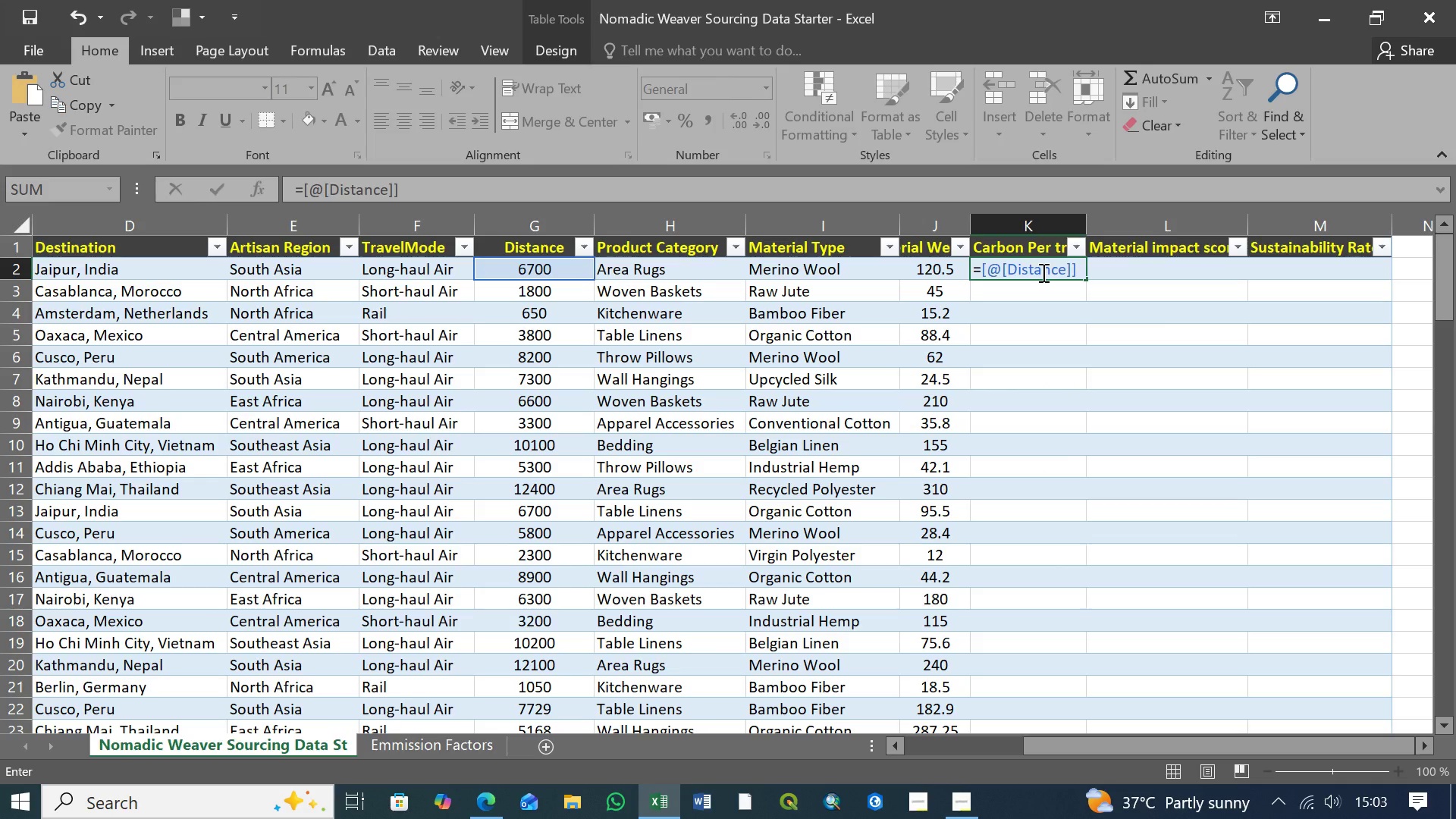 
key(Space)
 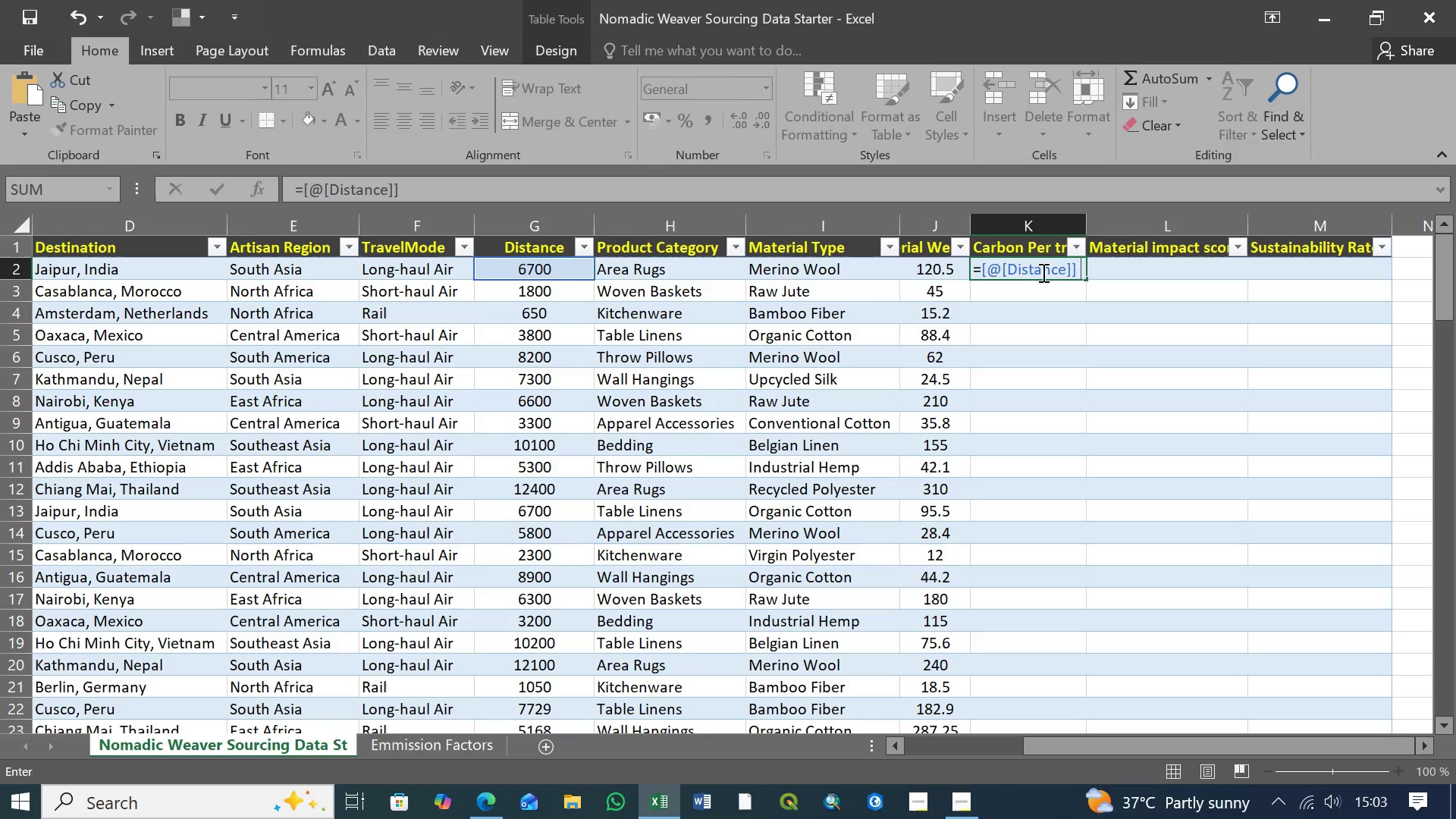 
key(Shift+8)
 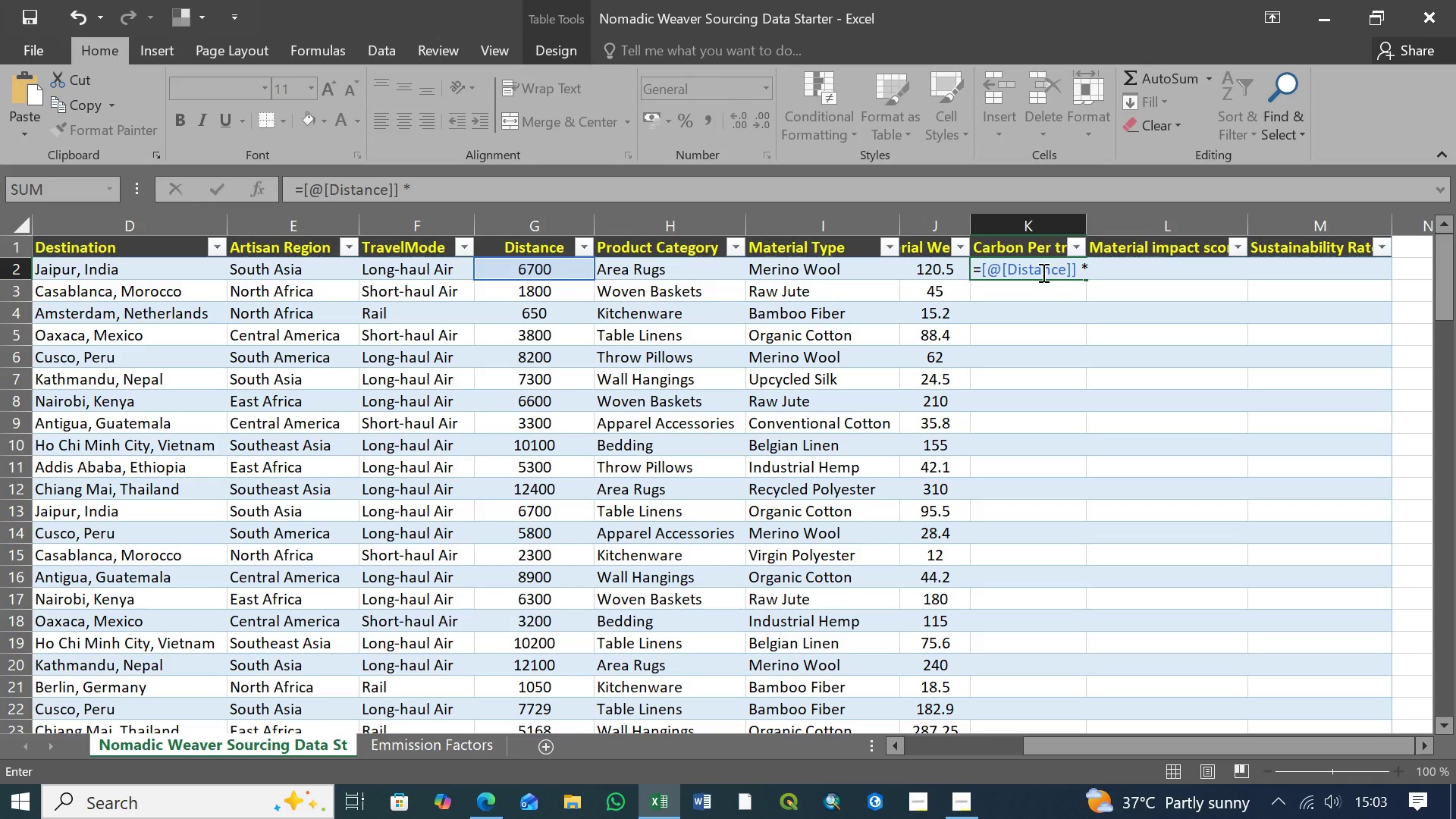 
key(Space)
 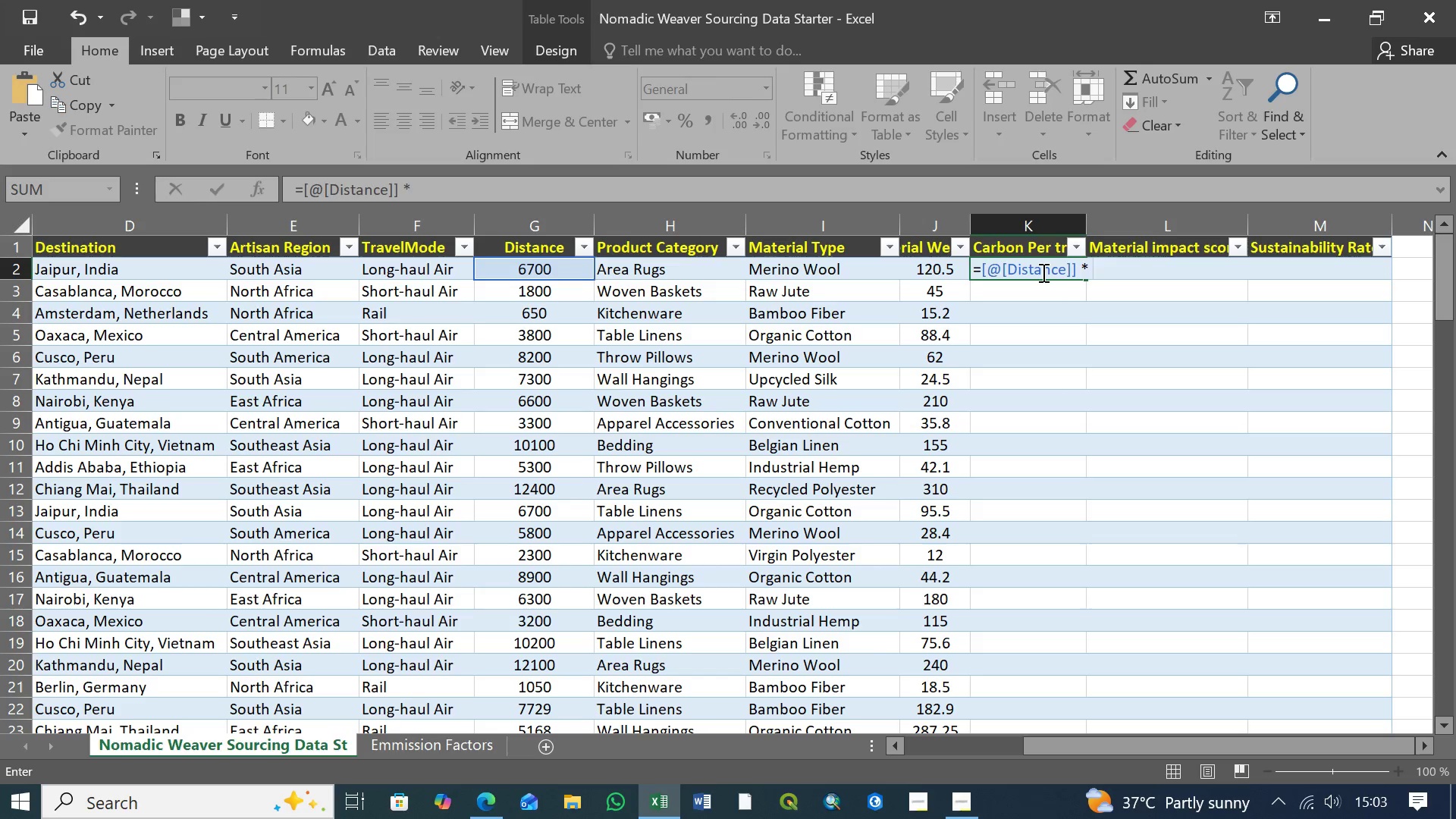 
wait(10.59)
 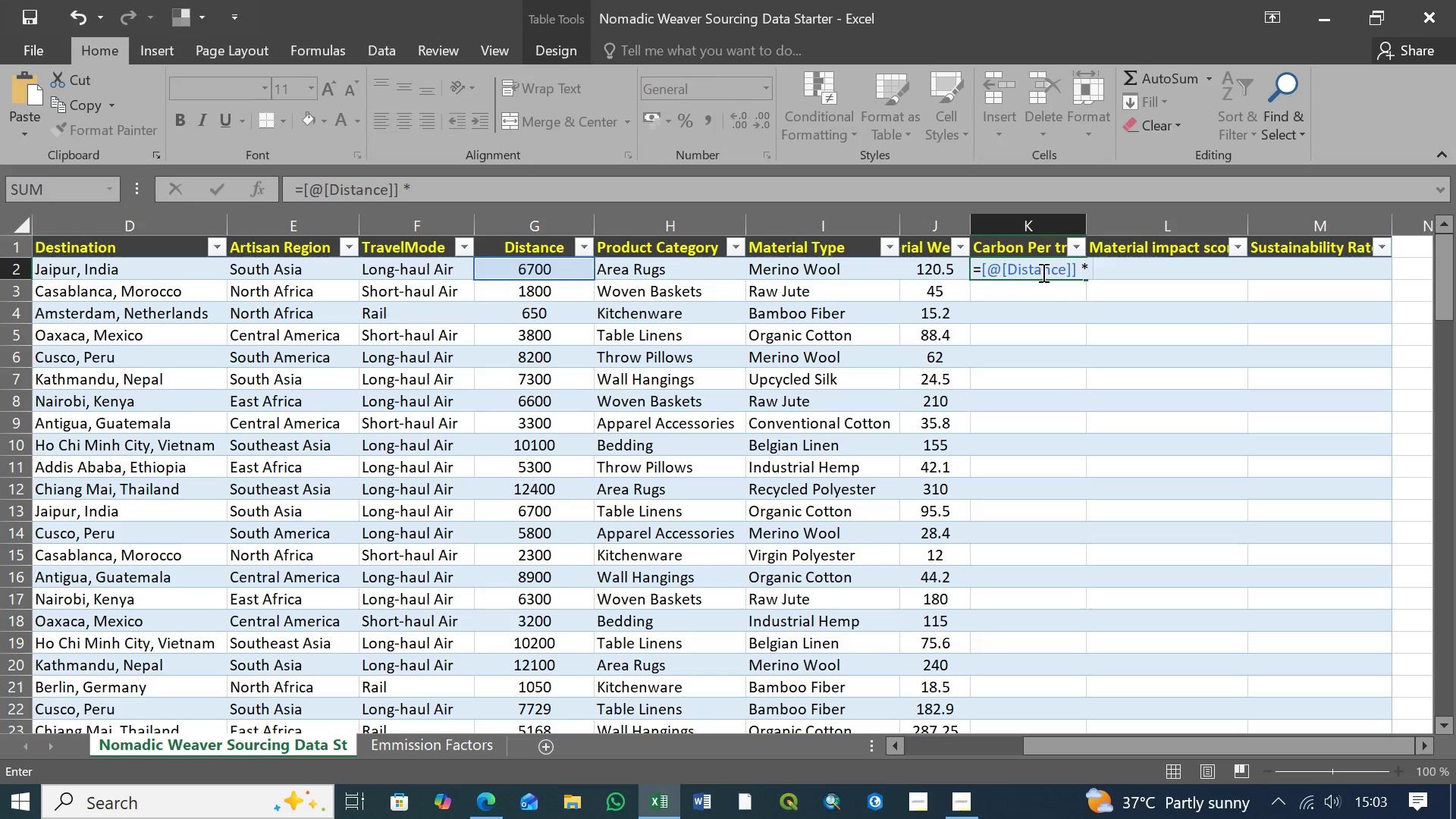 
key(CapsLock)
 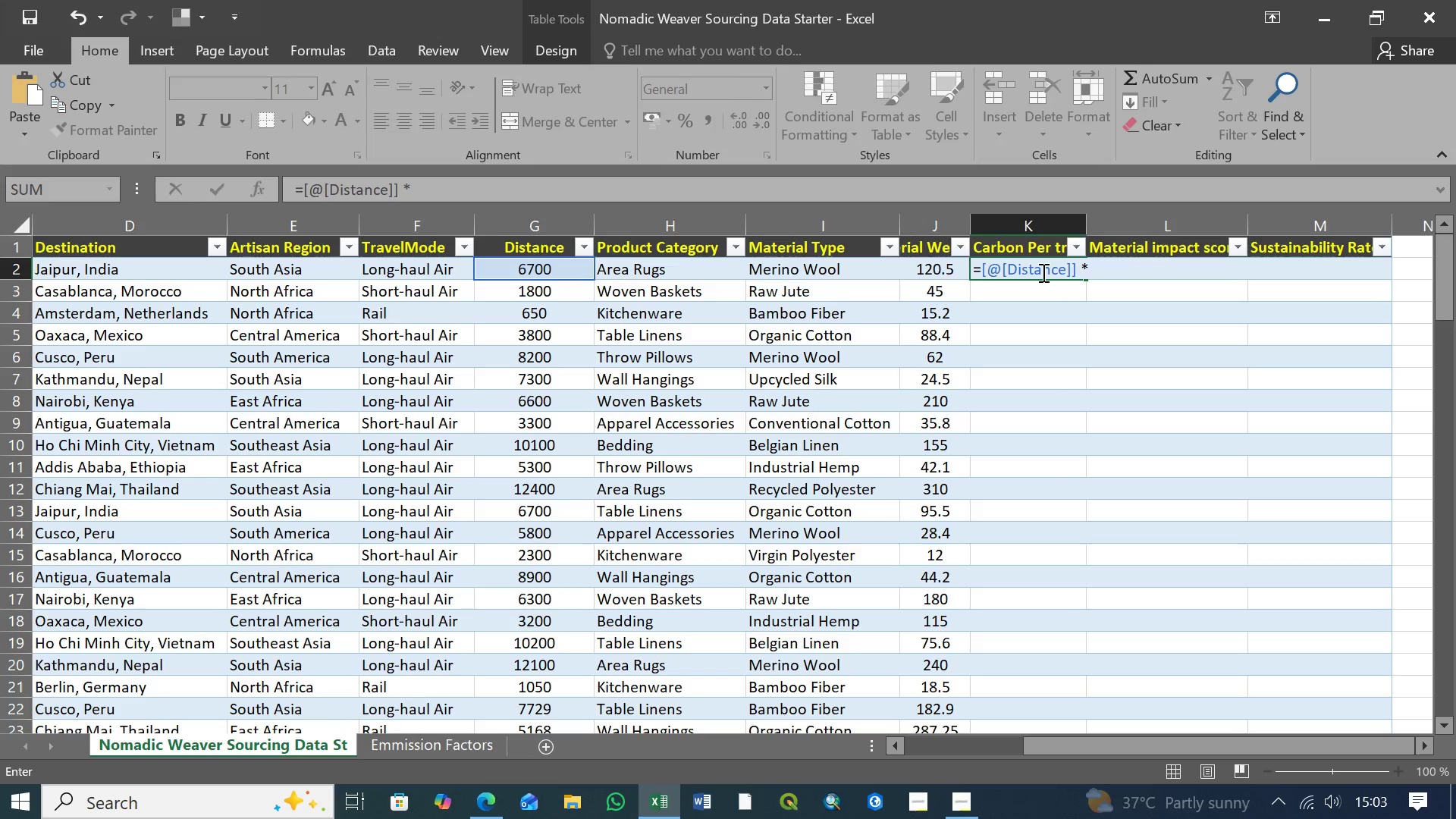 
key(CapsLock)
 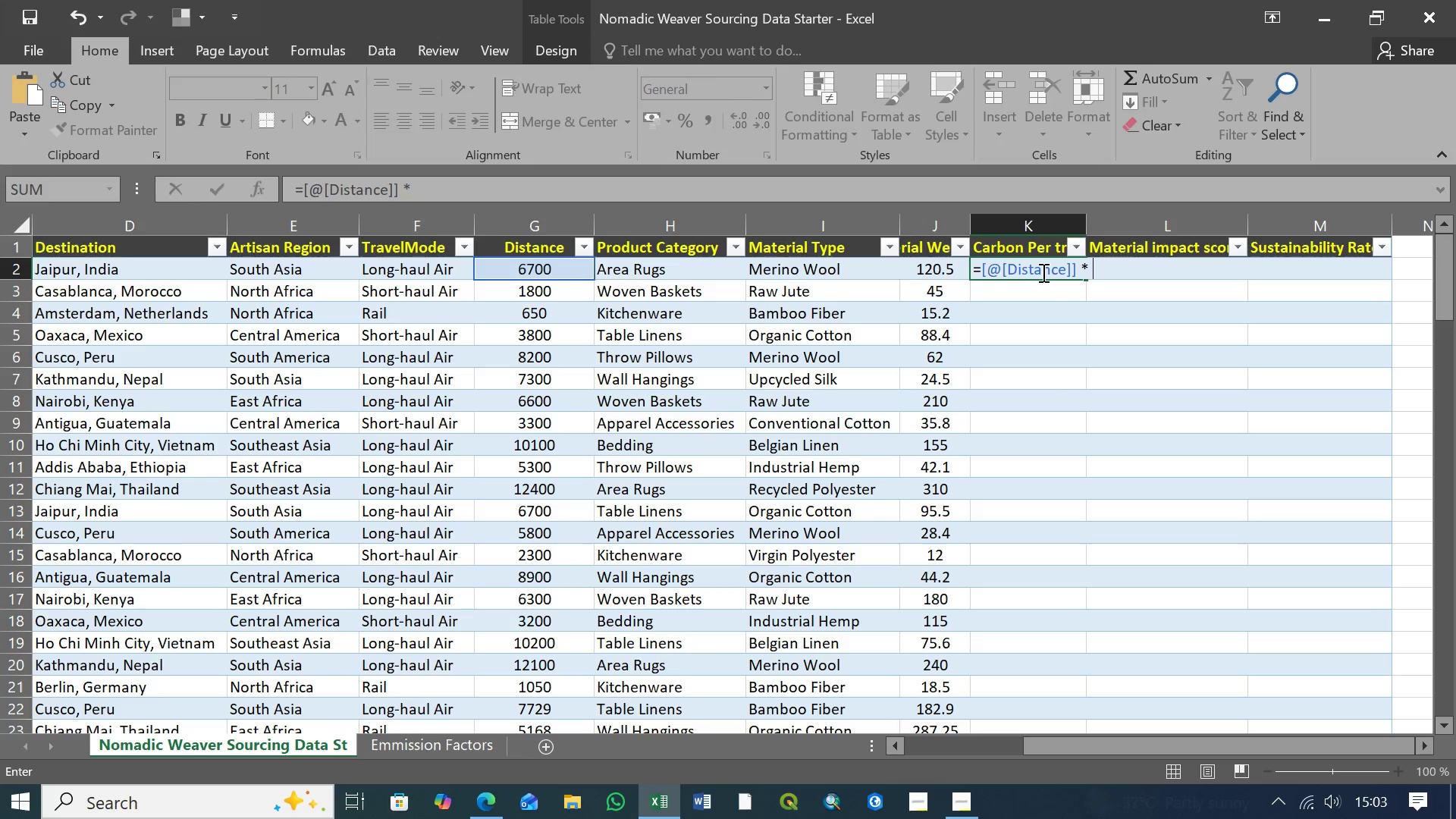 
key(CapsLock)
 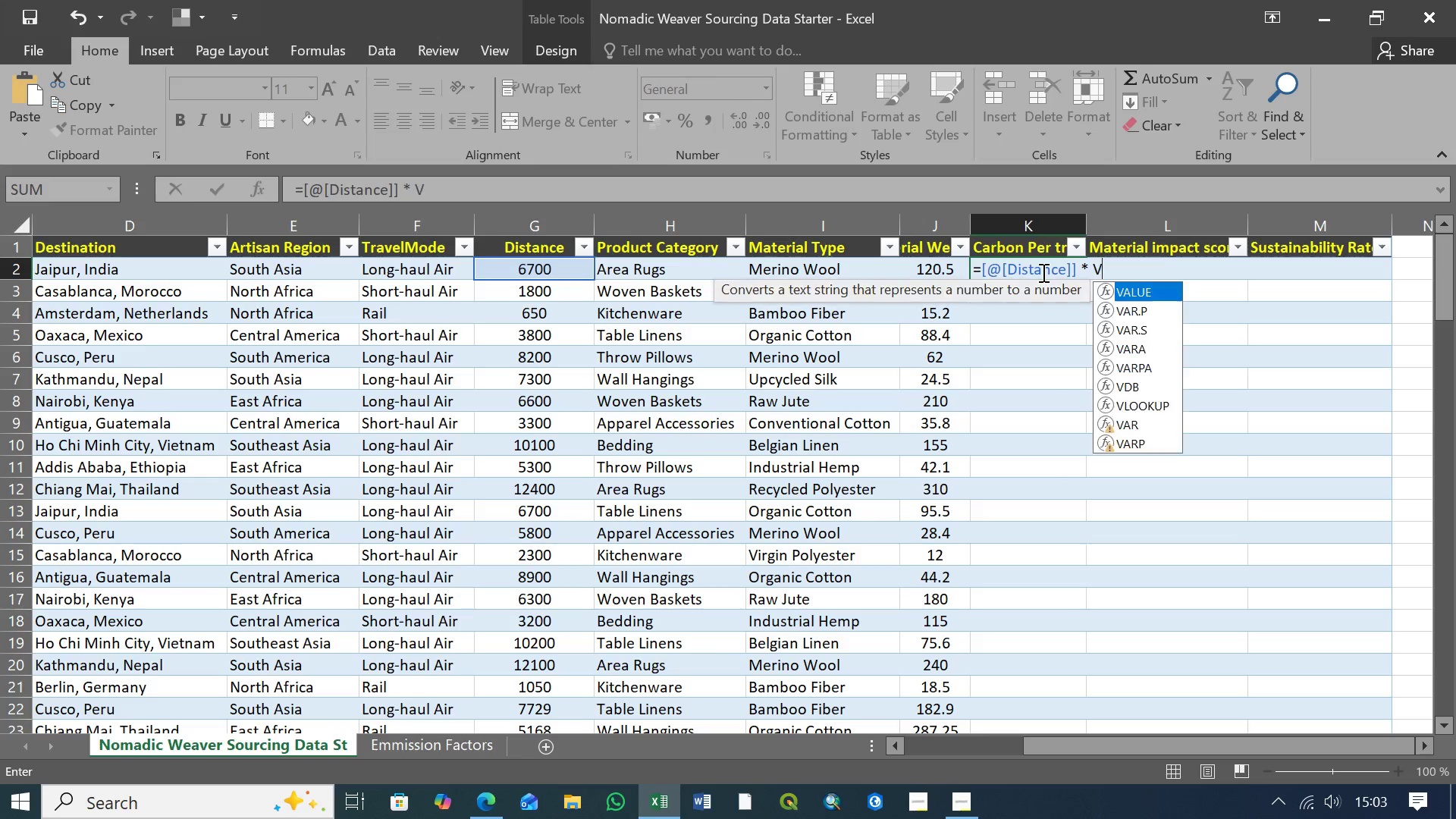 
key(V)
 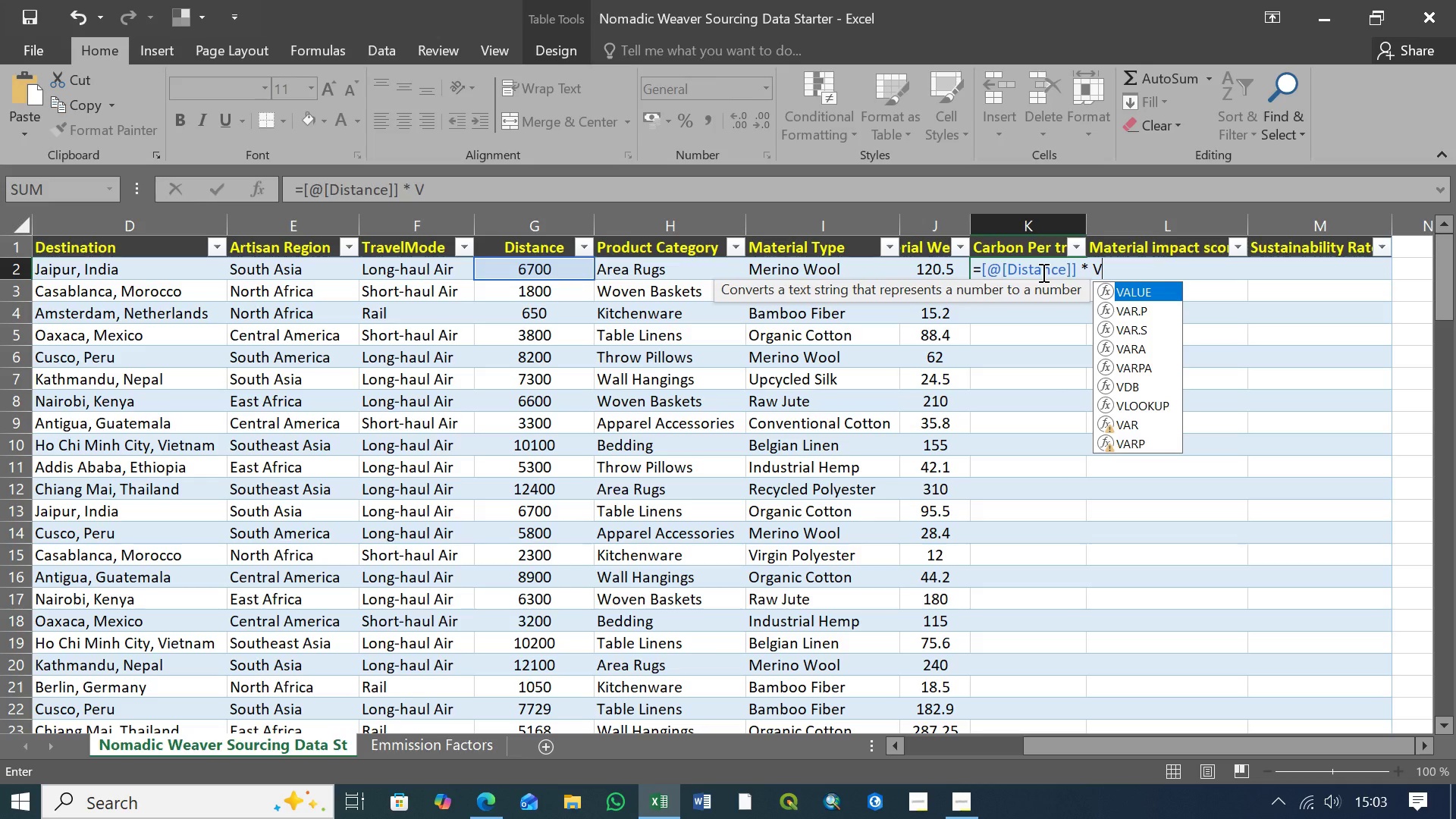 
key(ArrowDown)
 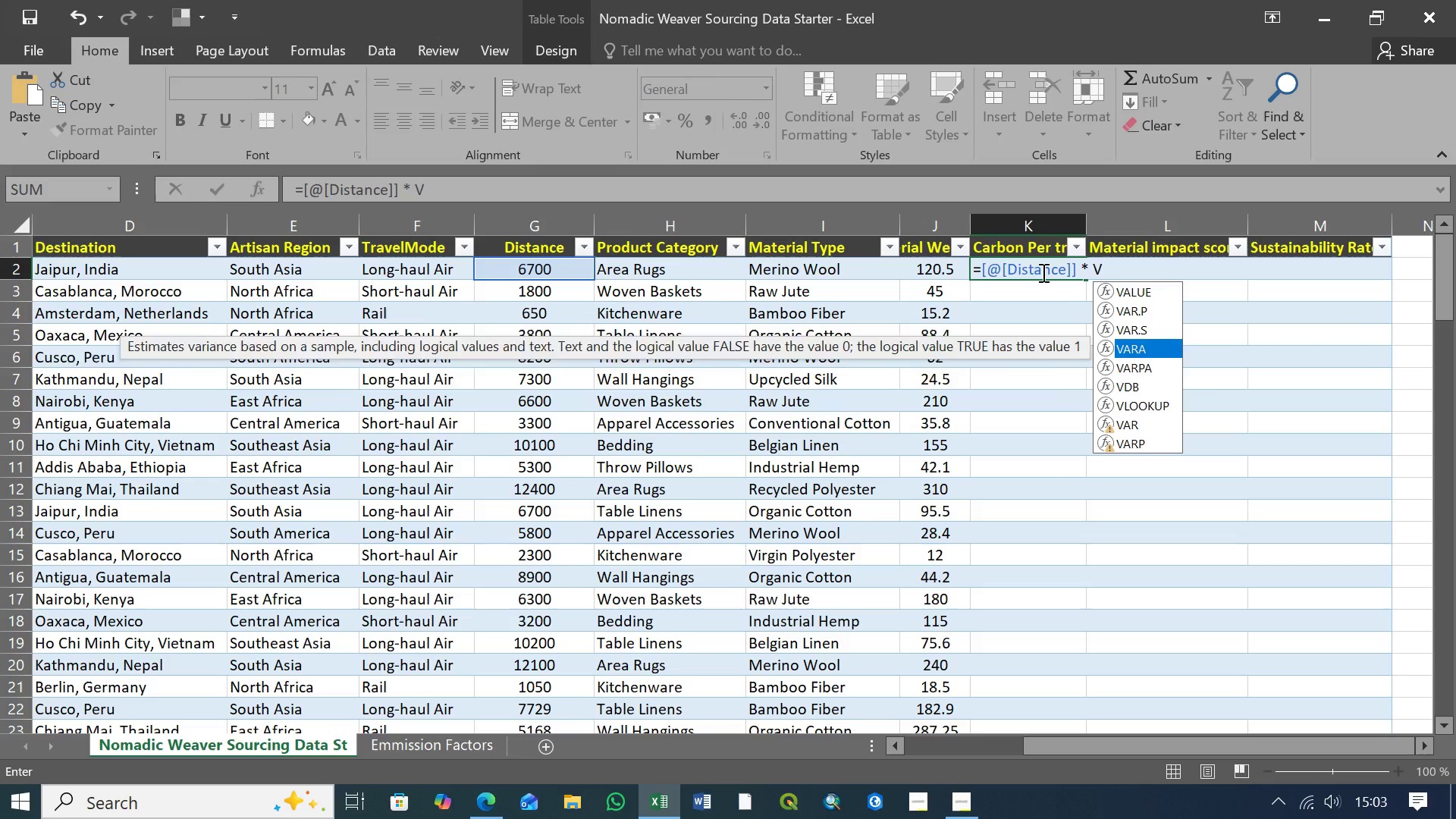 
key(ArrowDown)
 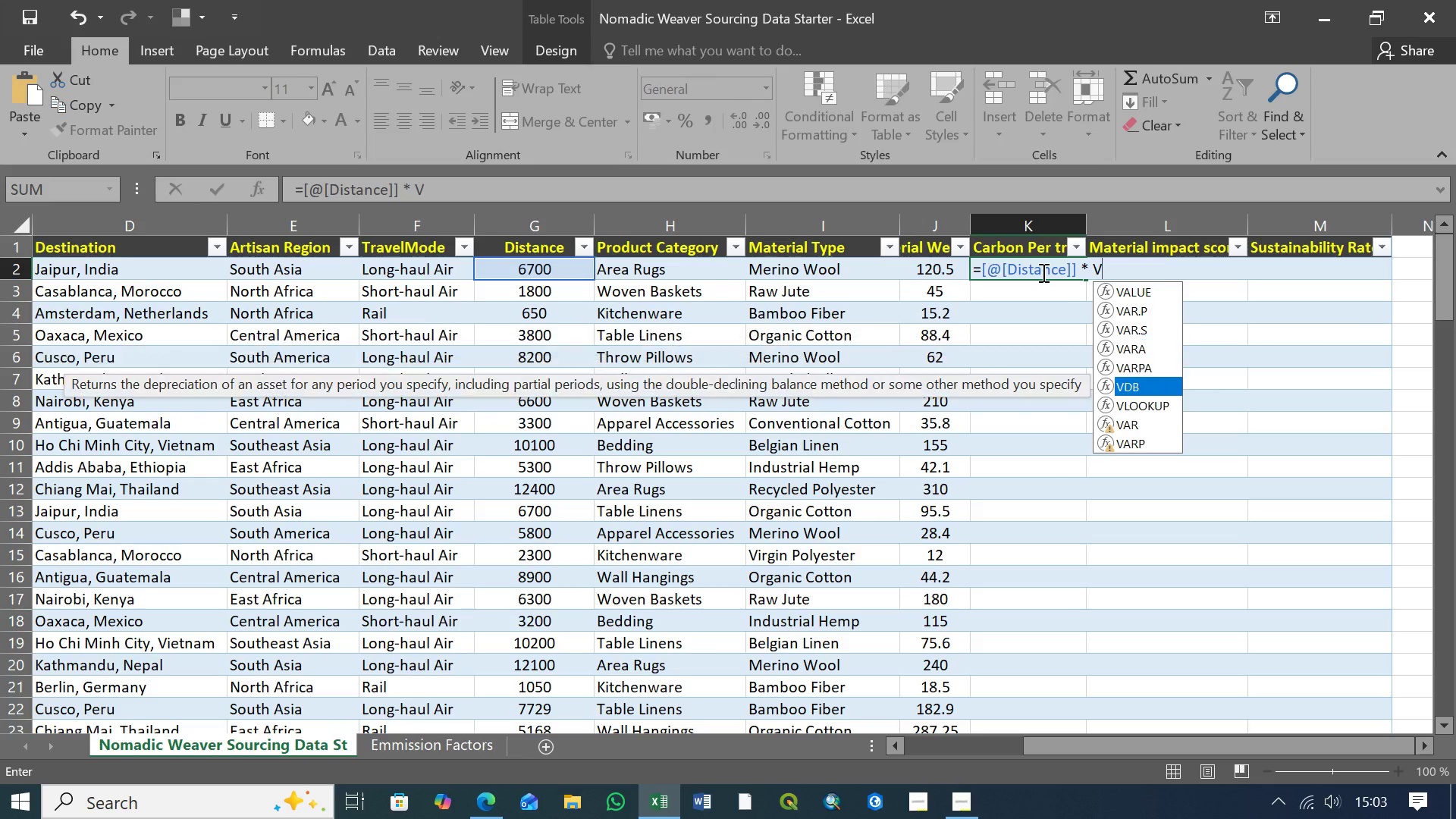 
key(ArrowDown)
 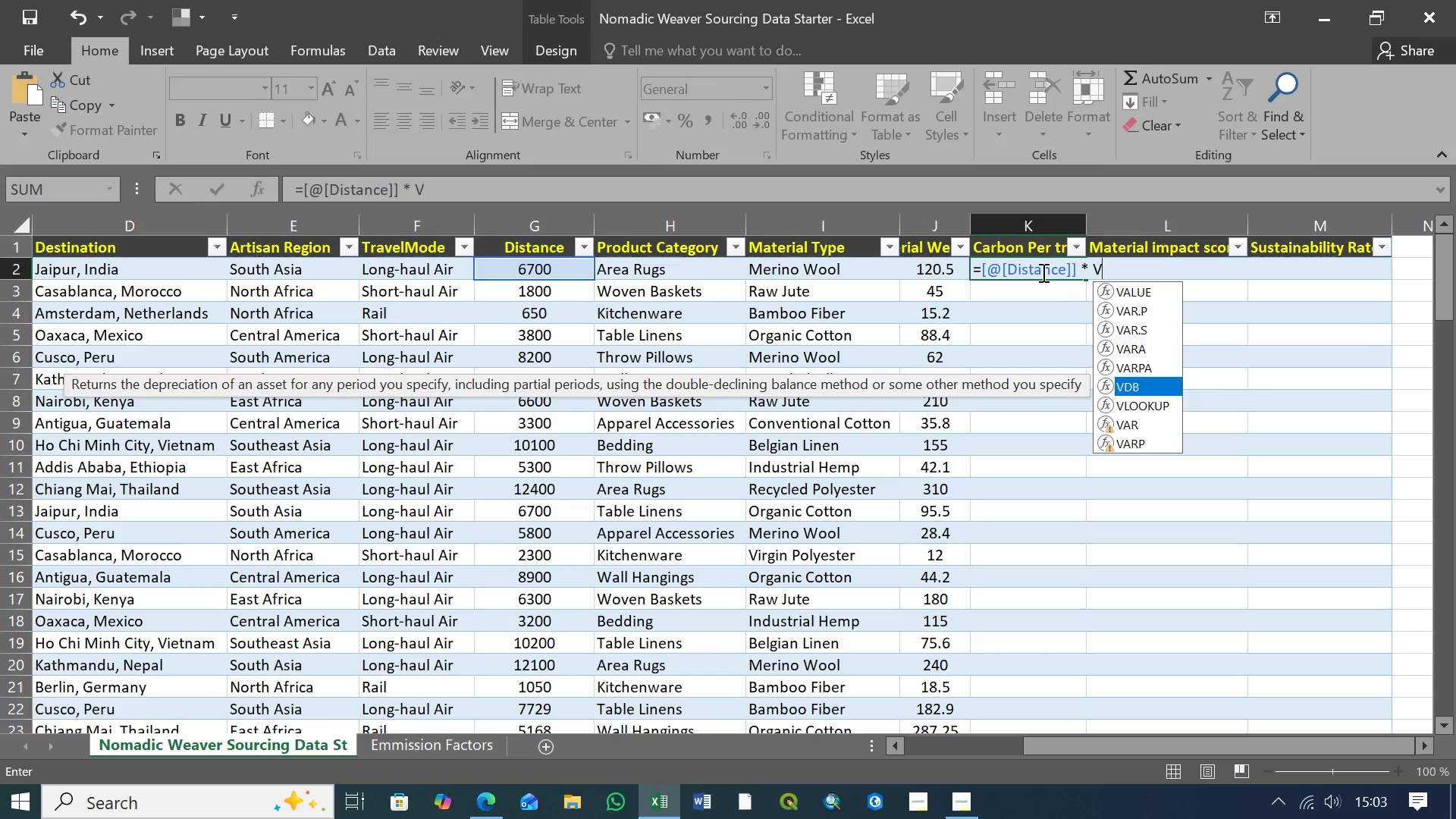 
key(ArrowDown)
 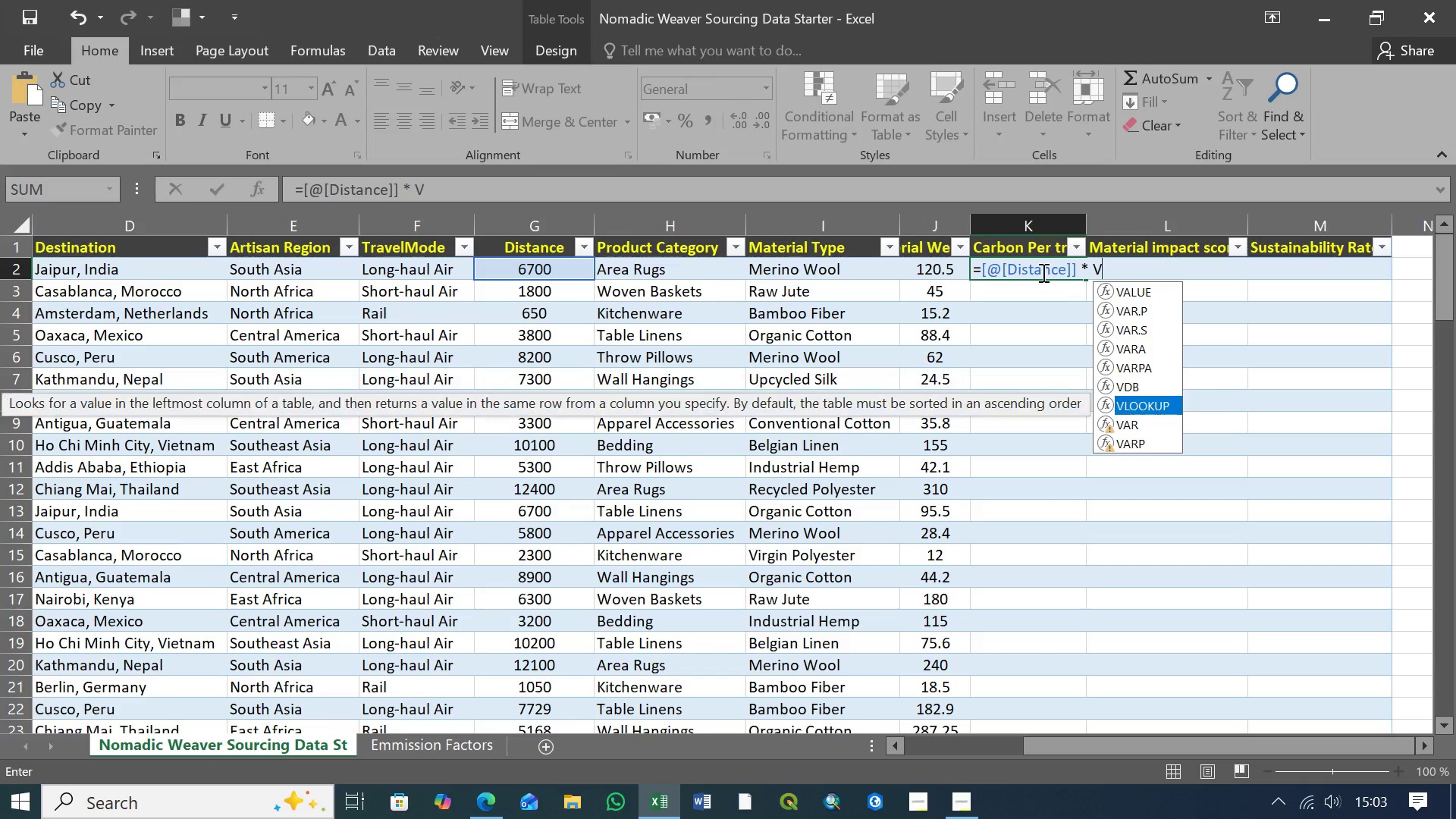 
key(ArrowDown)
 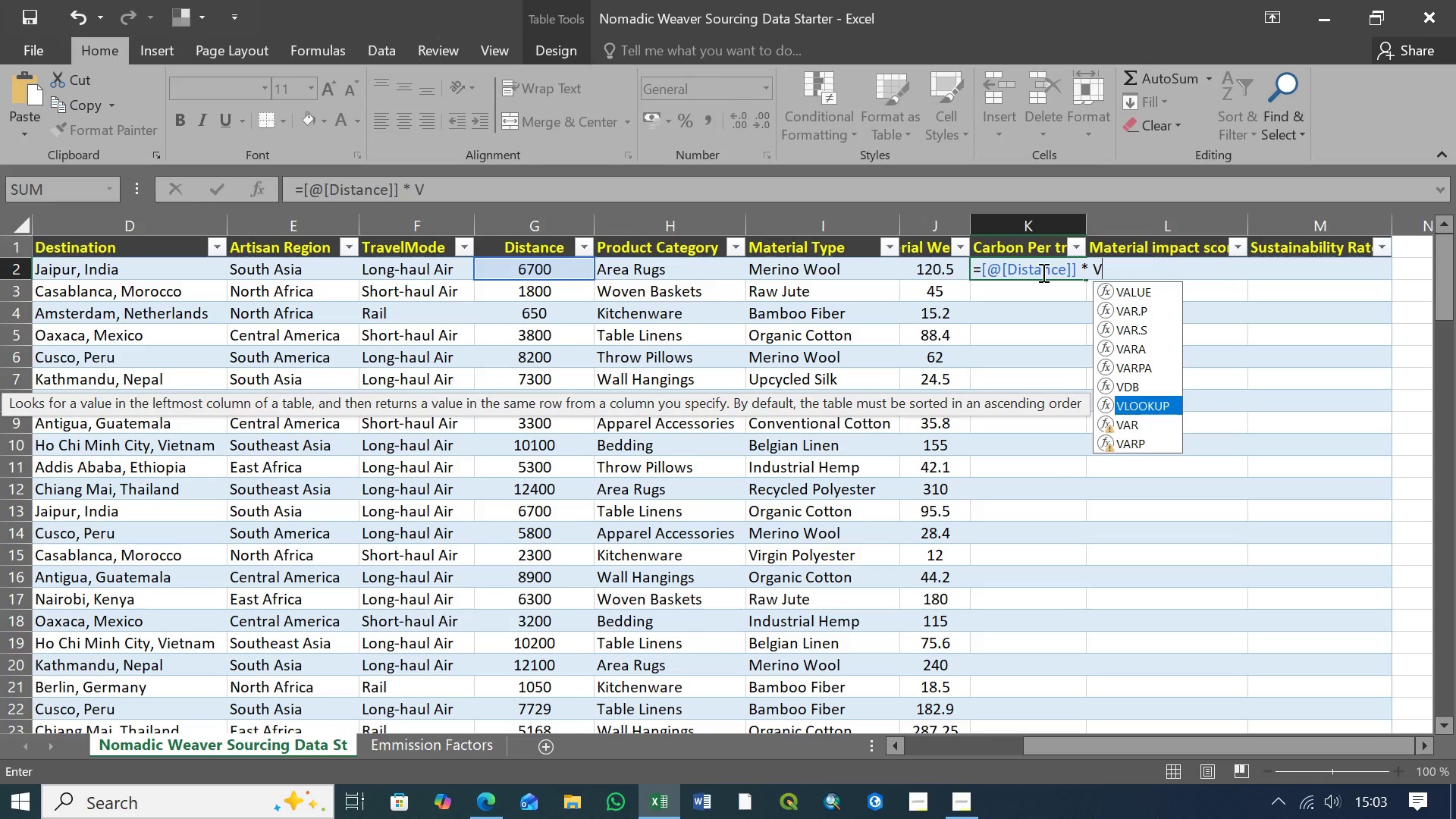 
key(ArrowDown)
 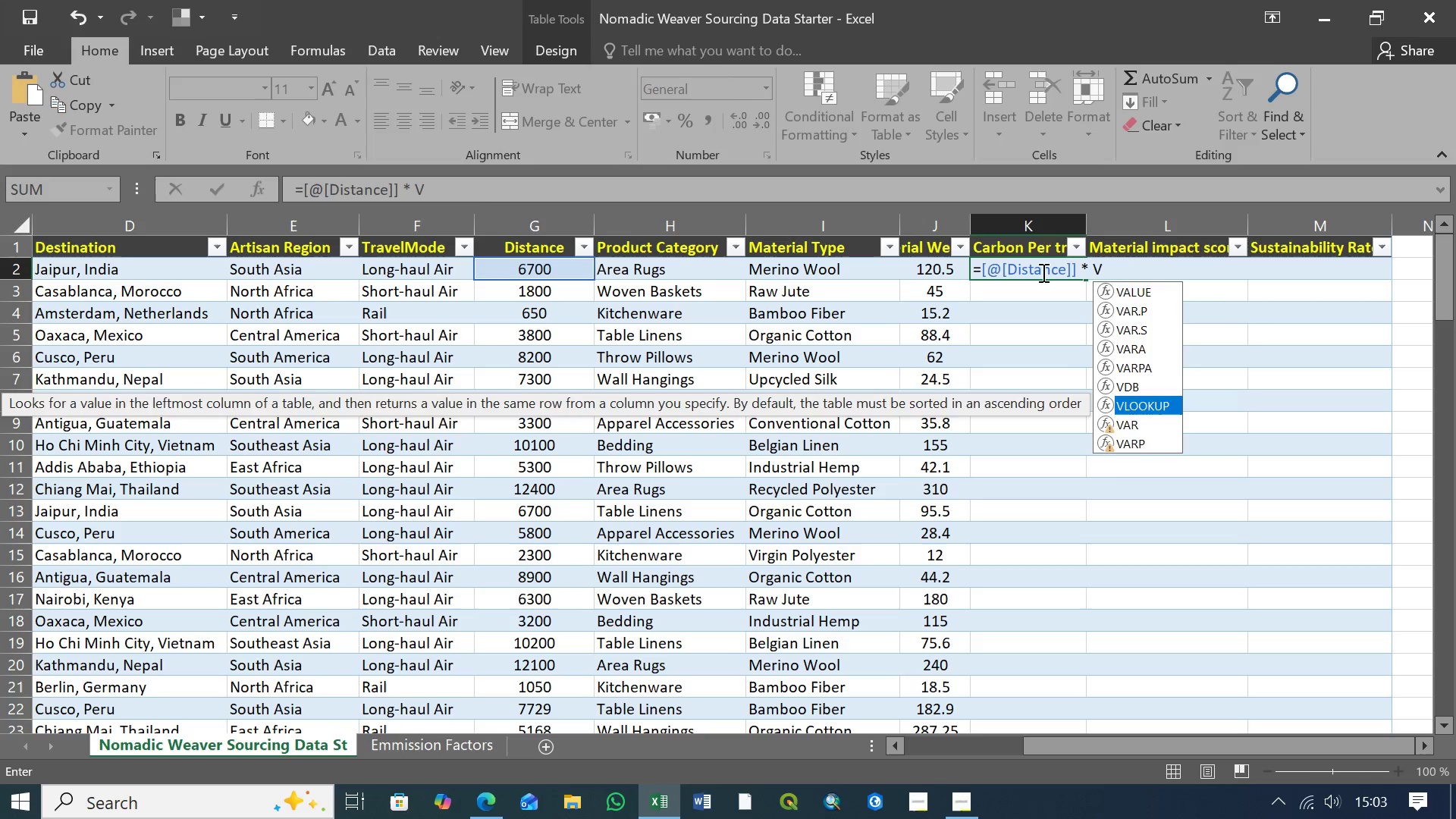 
key(Tab)
 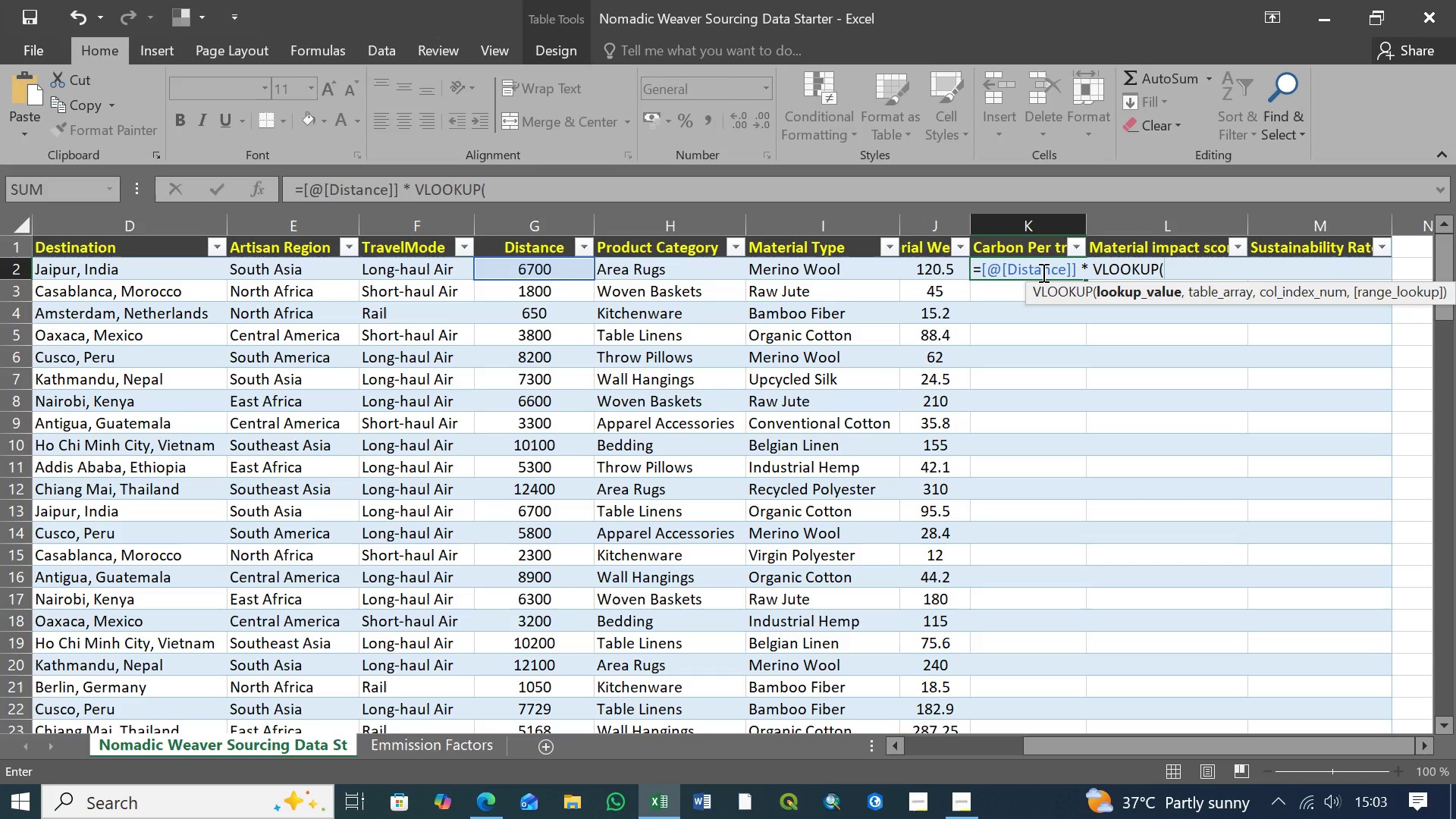 
wait(7.3)
 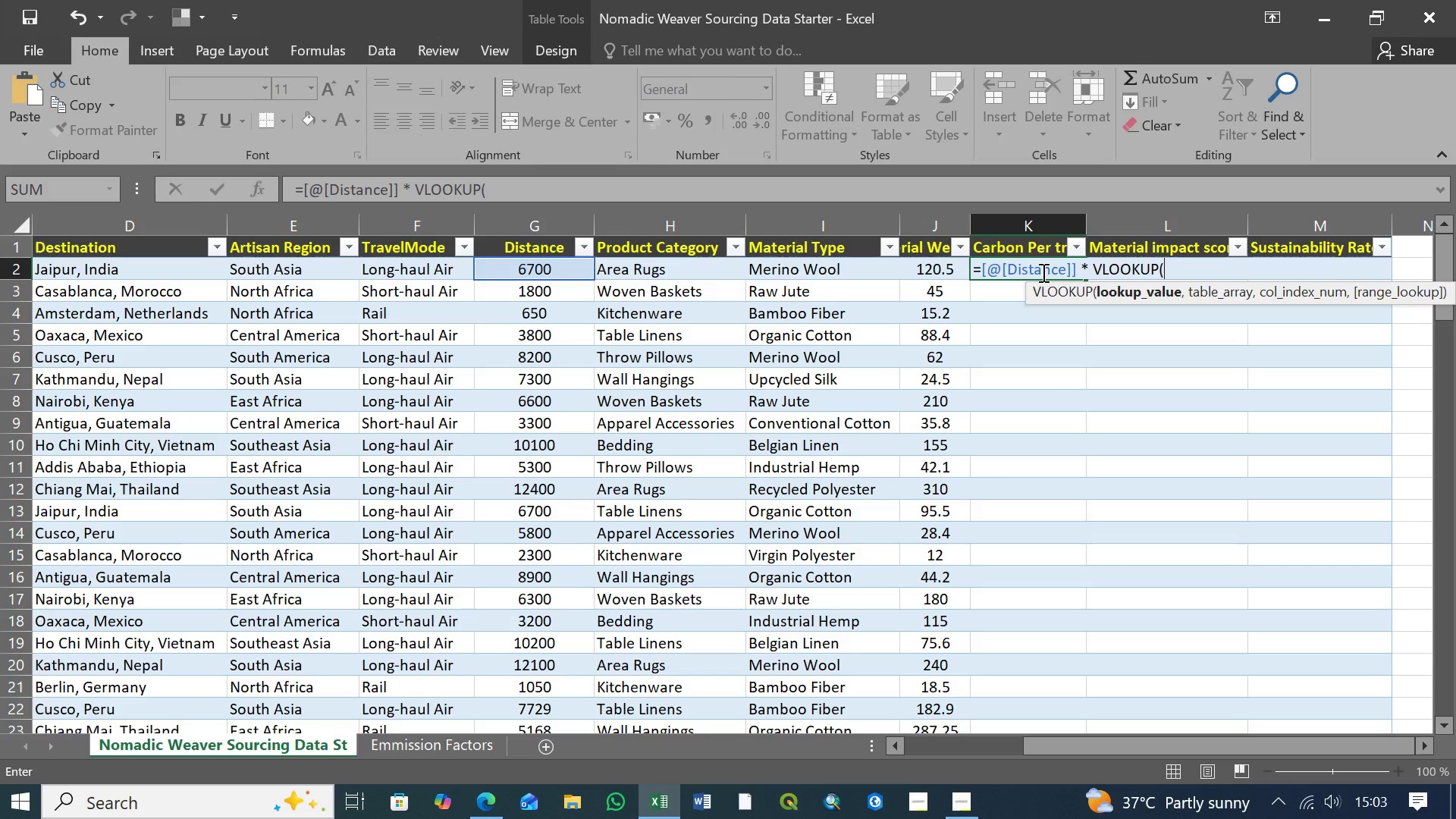 
key(Shift+9)
 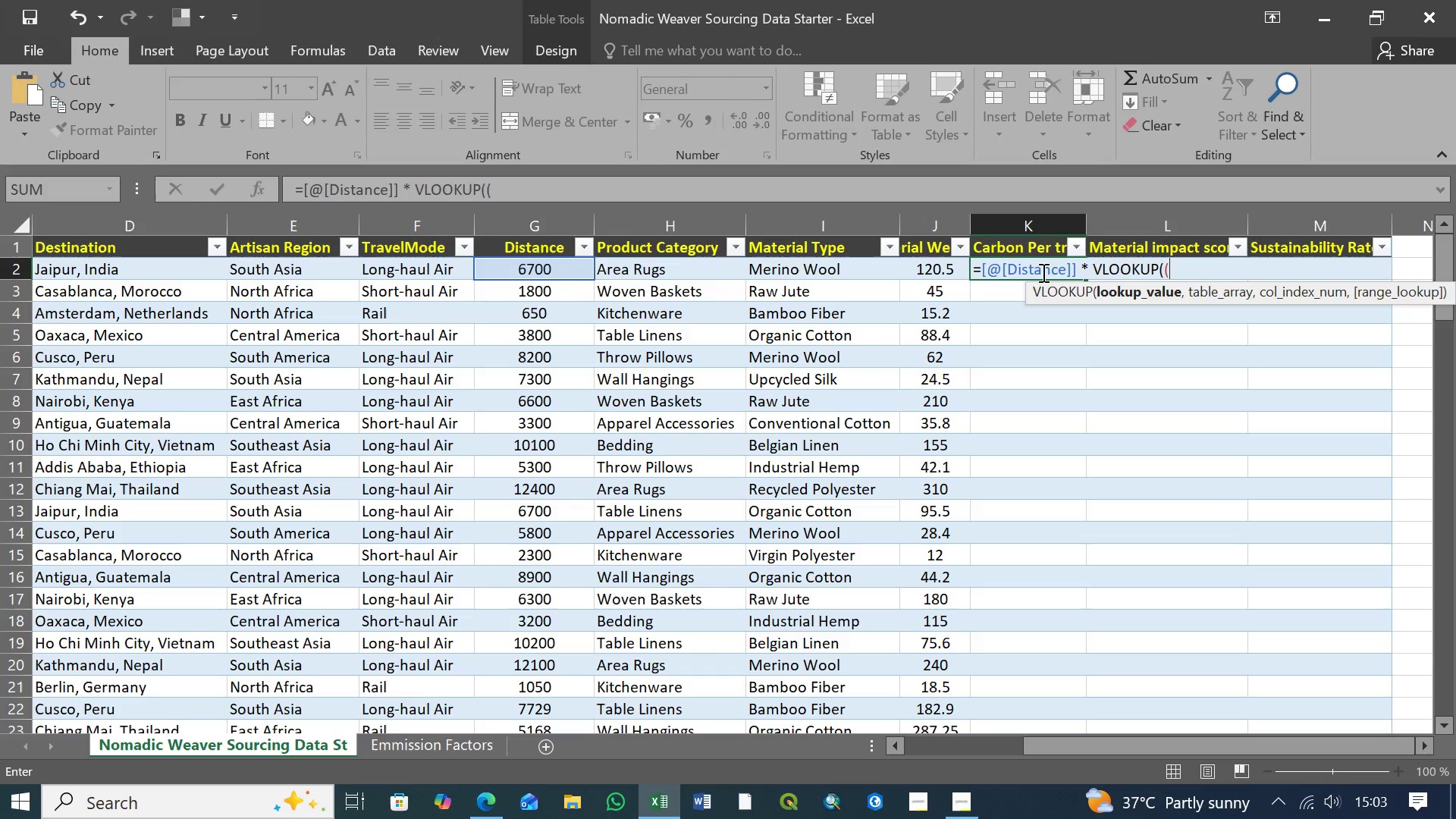 
key(Backspace)
 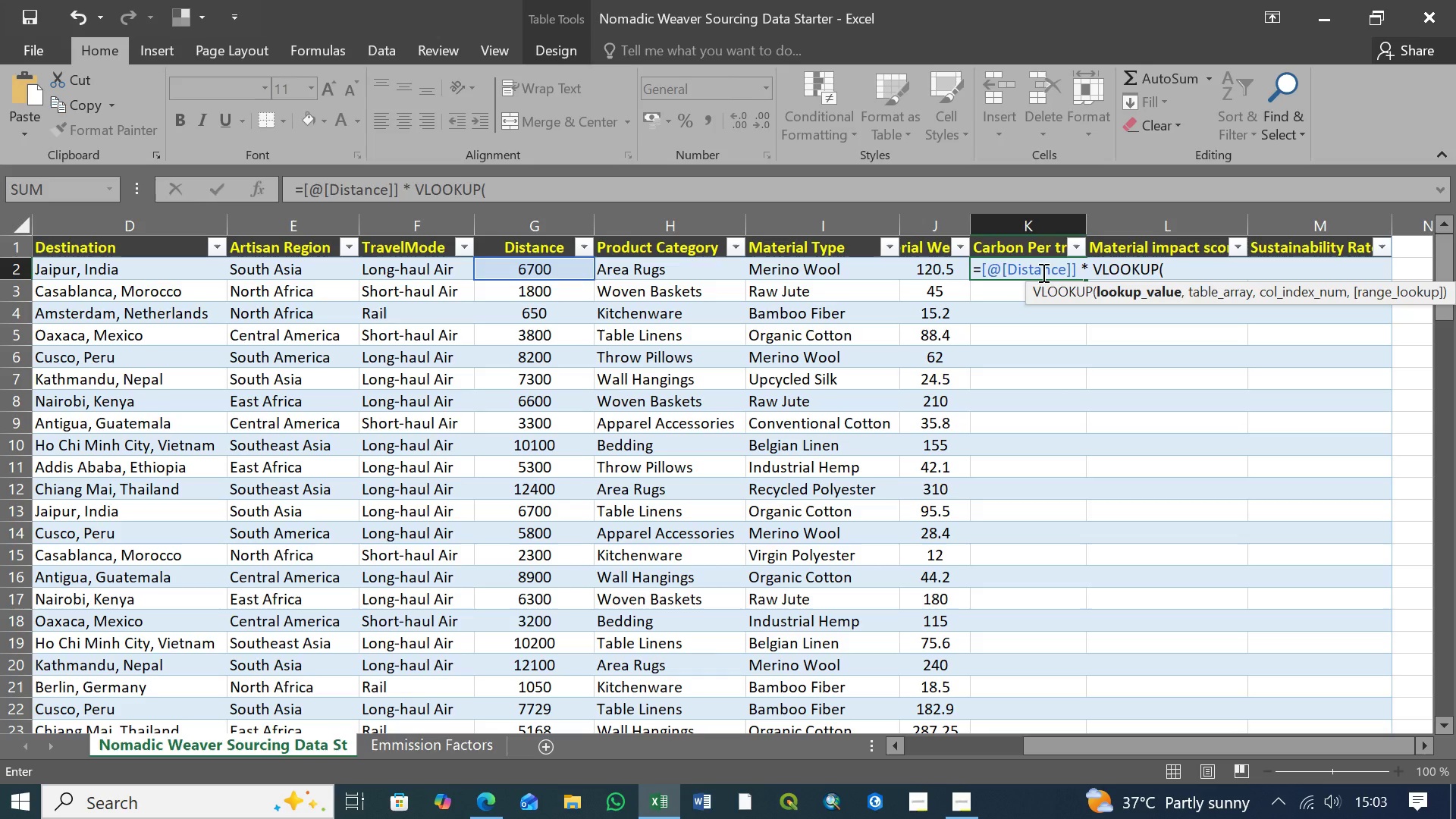 
wait(6.44)
 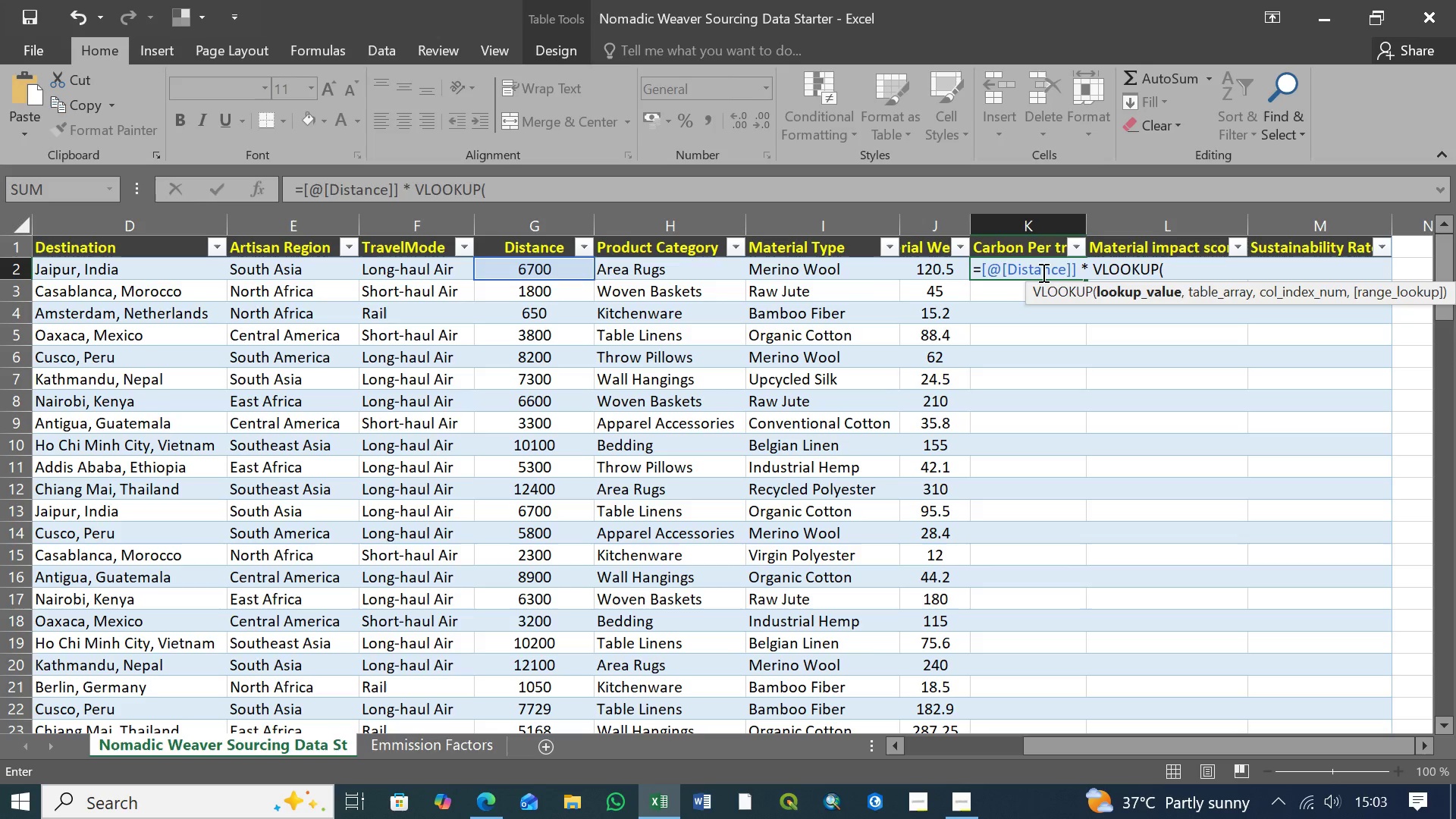 
key(BracketLeft)
 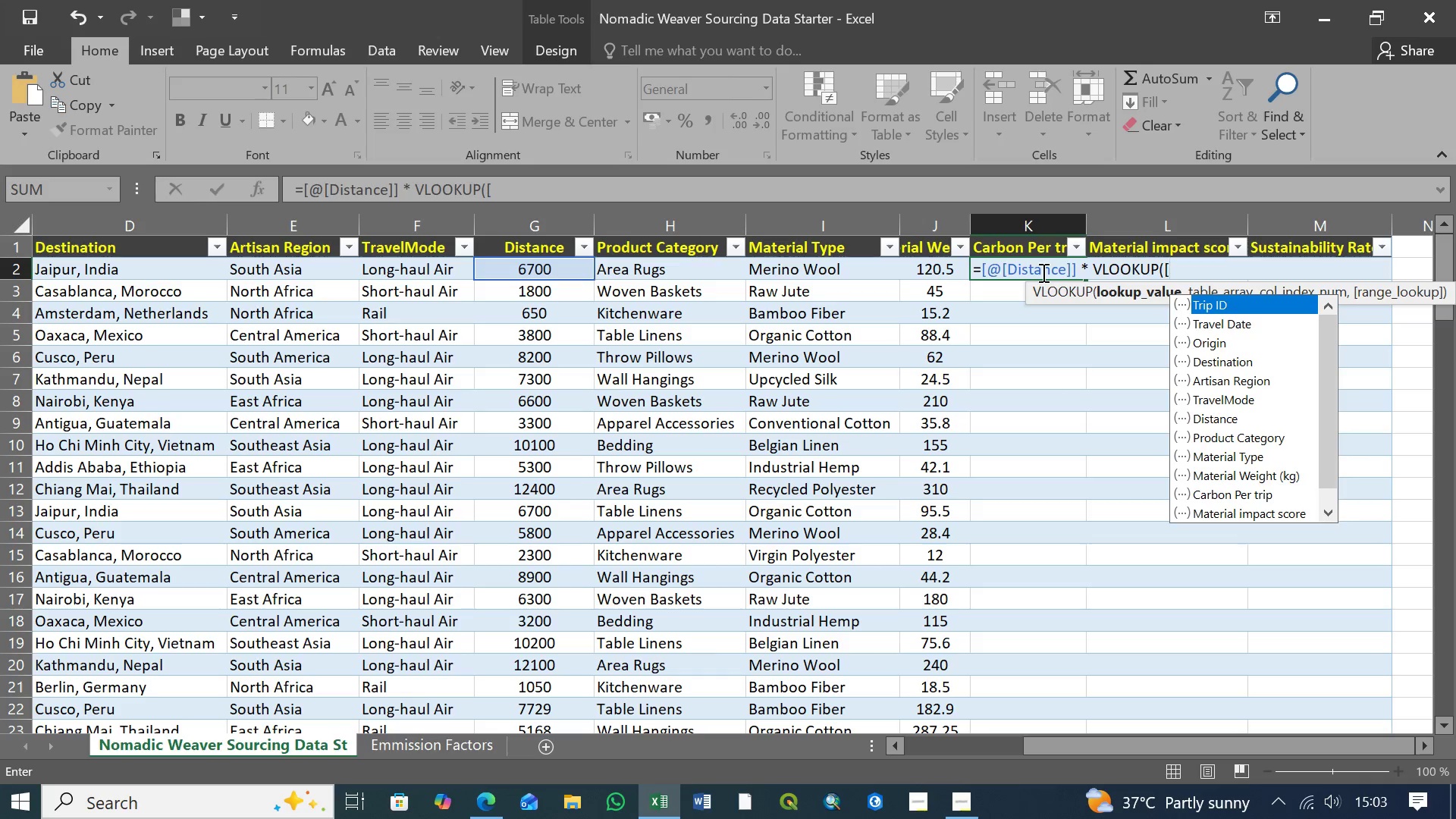 
key(ArrowDown)
 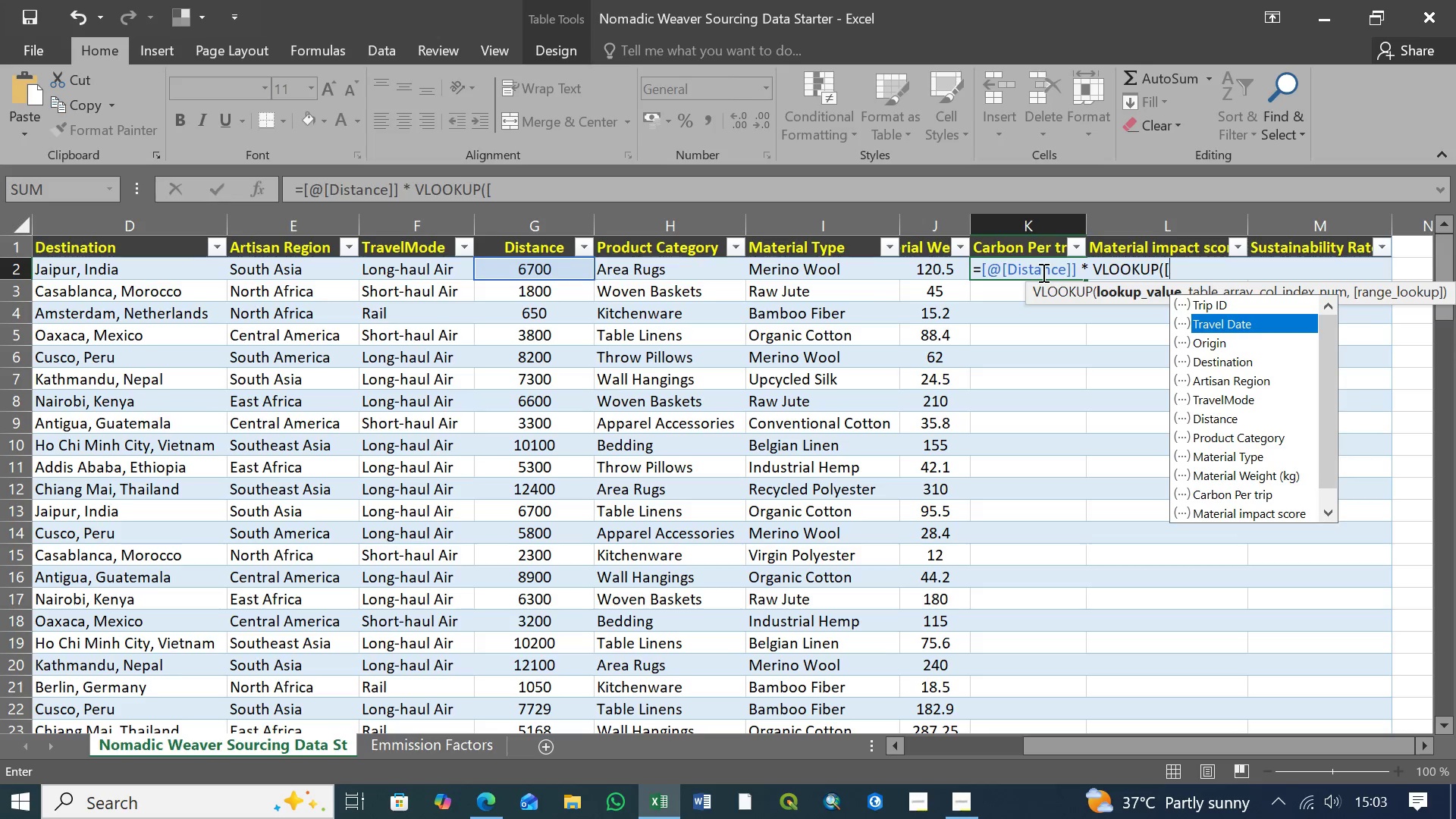 
wait(7.5)
 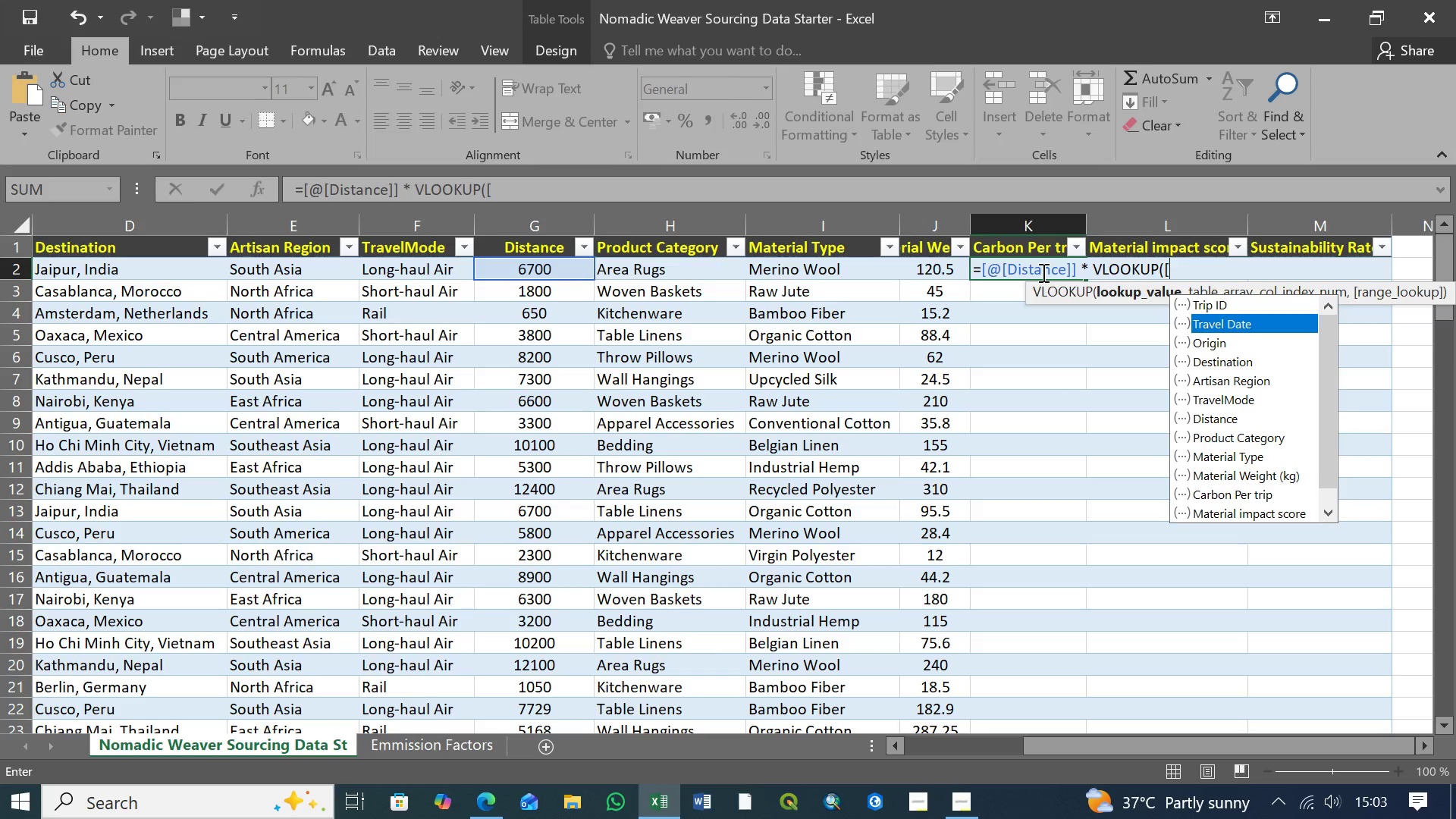 
key(Shift+2)
 